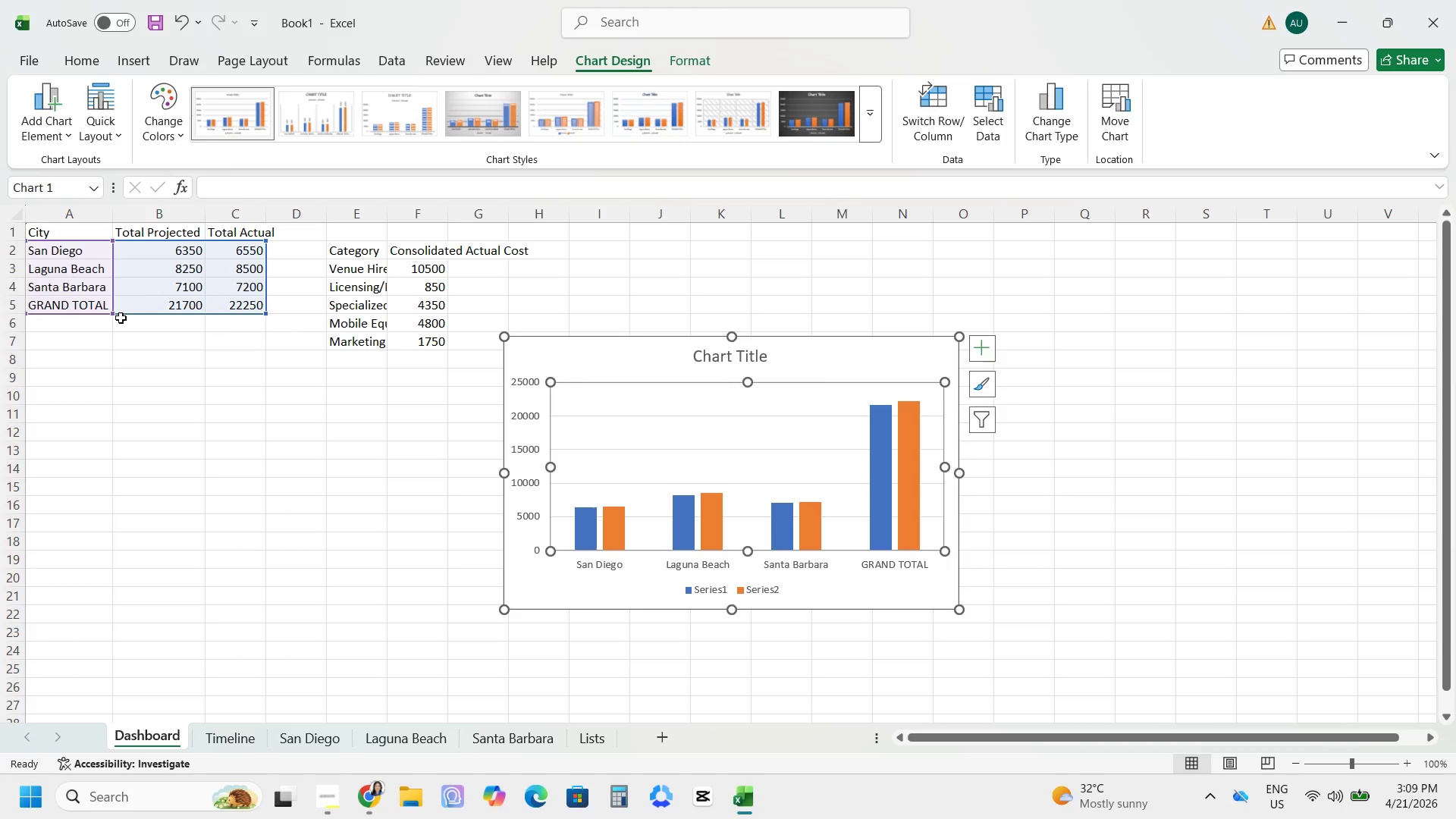 
wait(7.31)
 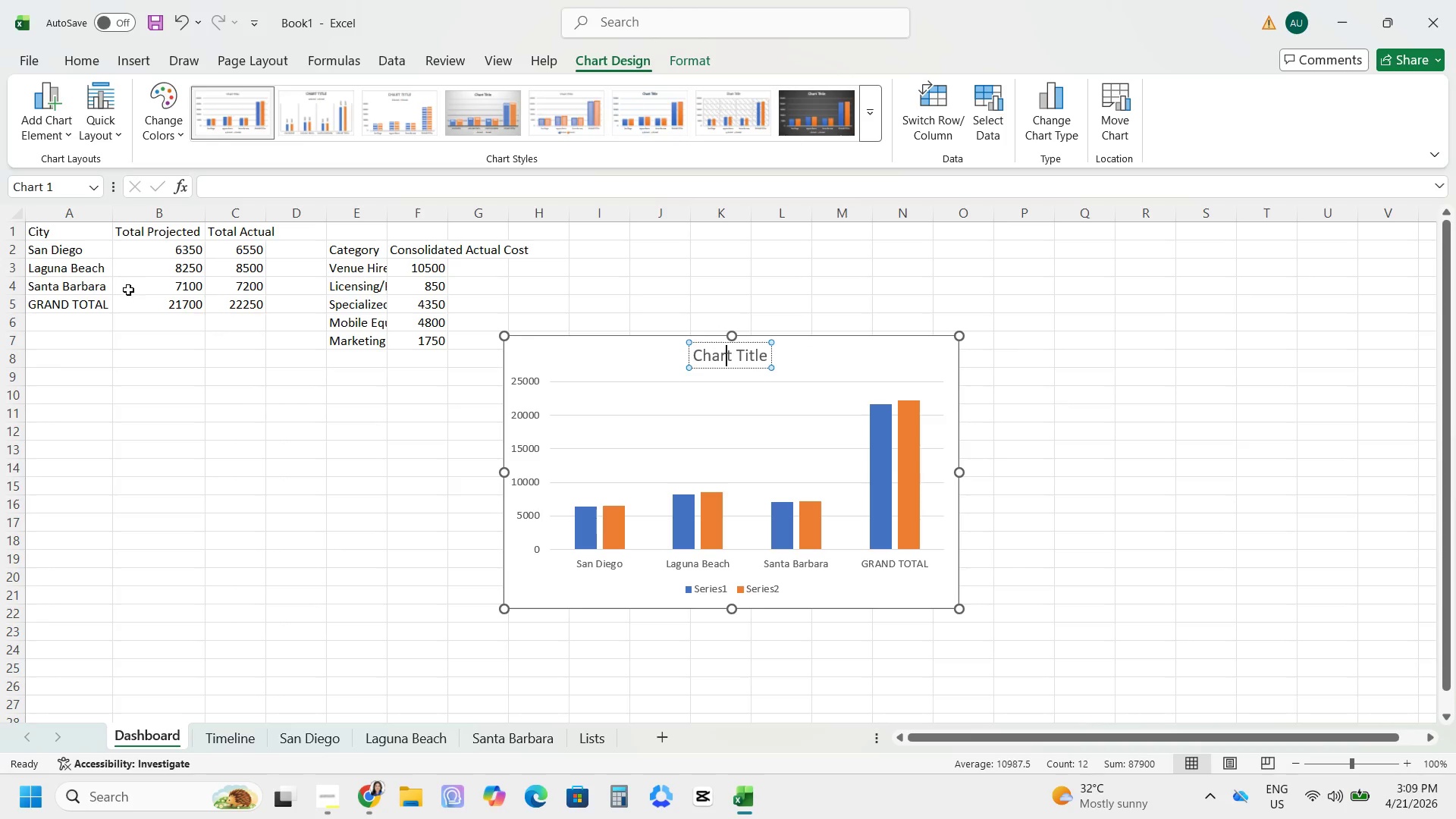 
left_click_drag(start_coordinate=[108, 312], to_coordinate=[114, 295])
 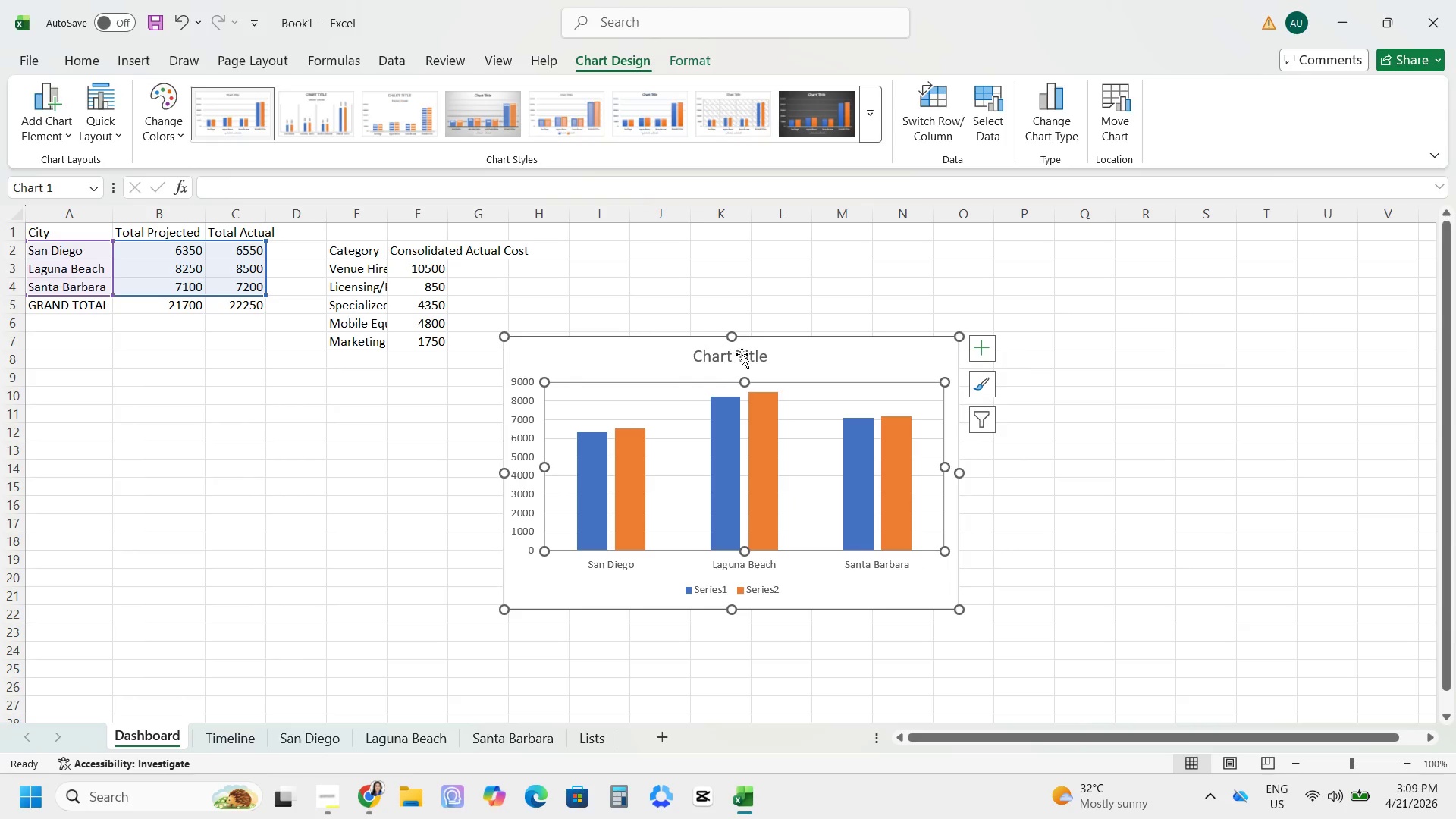 
double_click([742, 353])
 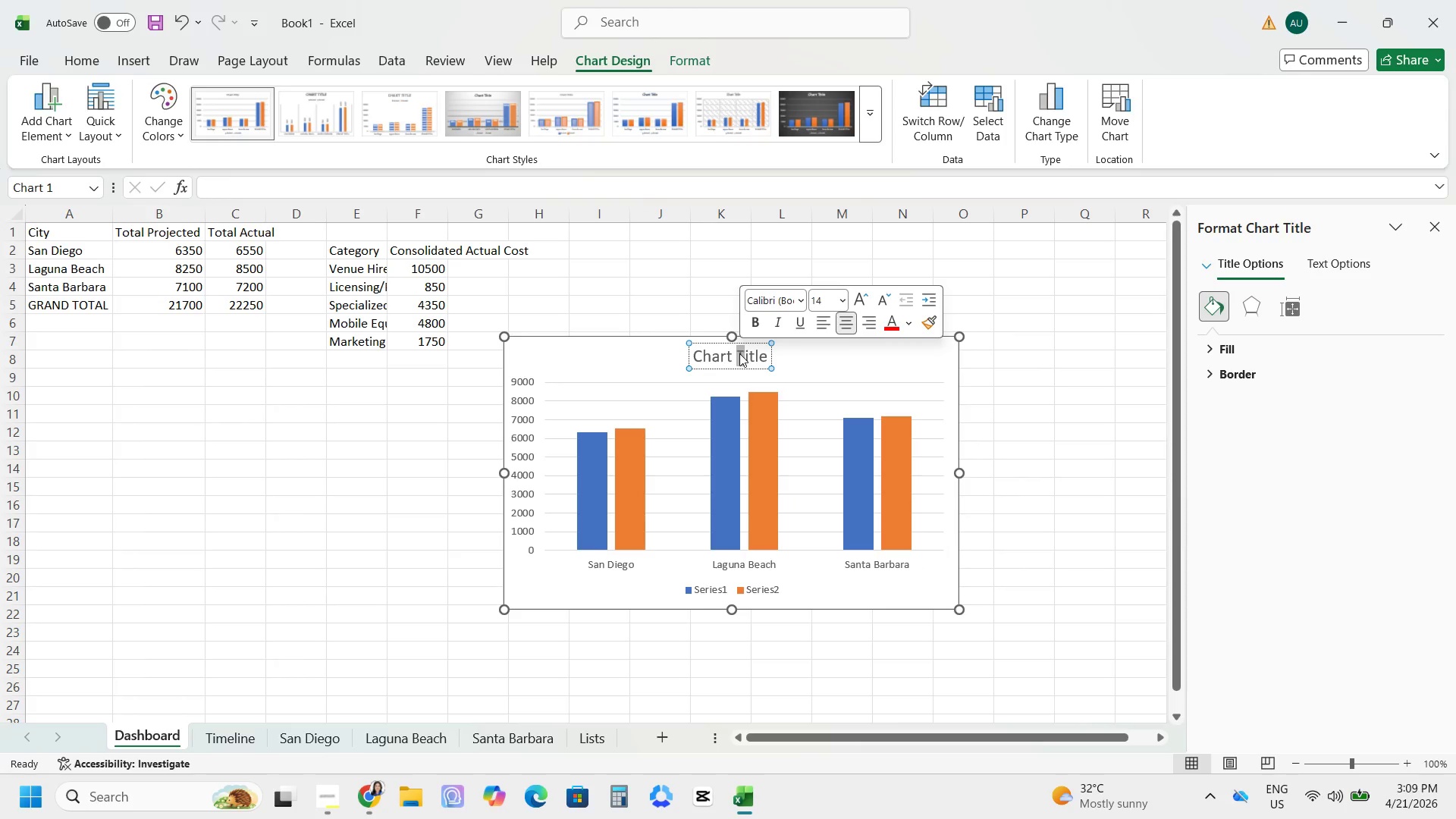 
key(Control+A)
 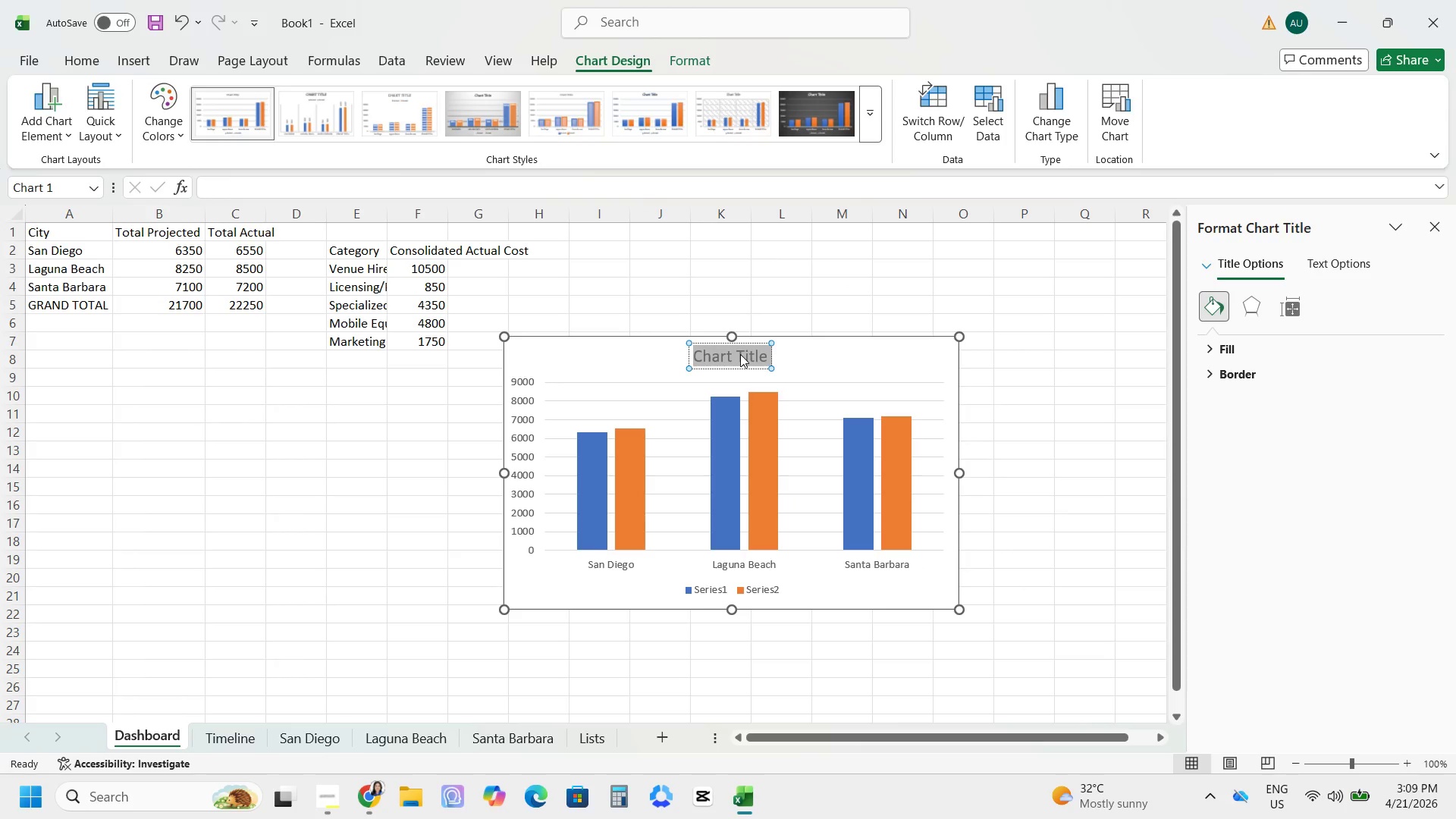 
type(Budget Compario)
key(Backspace)
type(son B)
key(Backspace)
type(by i)
key(Backspace)
type(City)
 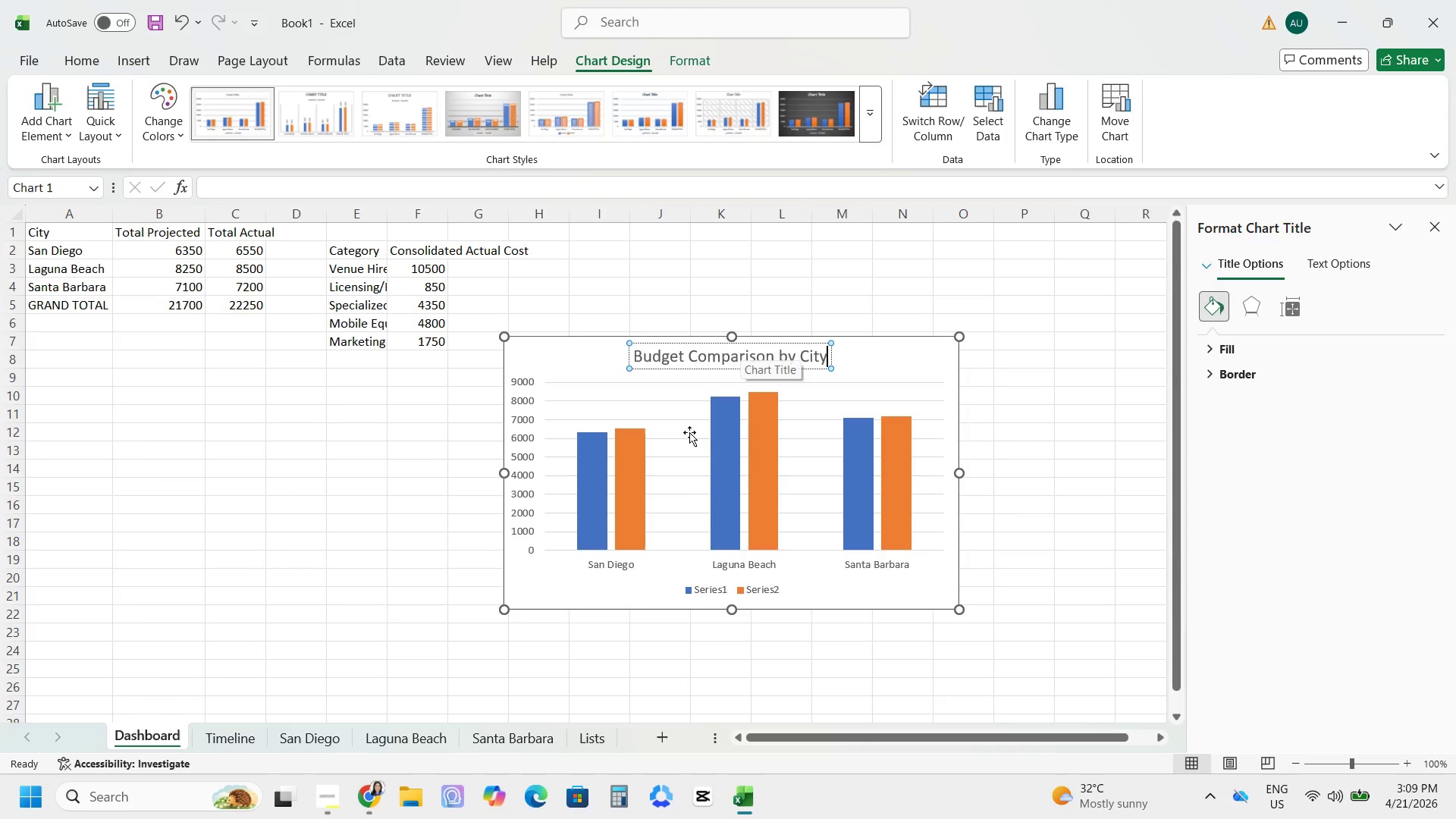 
left_click_drag(start_coordinate=[607, 607], to_coordinate=[133, 634])
 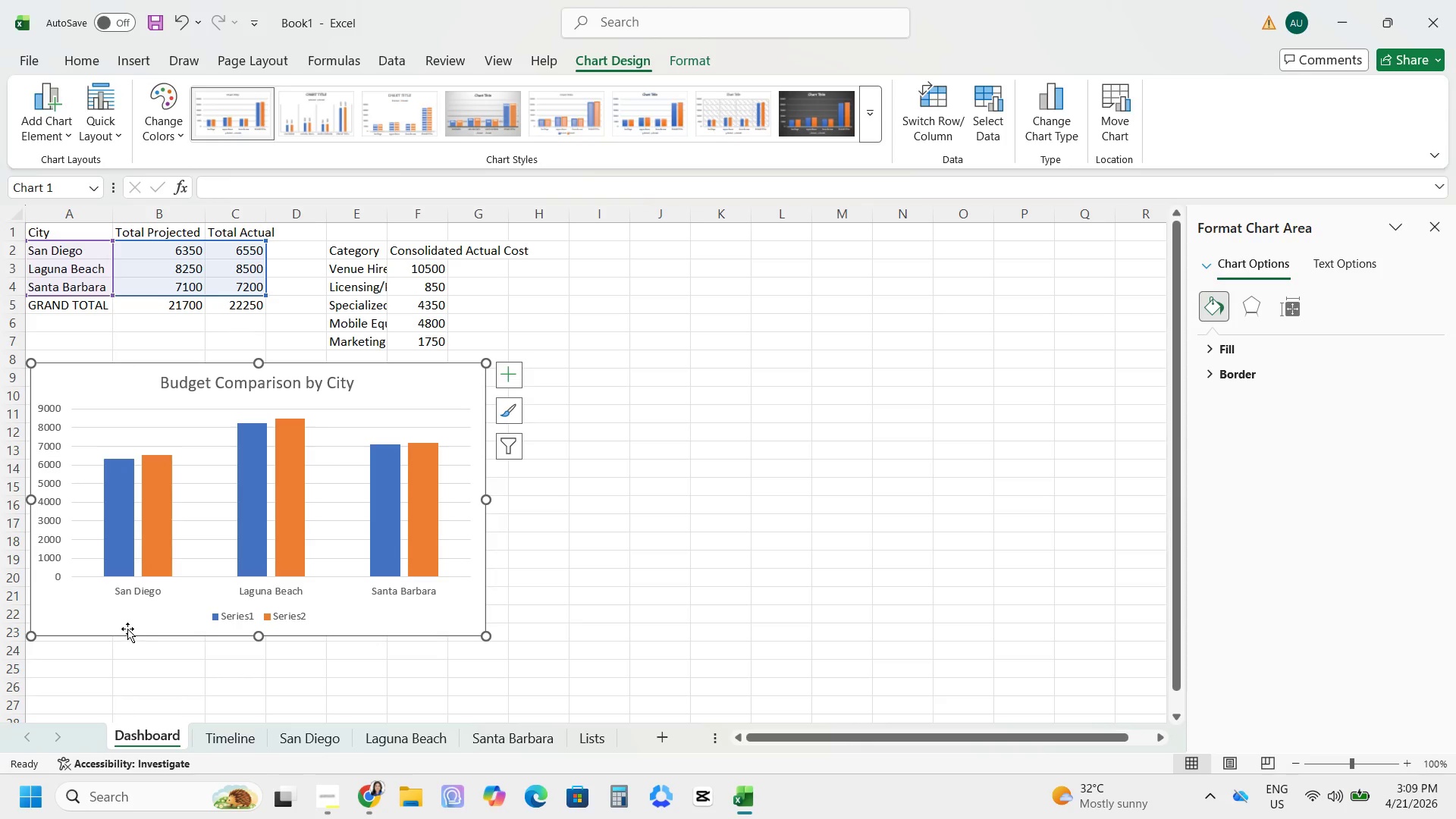 
mouse_move([138, 613])
 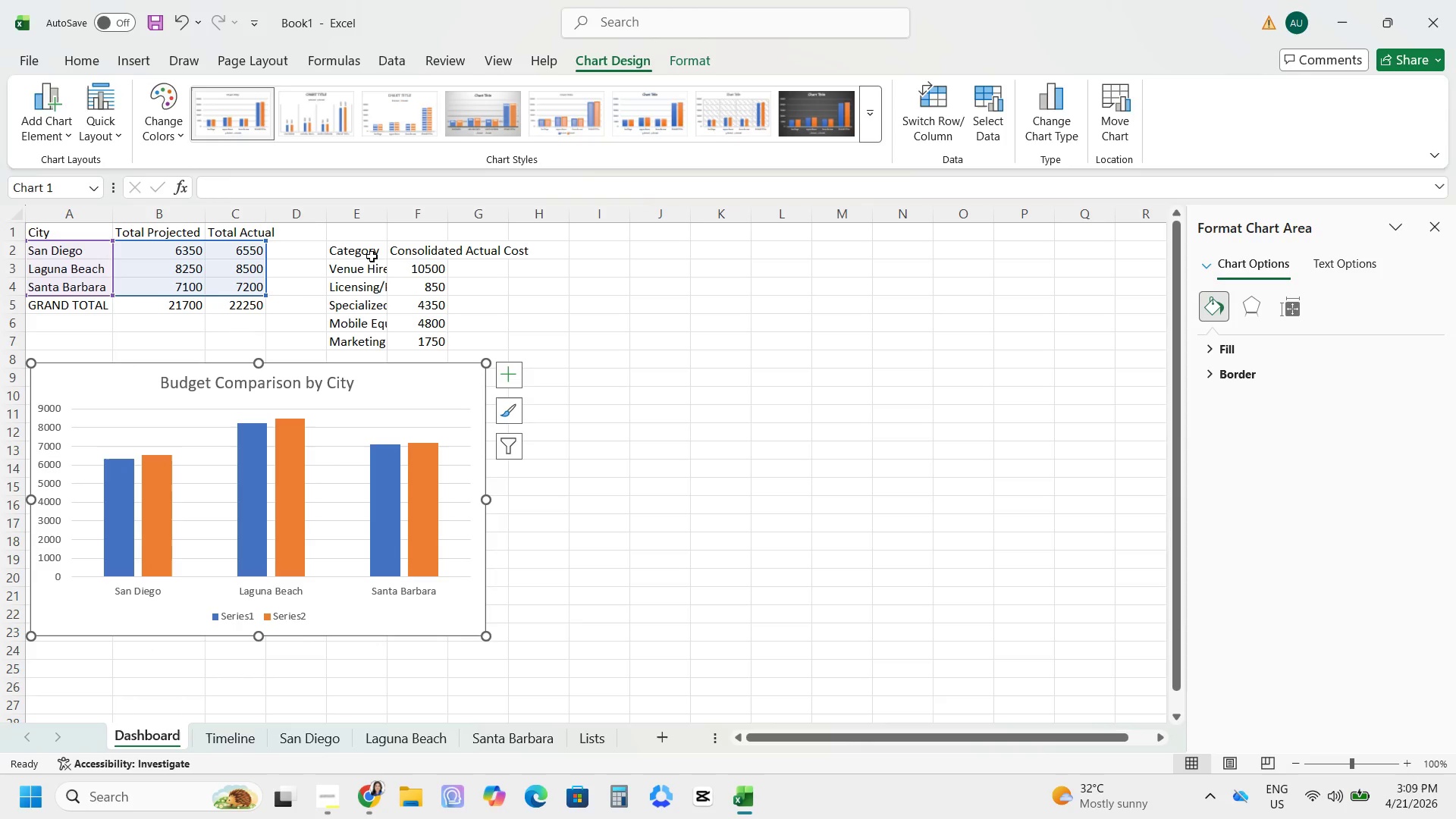 
left_click_drag(start_coordinate=[372, 256], to_coordinate=[429, 337])
 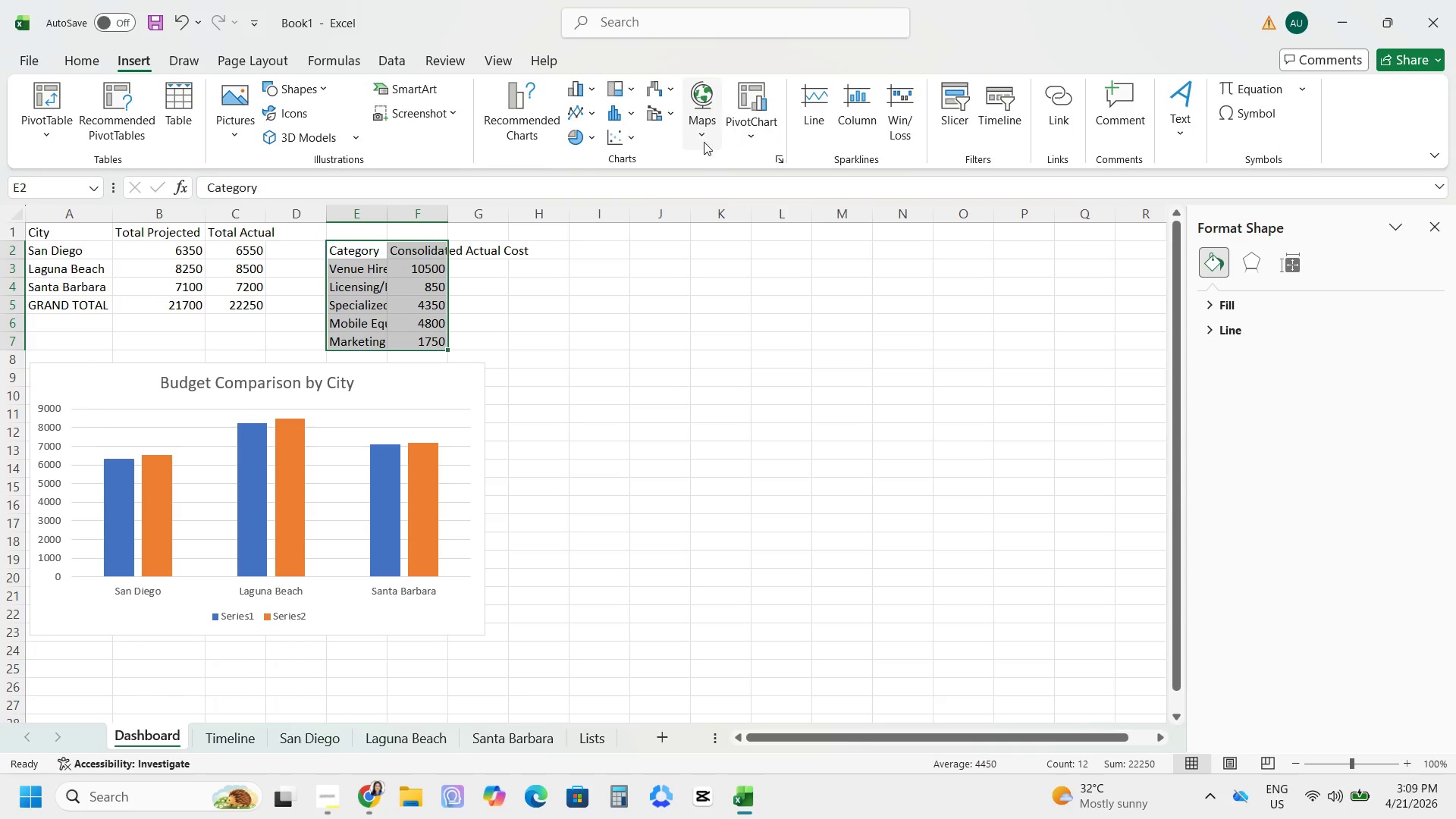 
left_click([595, 146])
 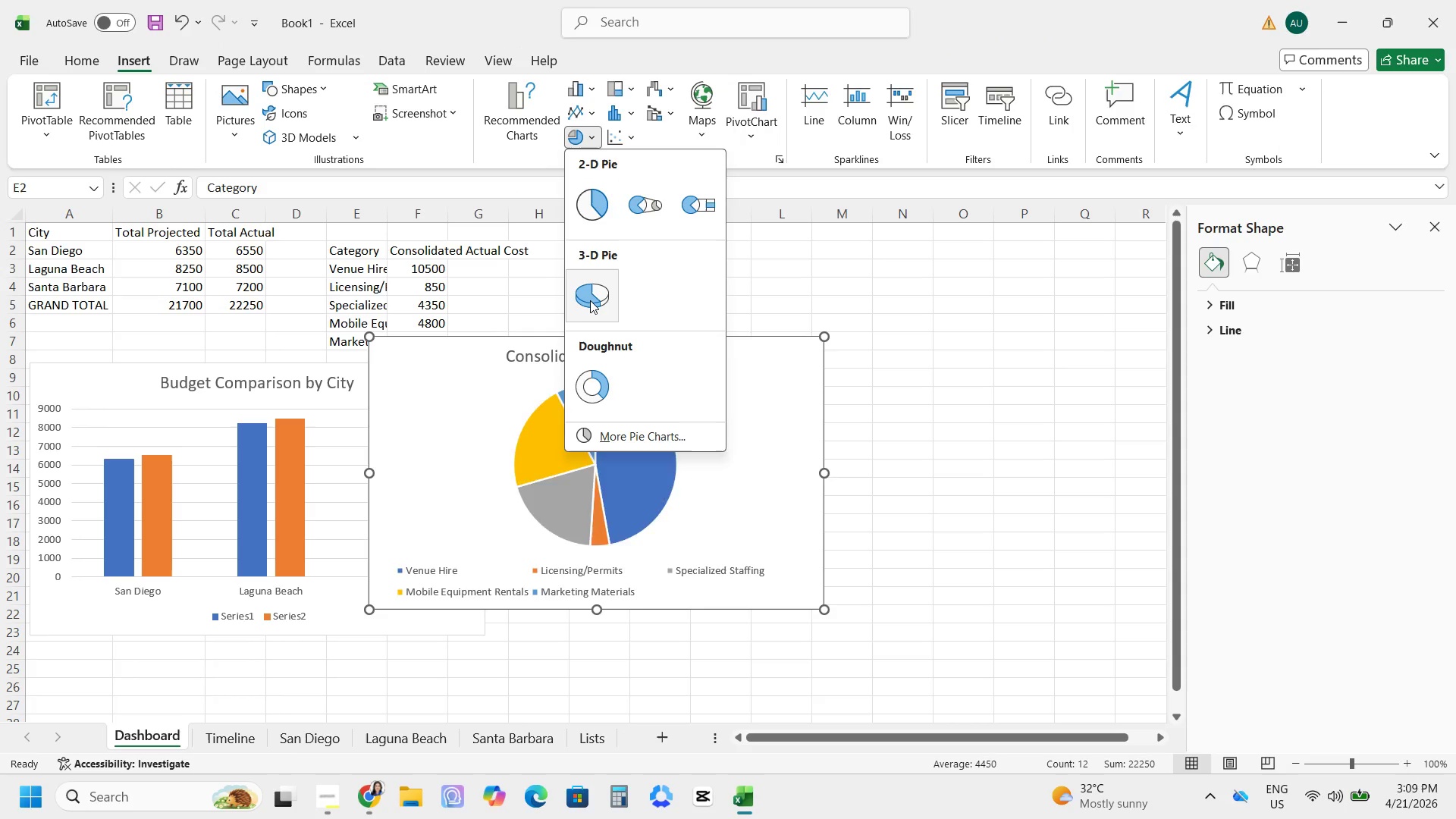 
left_click([590, 300])
 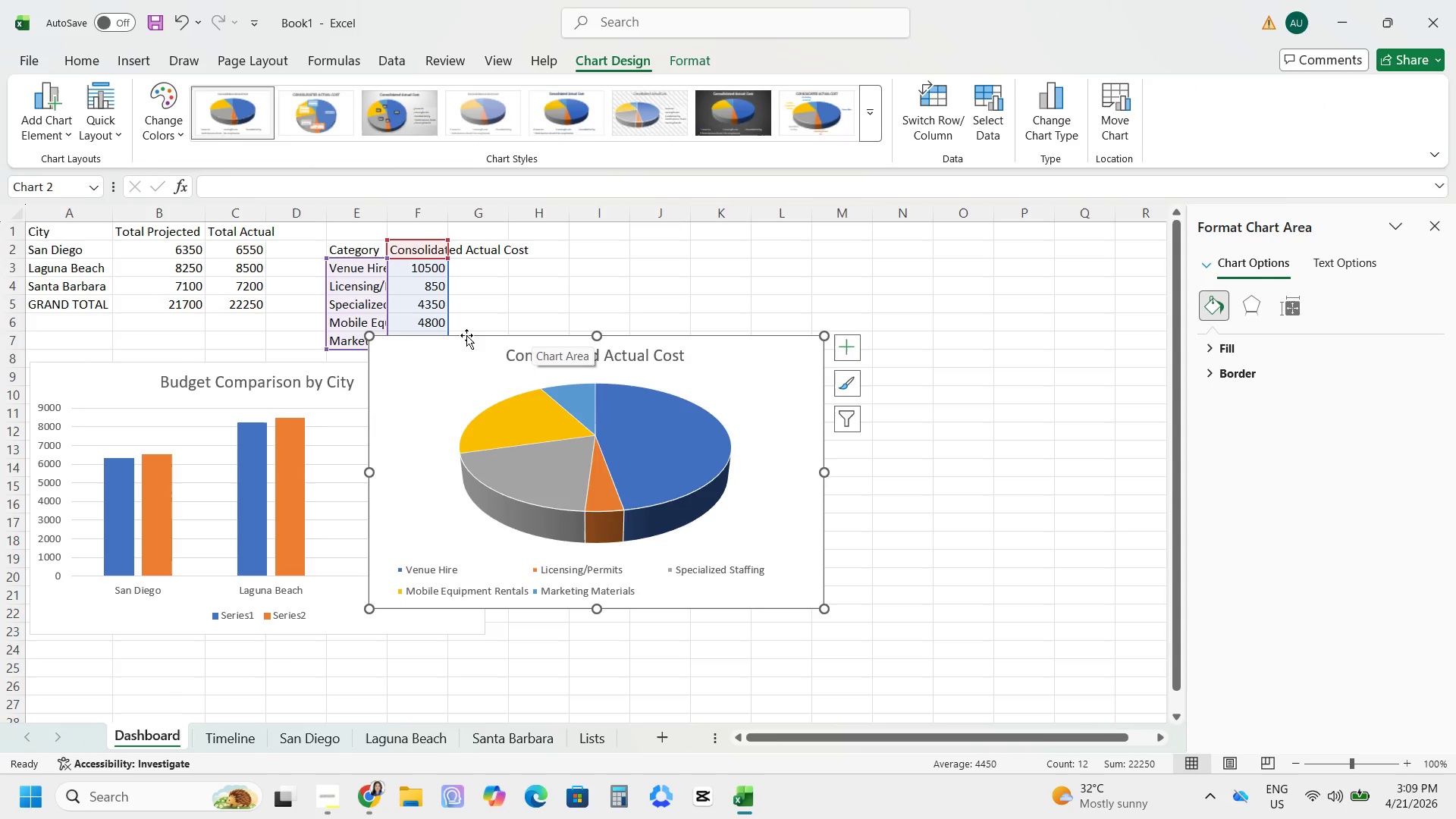 
left_click_drag(start_coordinate=[458, 336], to_coordinate=[623, 369])
 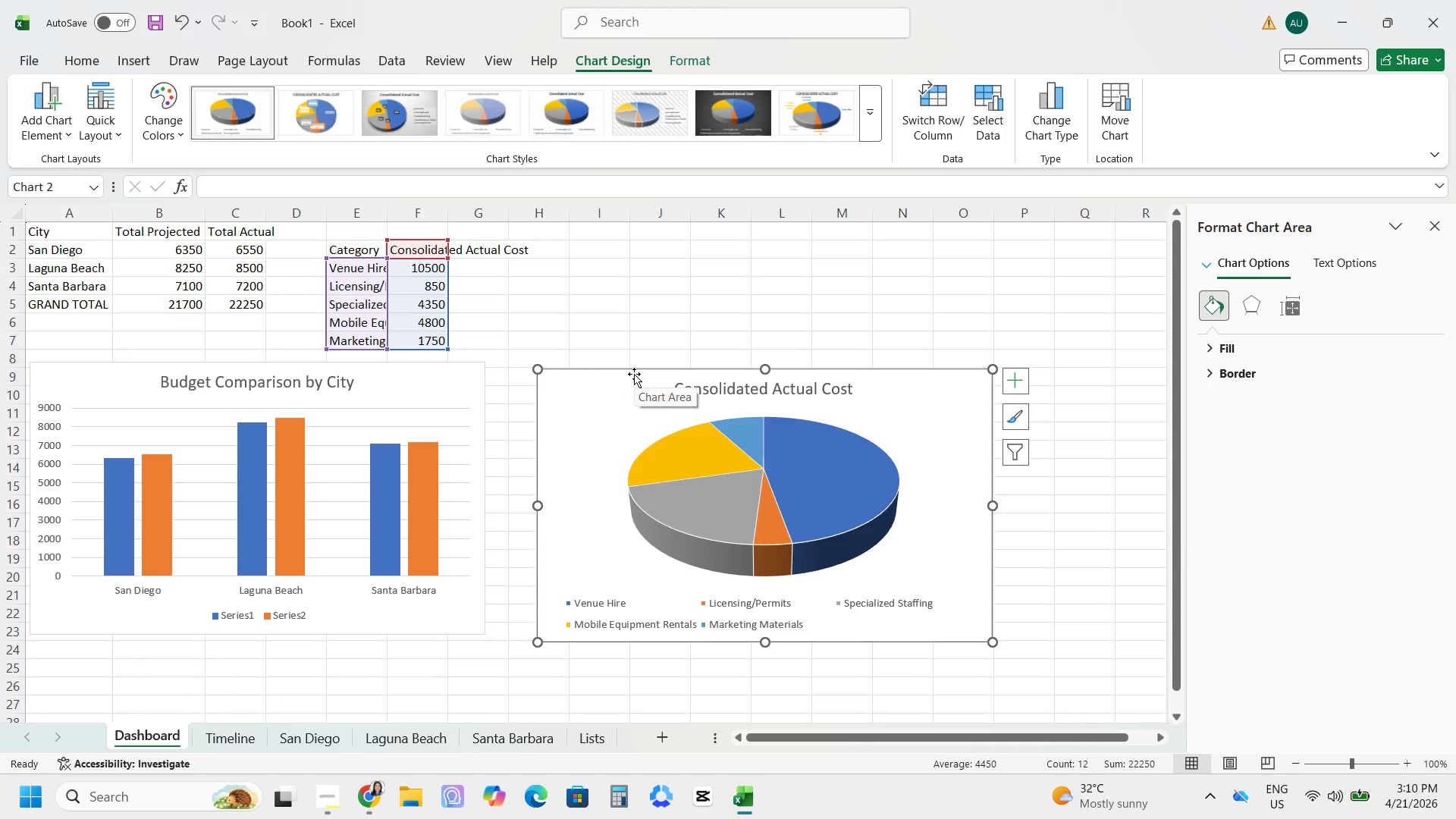 
wait(5.44)
 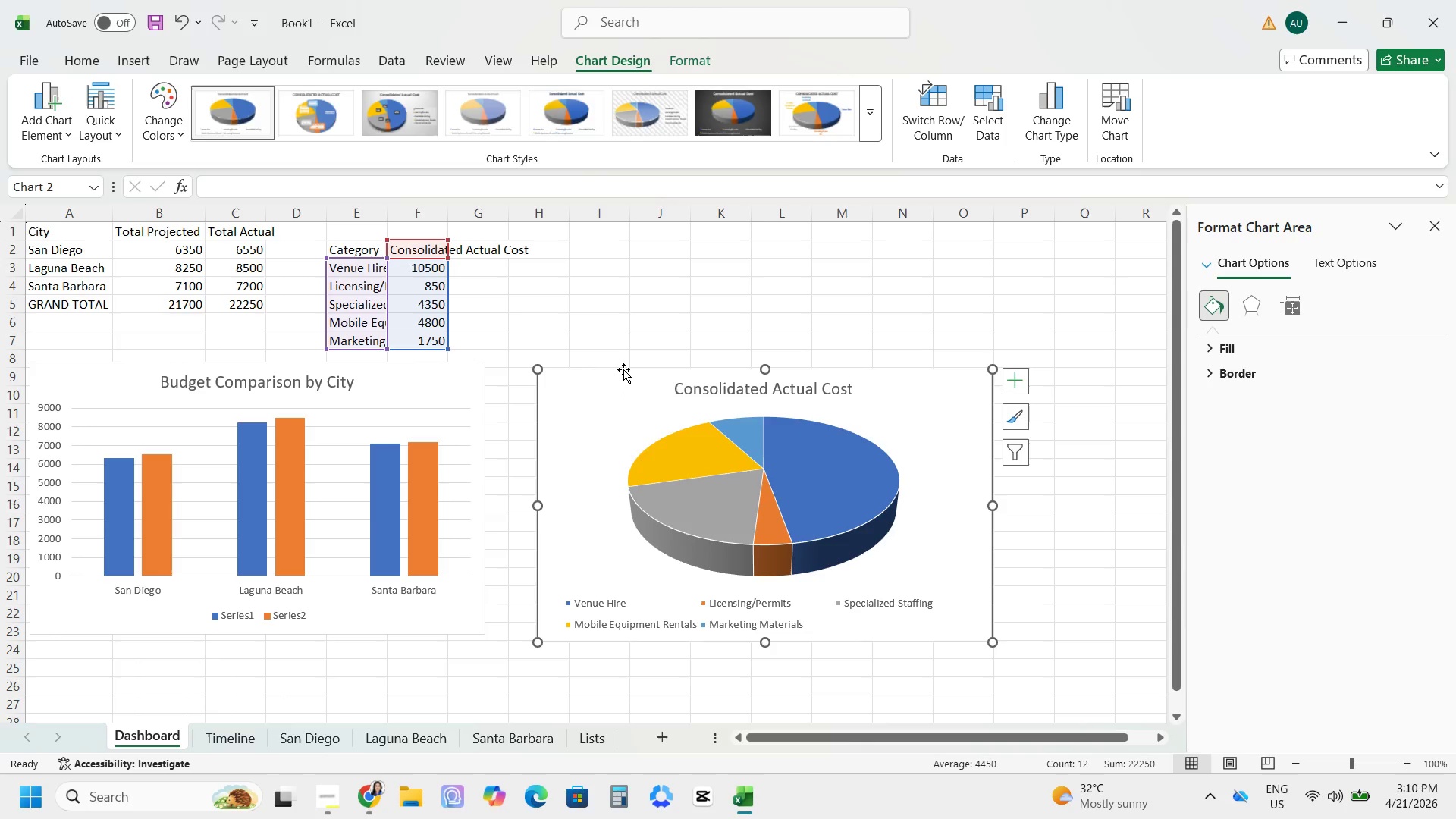 
double_click([729, 384])
 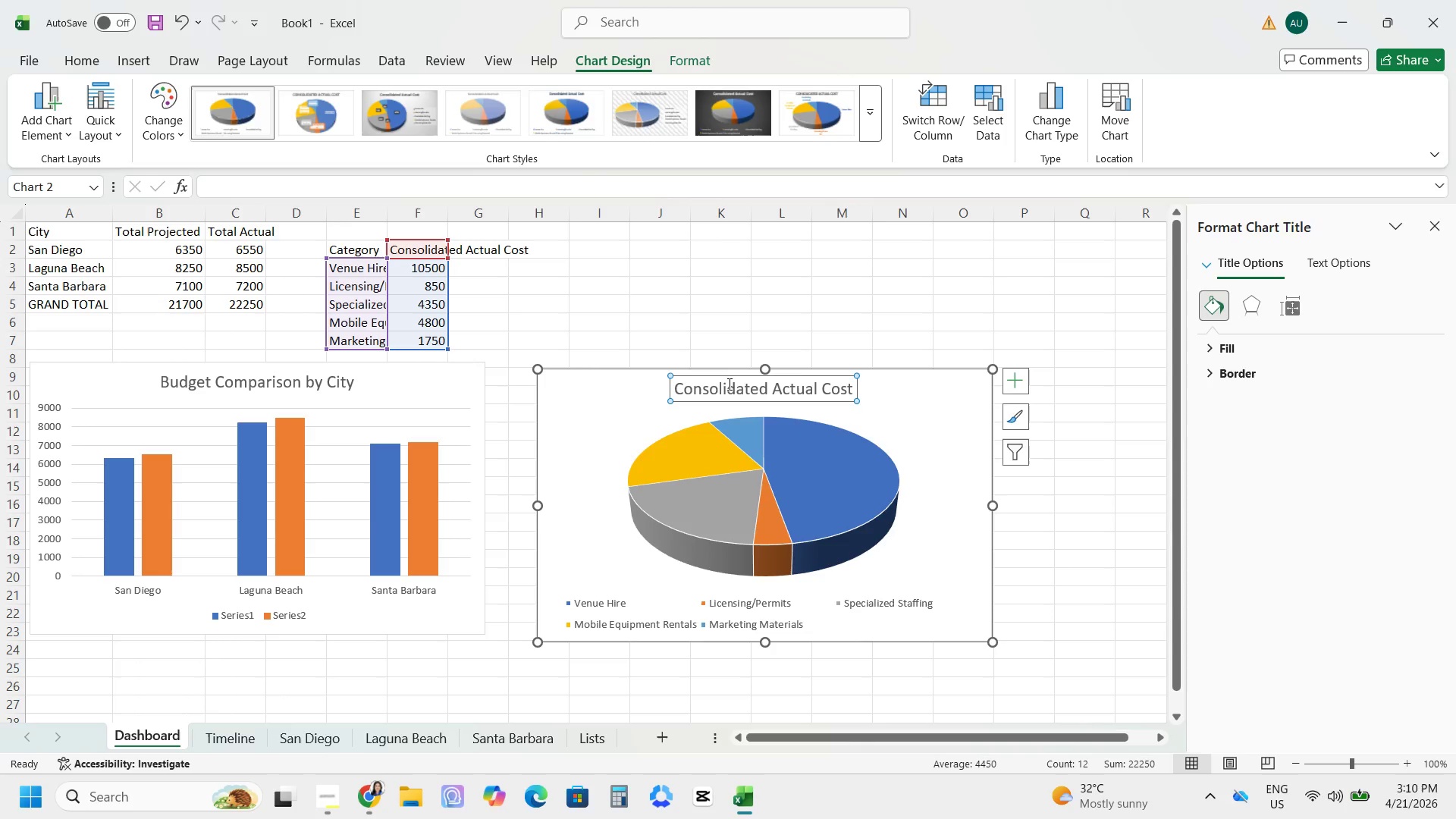 
left_click([728, 384])
 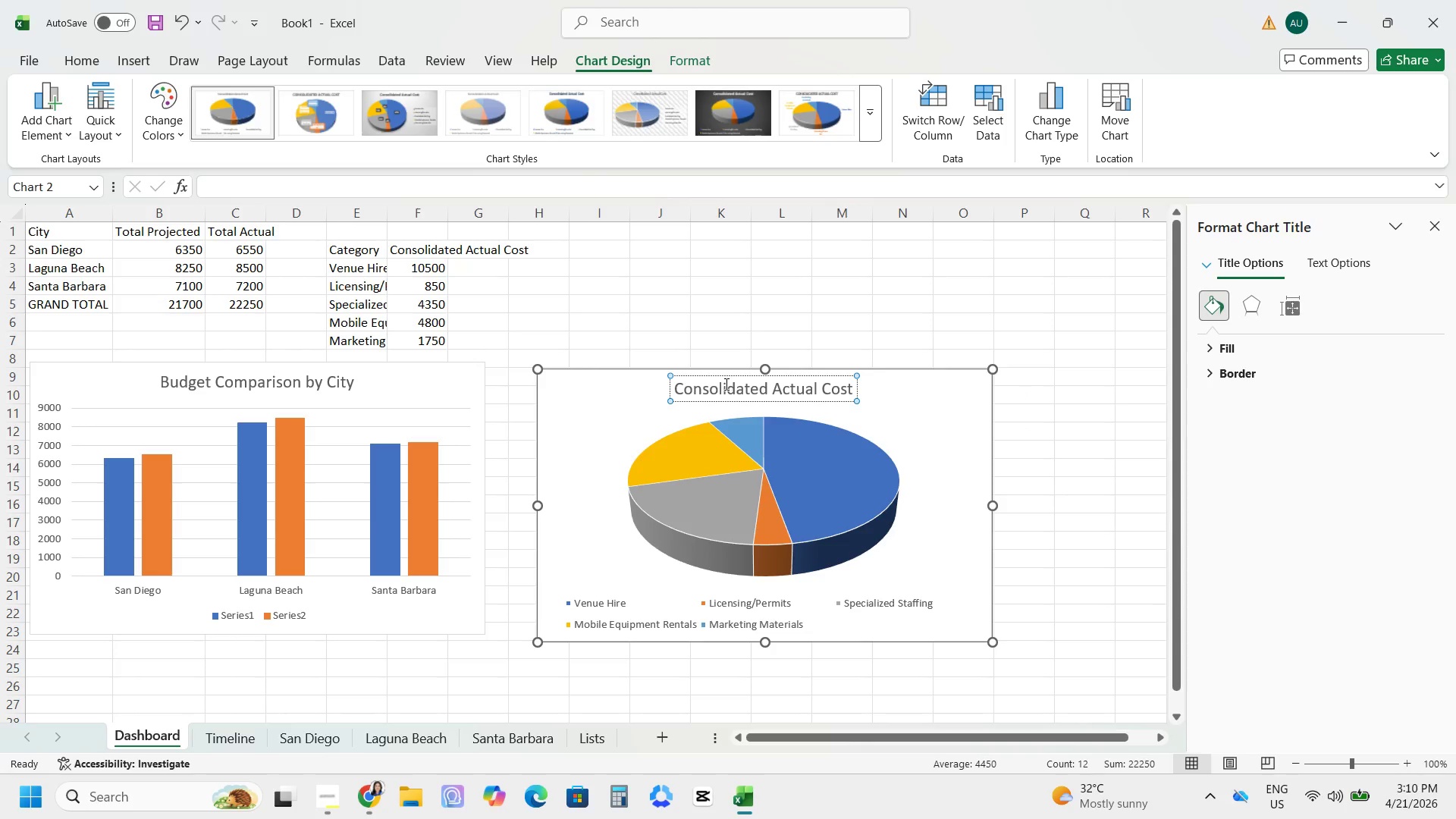 
key(Control+A)
 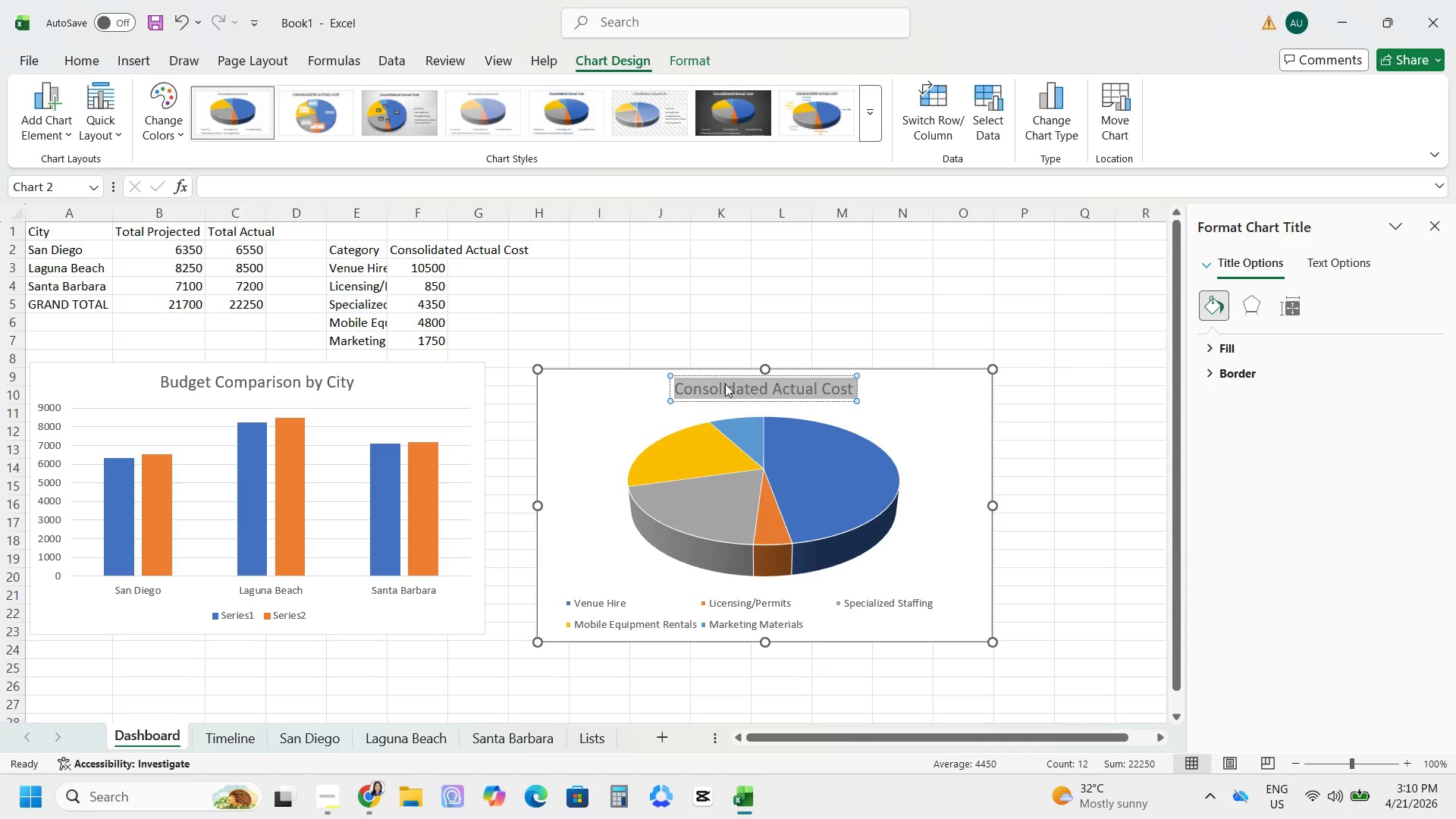 
type(Total Tour Expenses by Category)
 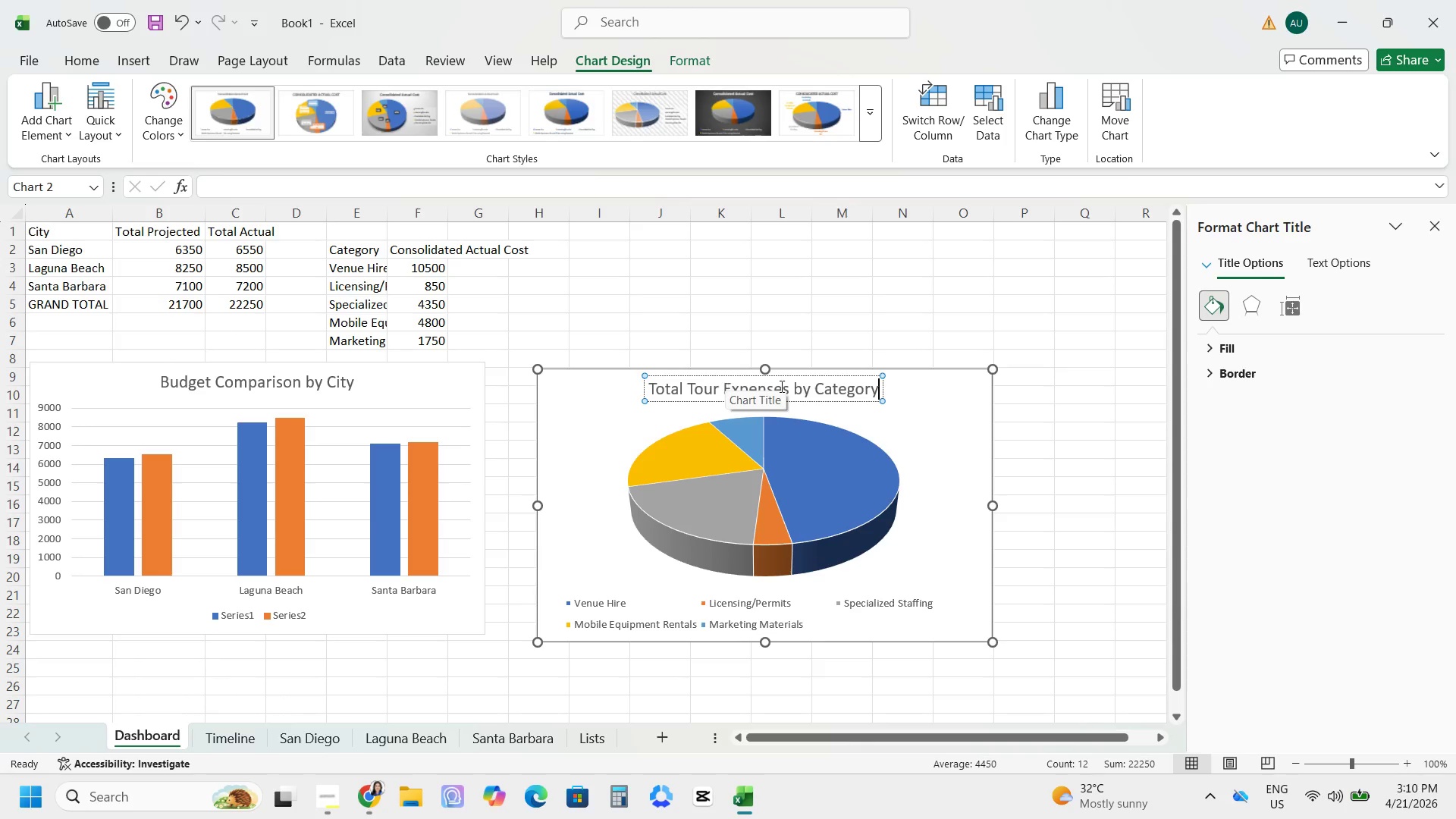 
left_click_drag(start_coordinate=[888, 432], to_coordinate=[890, 438])
 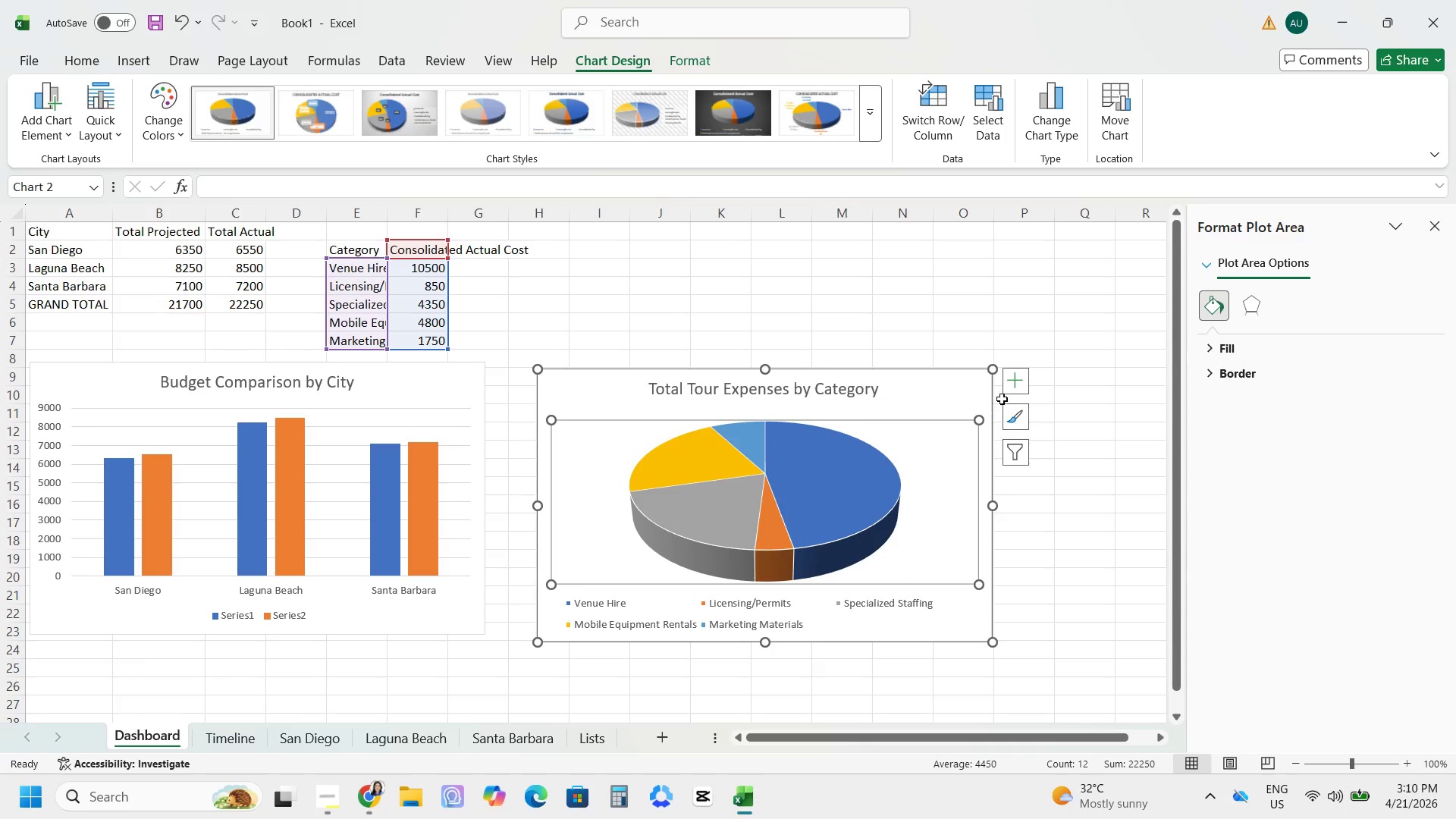 
left_click([1012, 391])
 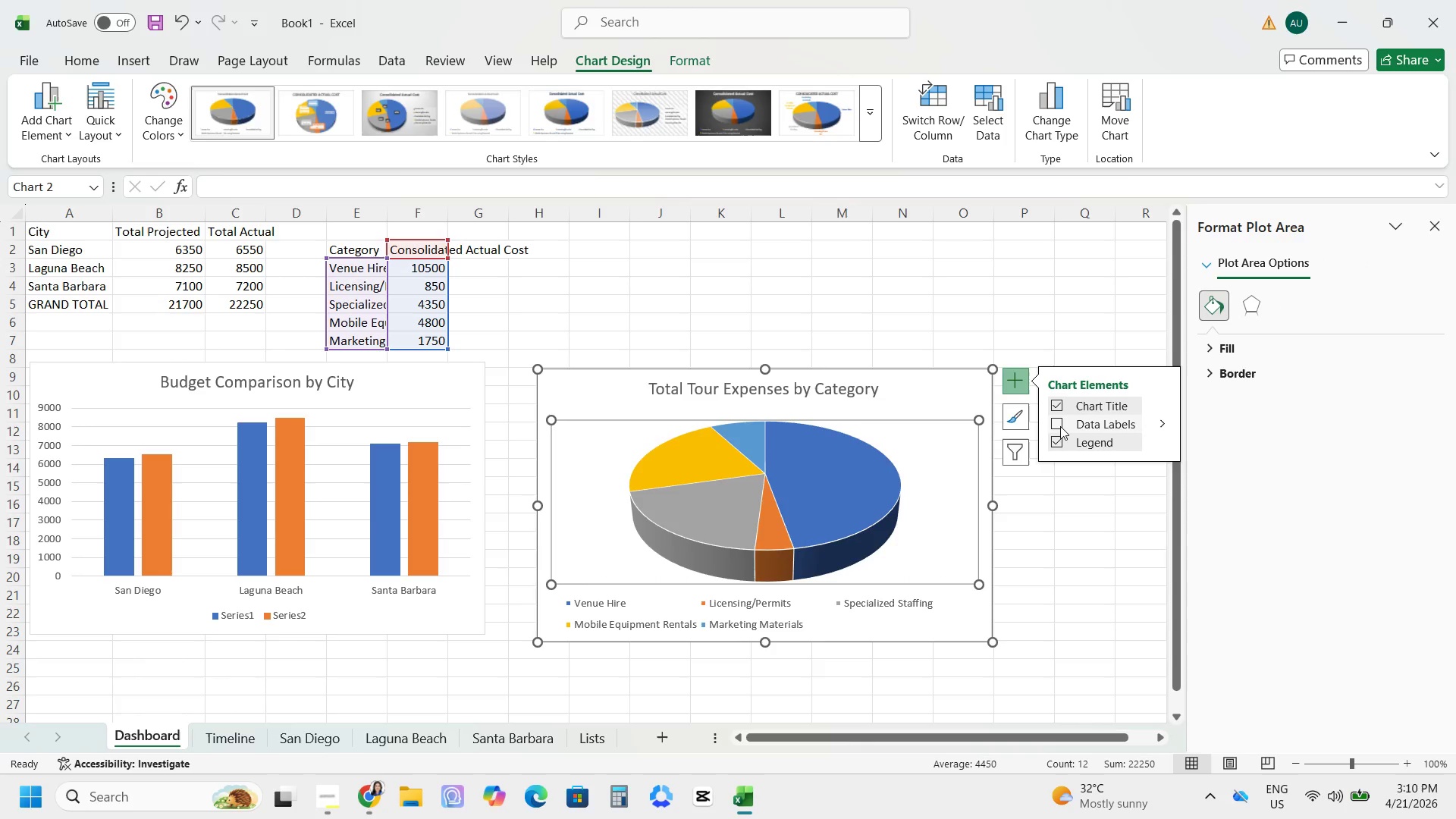 
left_click([1058, 426])
 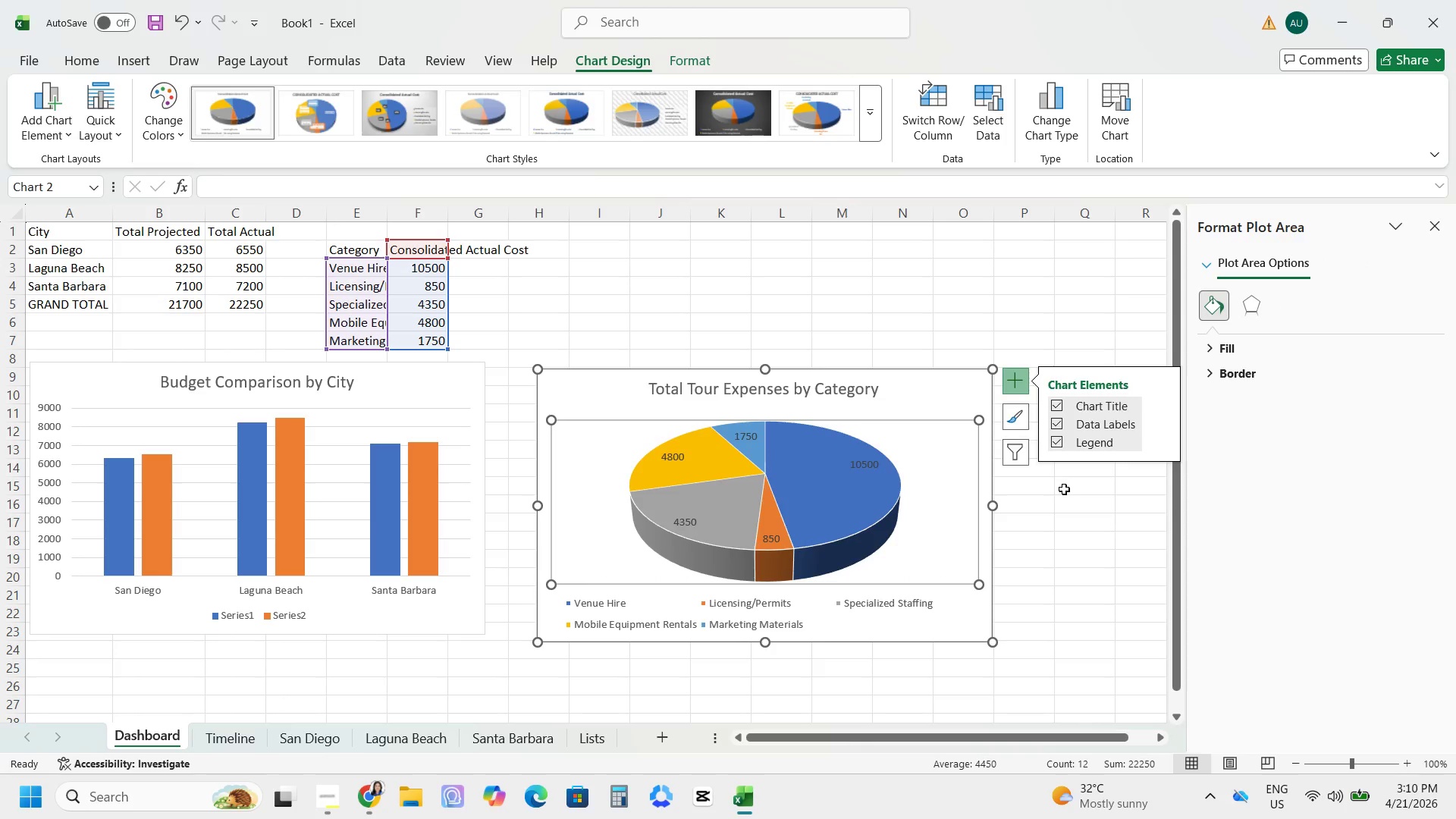 
left_click([1064, 489])
 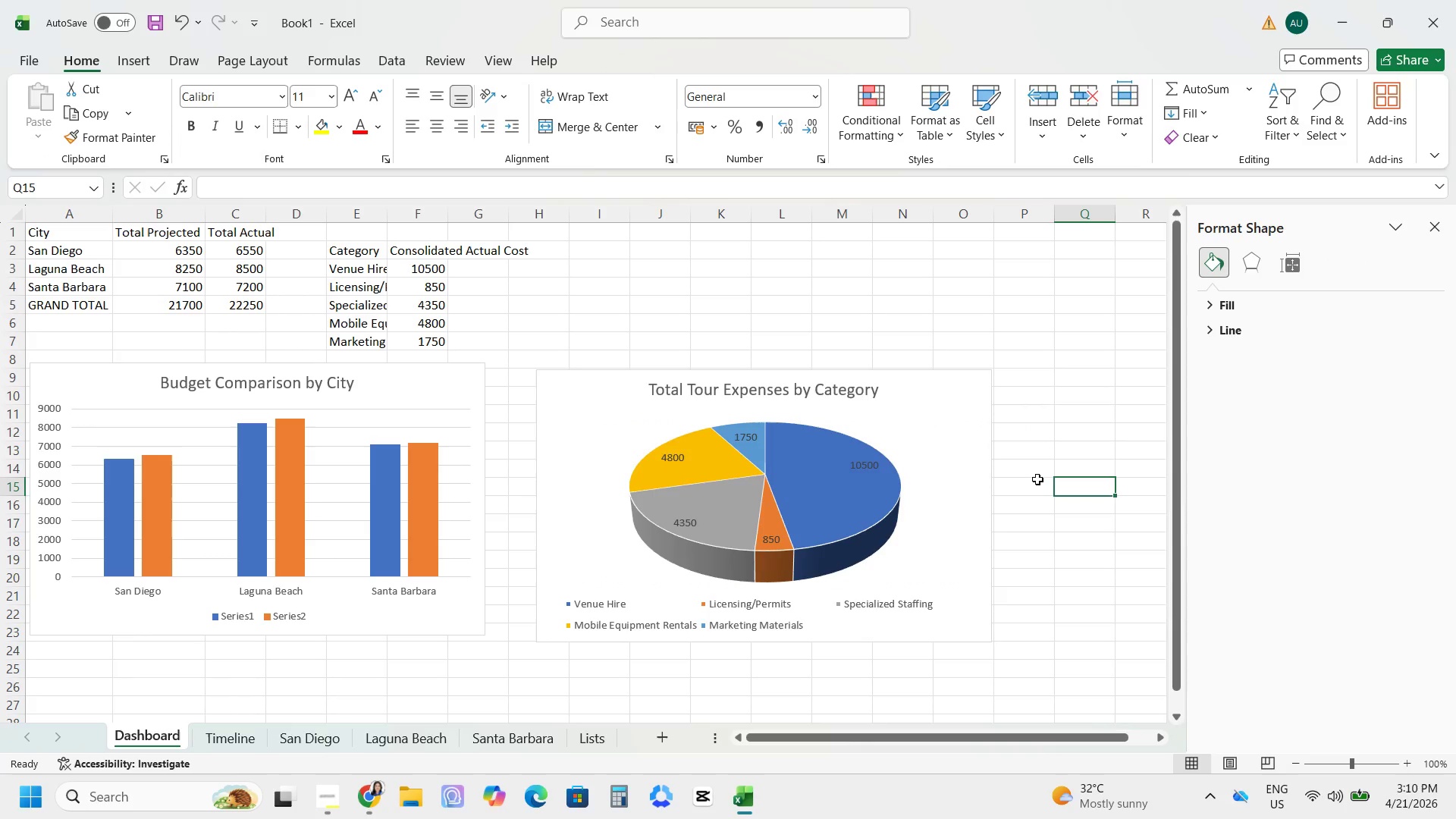 
wait(10.34)
 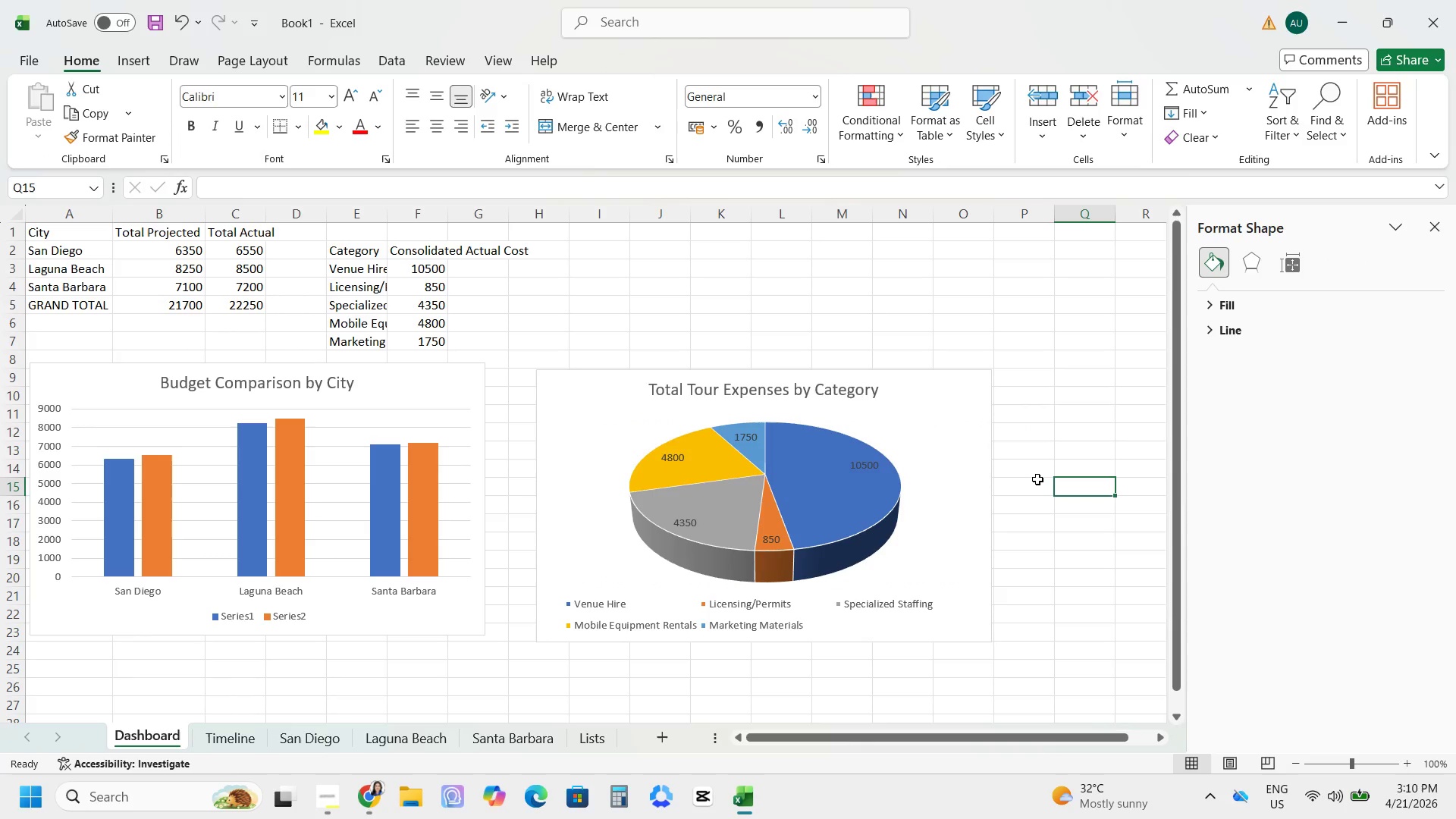 
left_click([1433, 236])
 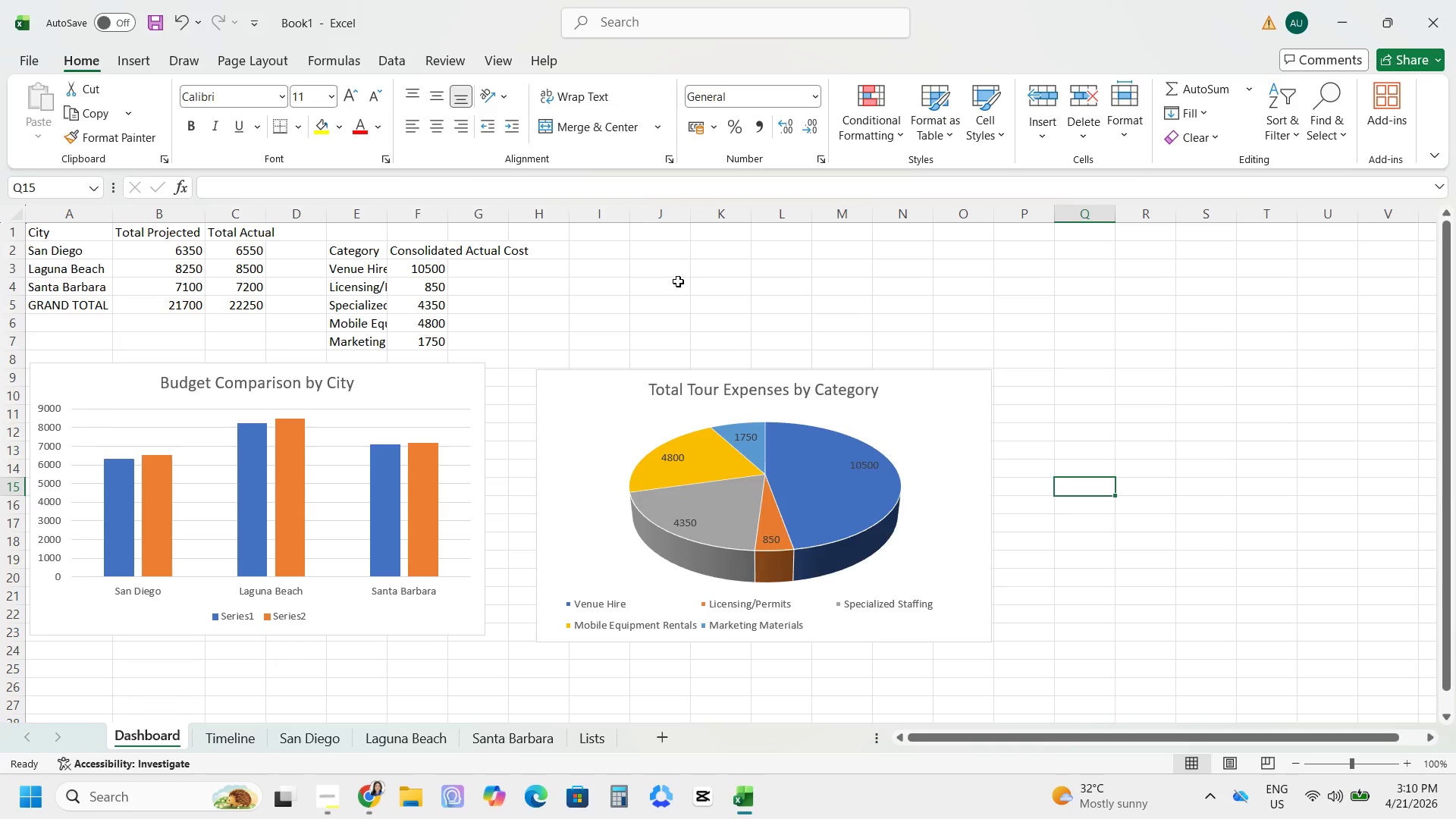 
left_click_drag(start_coordinate=[561, 410], to_coordinate=[533, 403])
 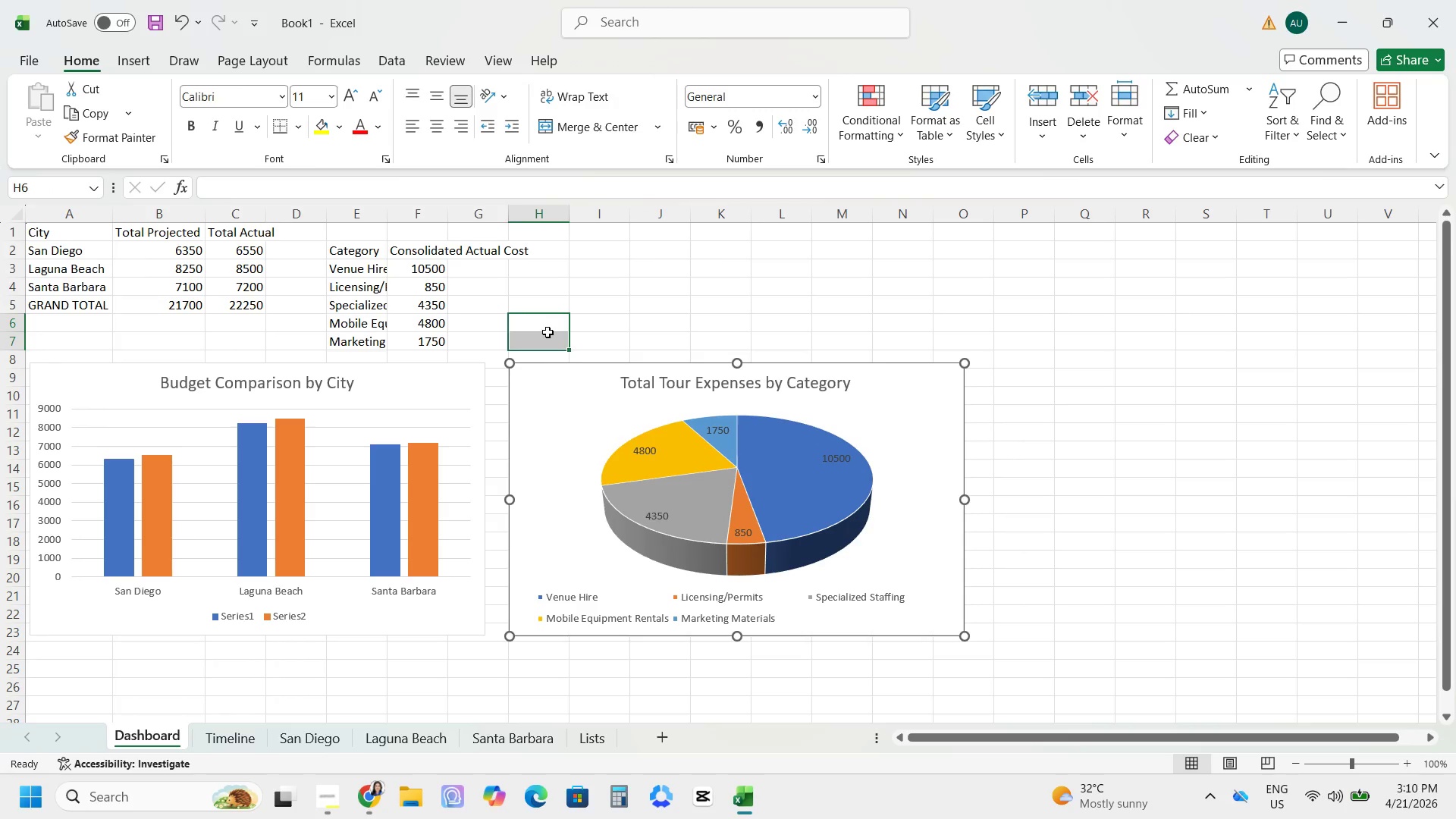 
left_click([676, 308])
 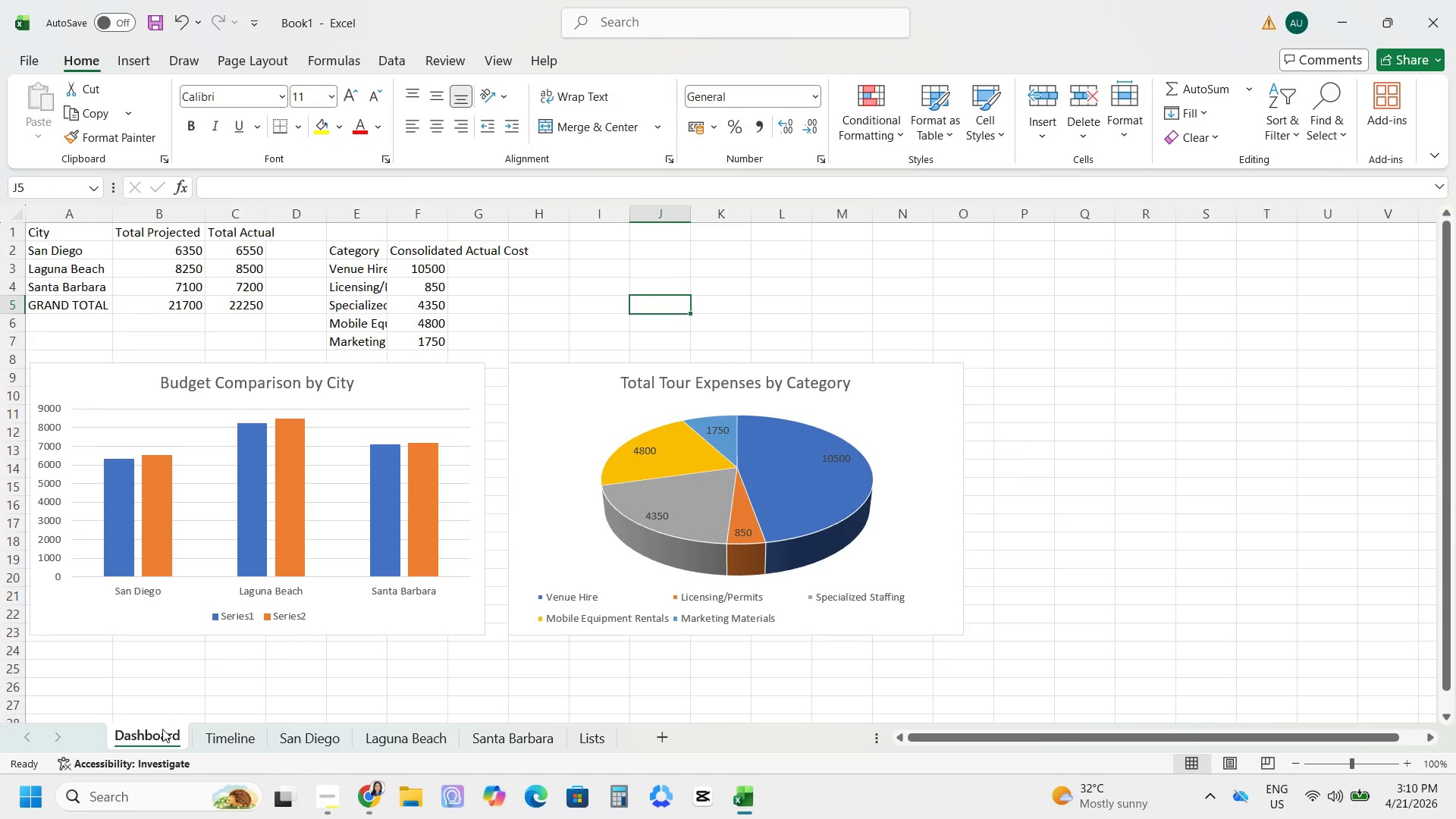 
left_click([209, 740])
 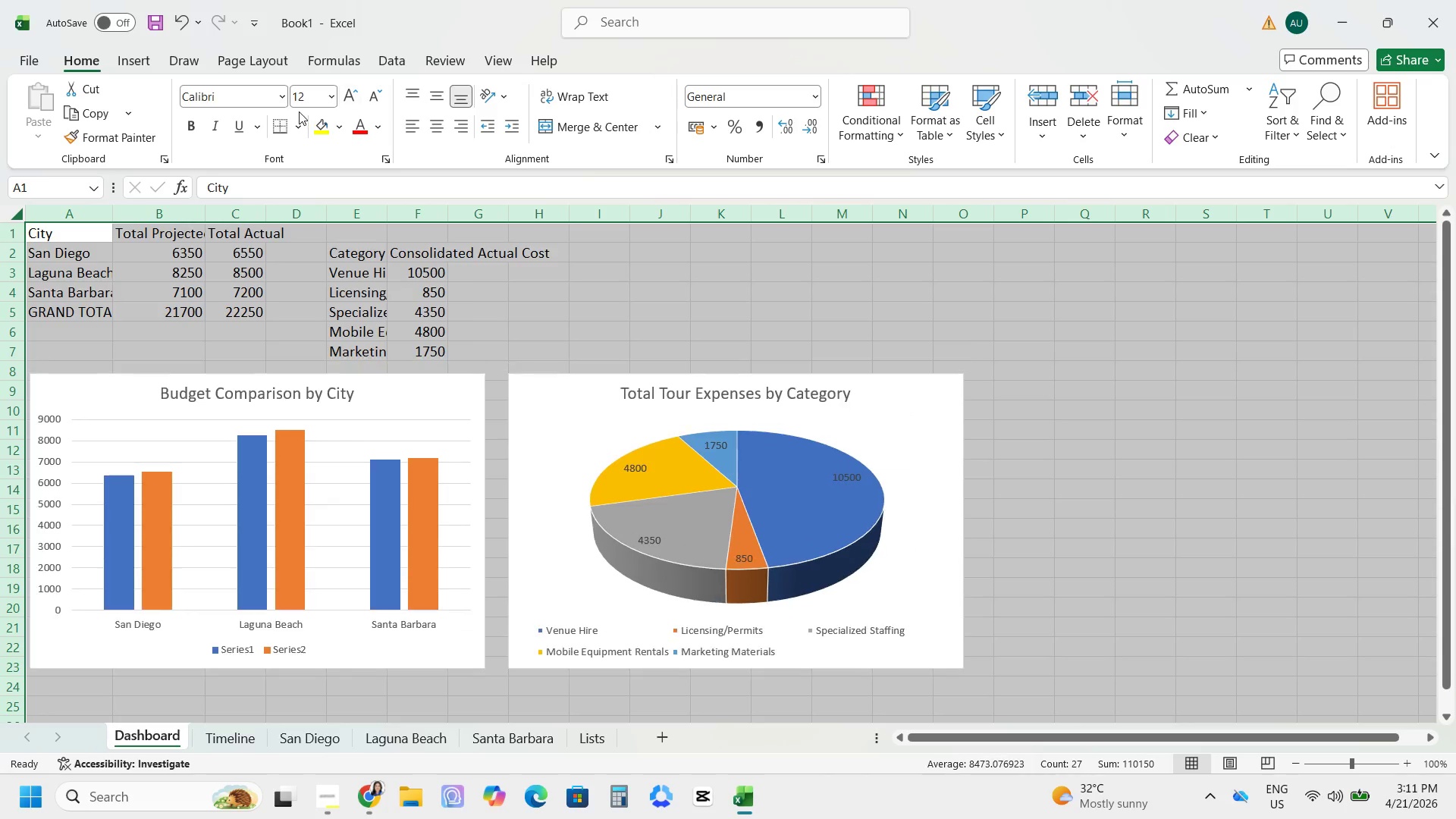 
wait(7.71)
 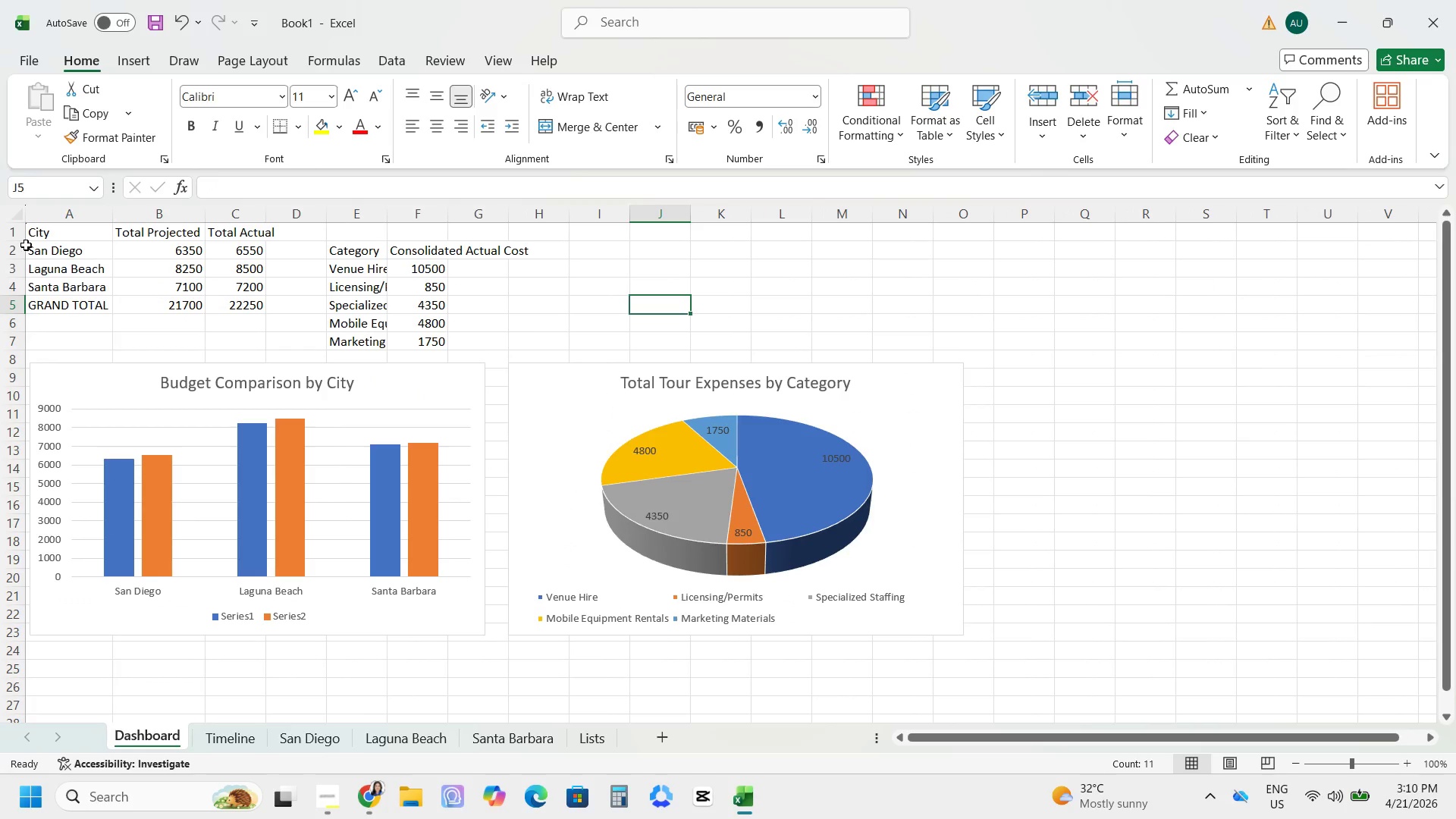 
mouse_move([246, 462])
 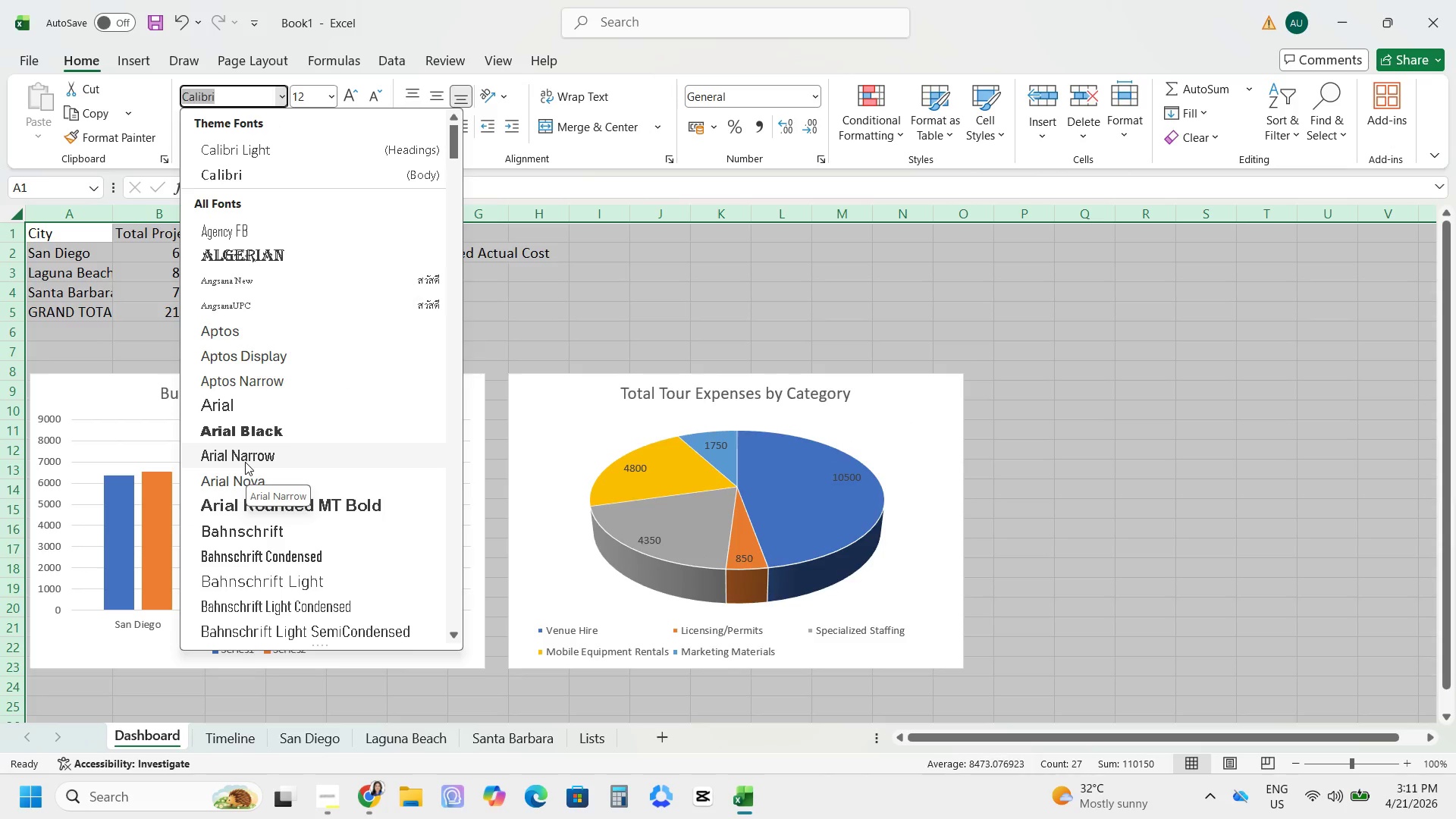 
left_click([245, 462])
 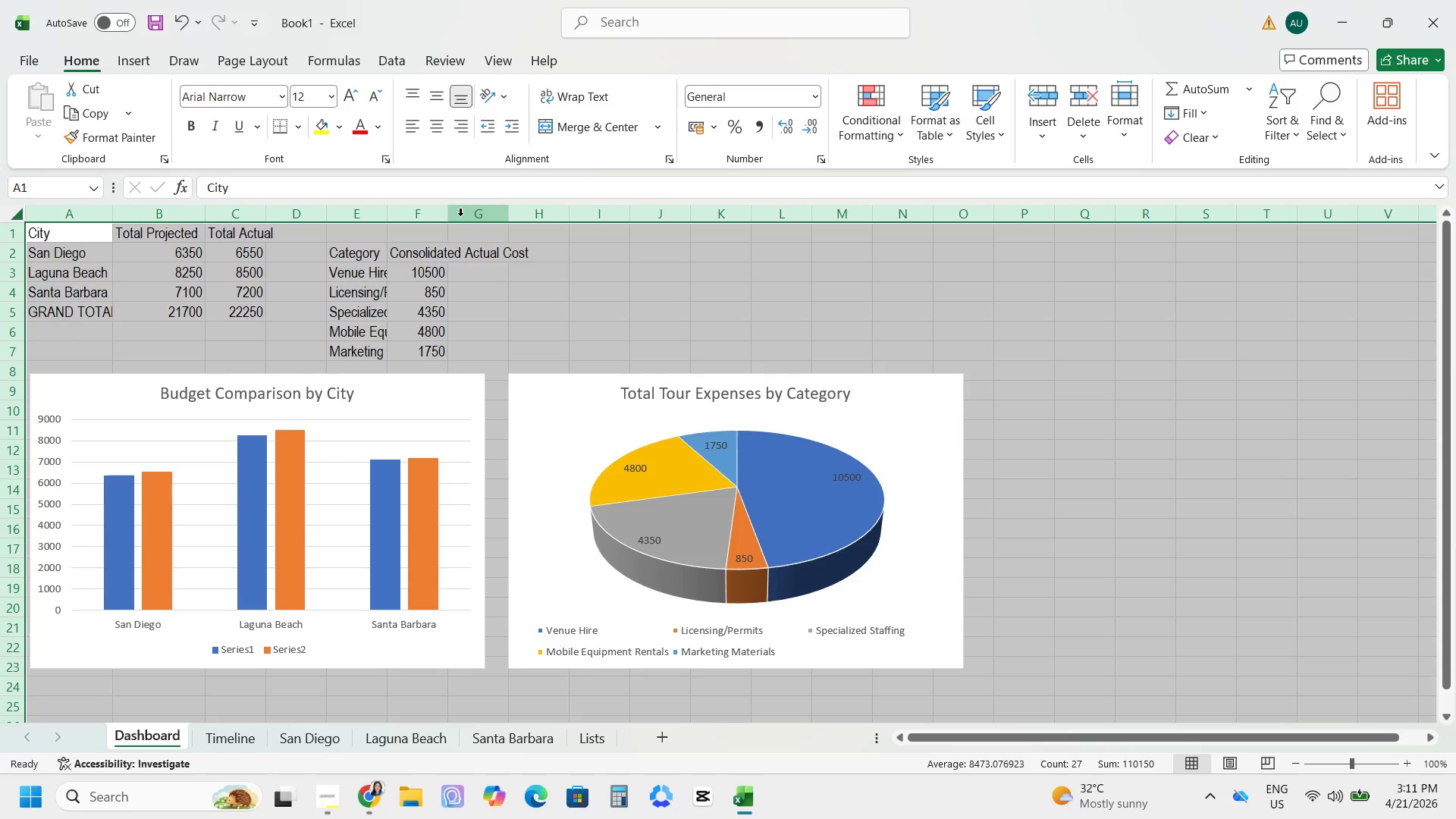 
double_click([447, 212])
 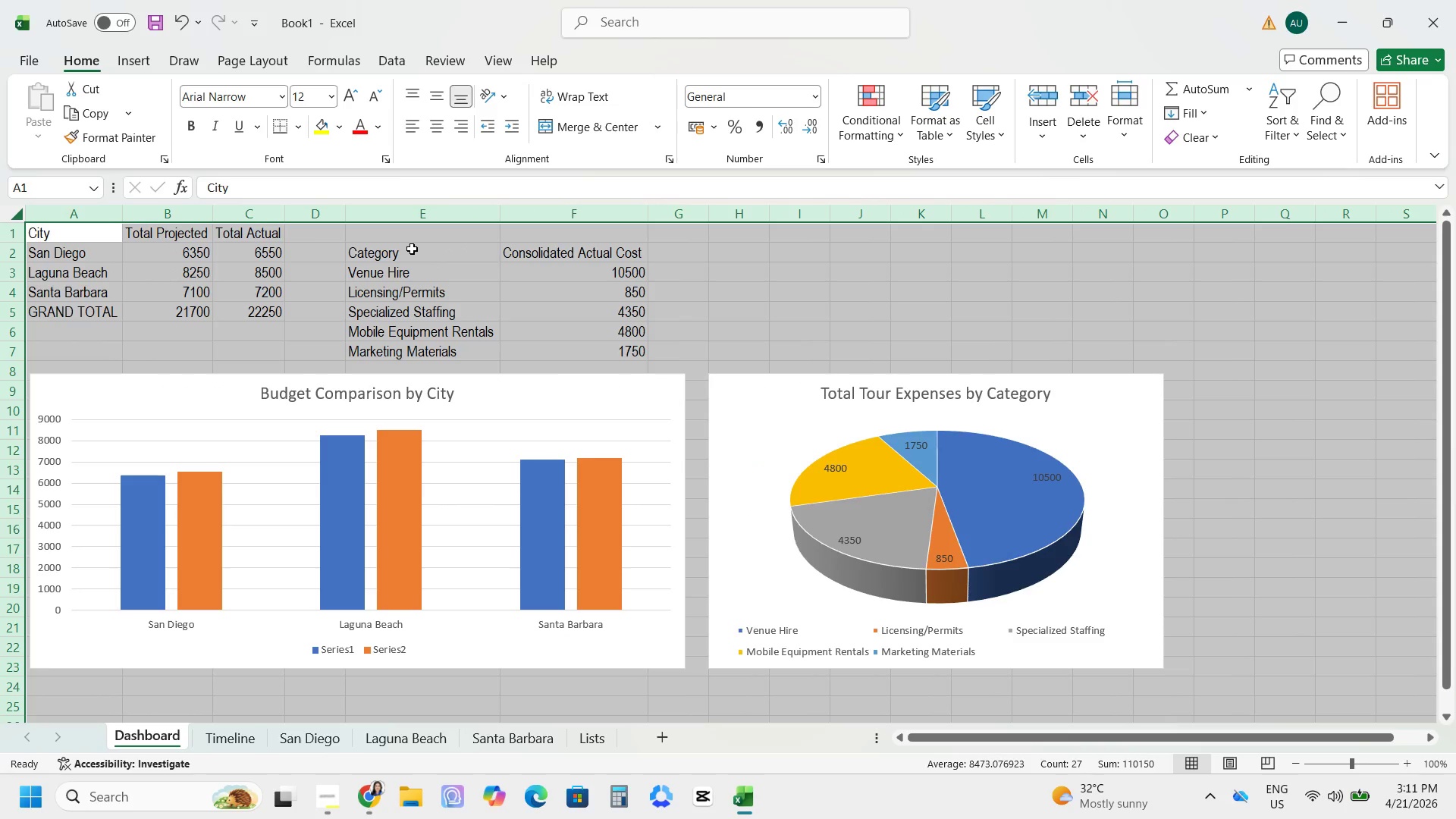 
left_click_drag(start_coordinate=[412, 249], to_coordinate=[526, 256])
 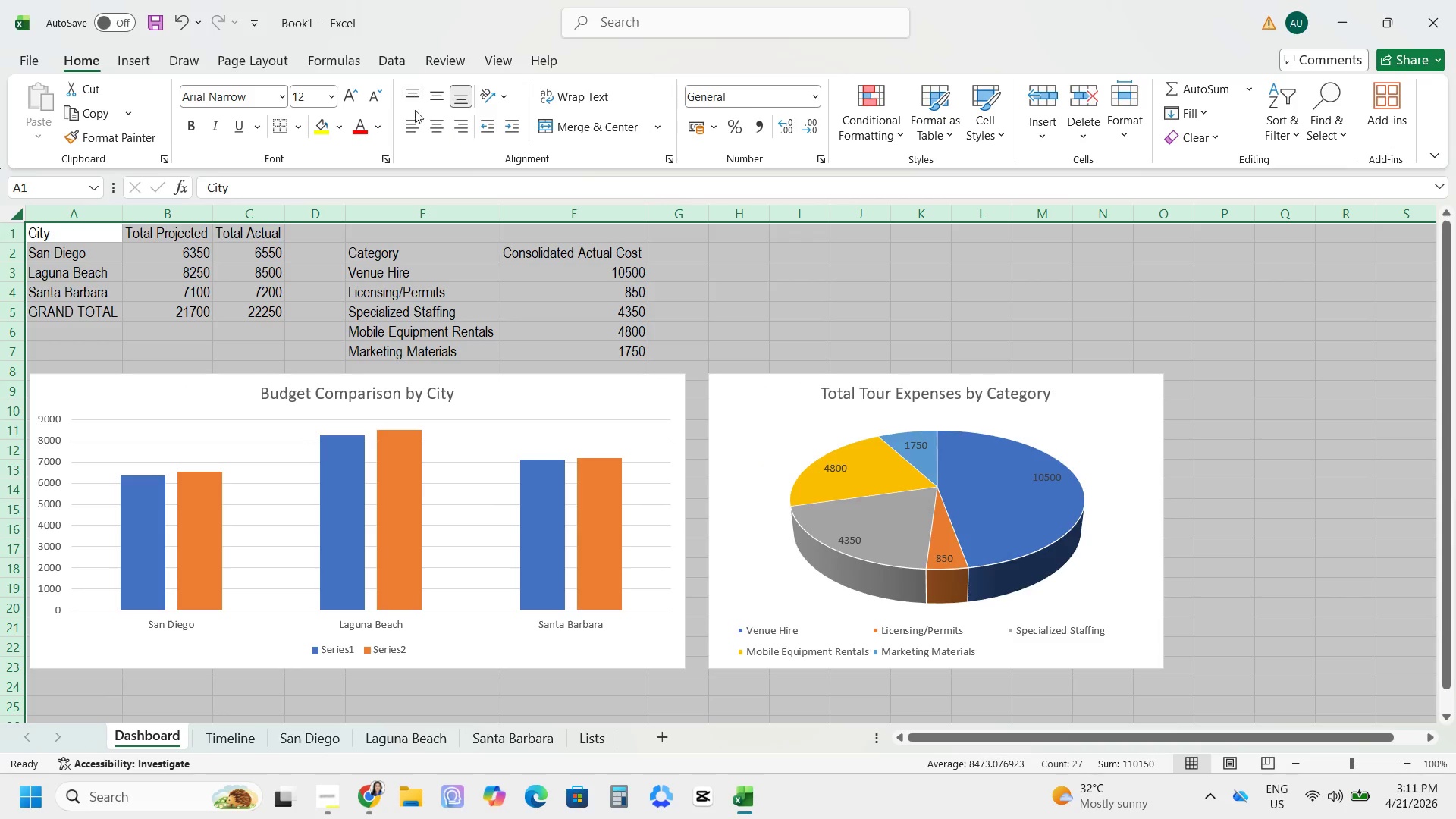 
wait(5.05)
 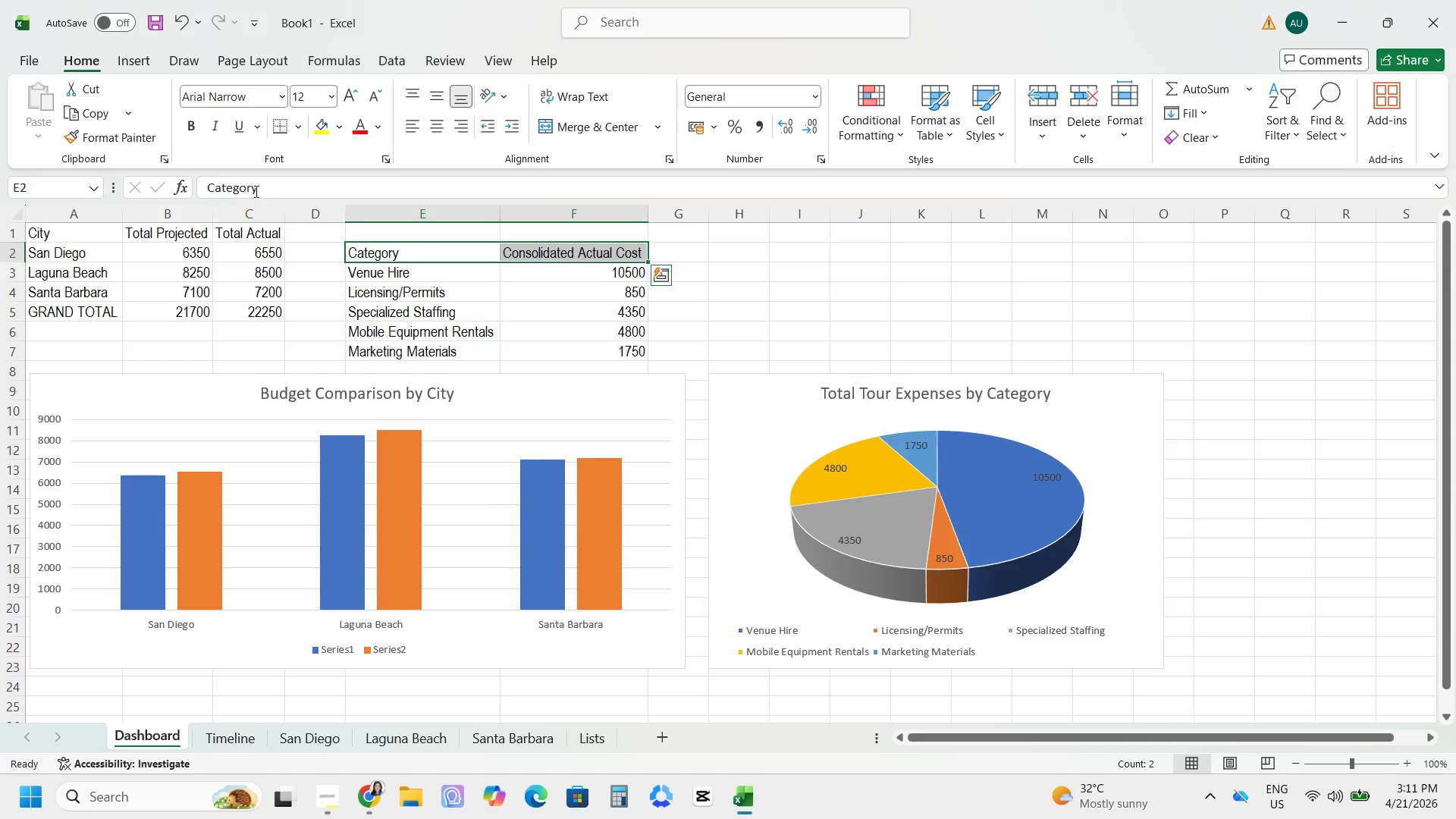 
left_click([435, 89])
 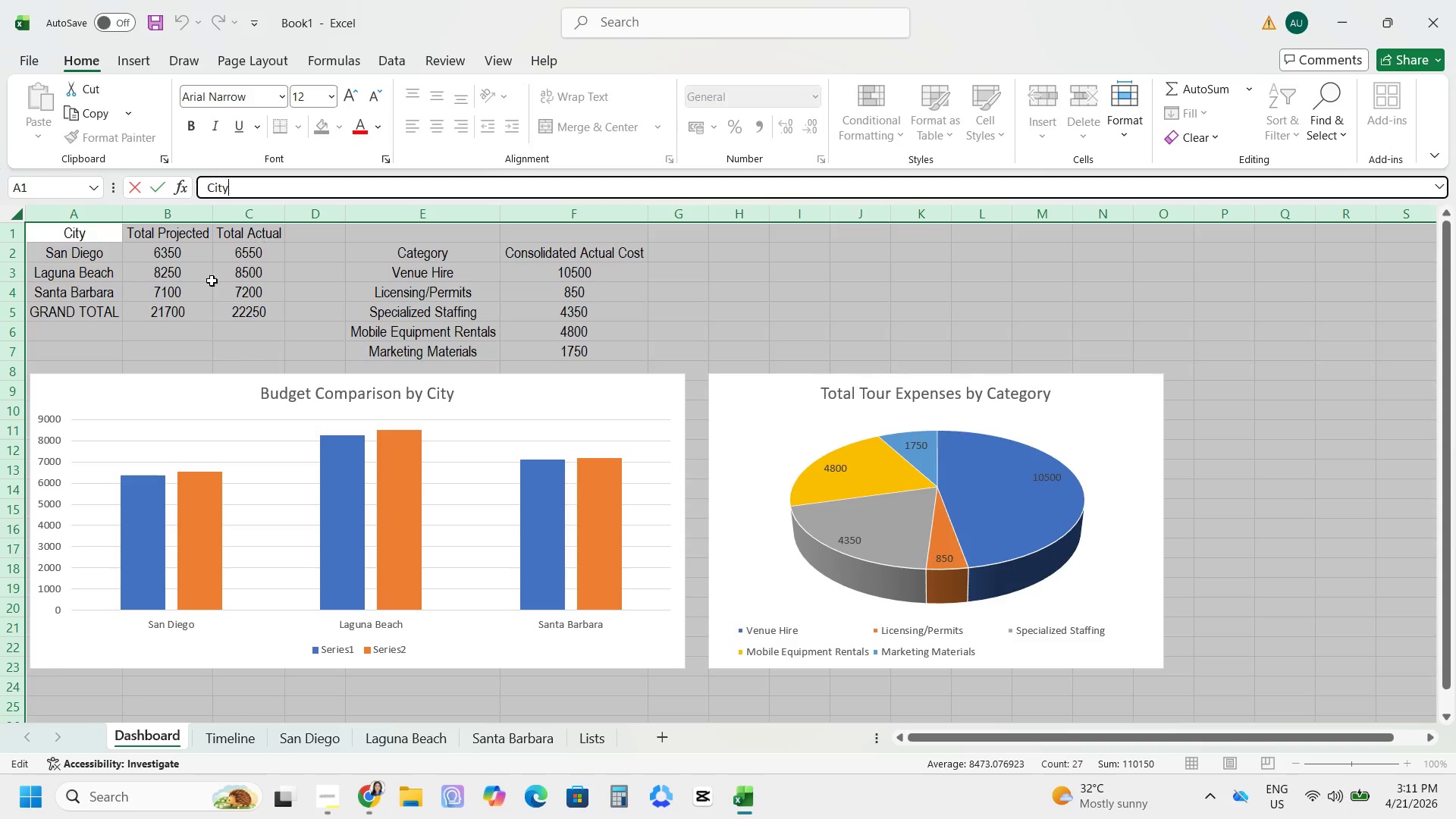 
left_click_drag(start_coordinate=[161, 309], to_coordinate=[165, 312])
 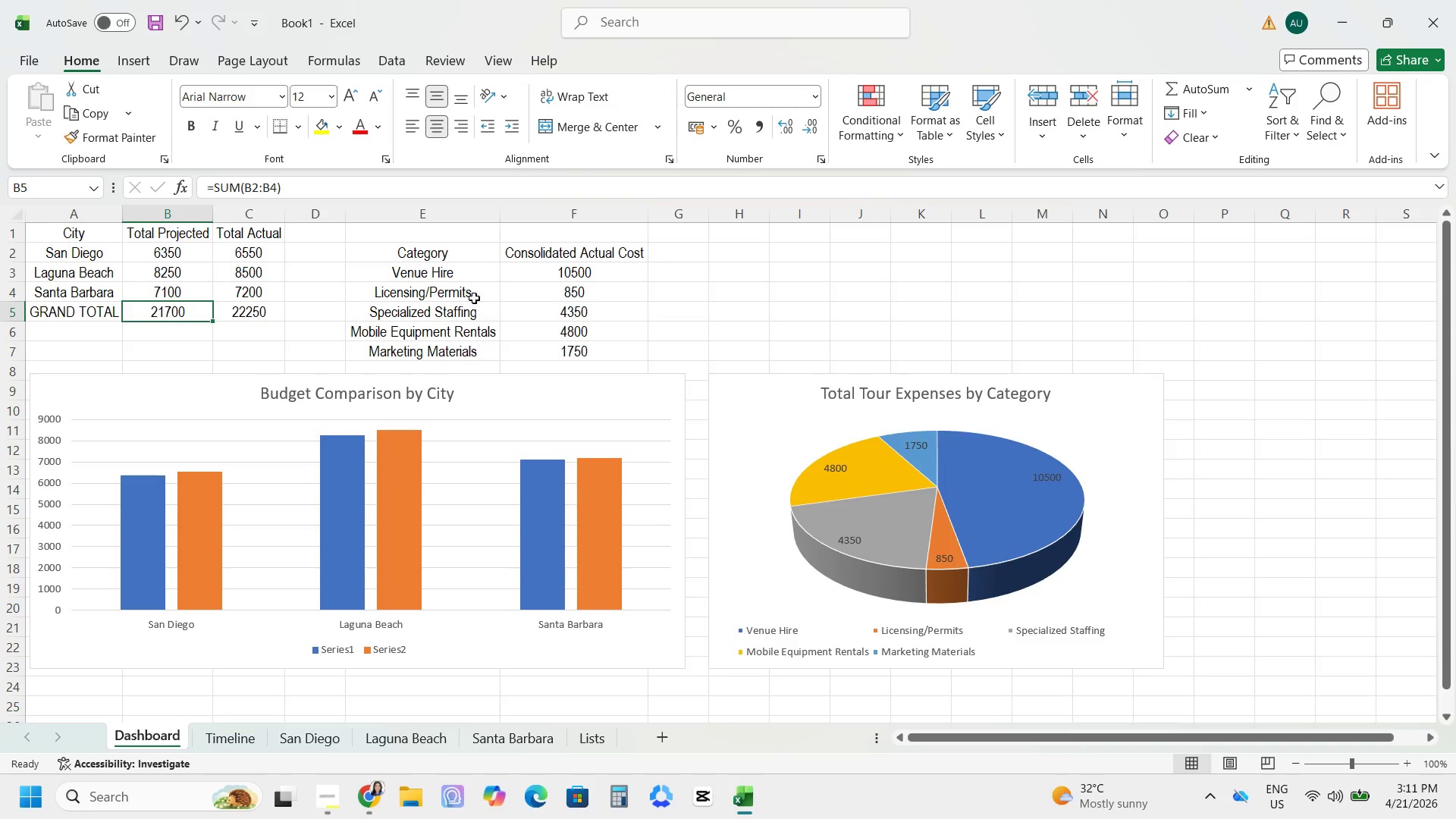 
left_click_drag(start_coordinate=[457, 276], to_coordinate=[448, 346])
 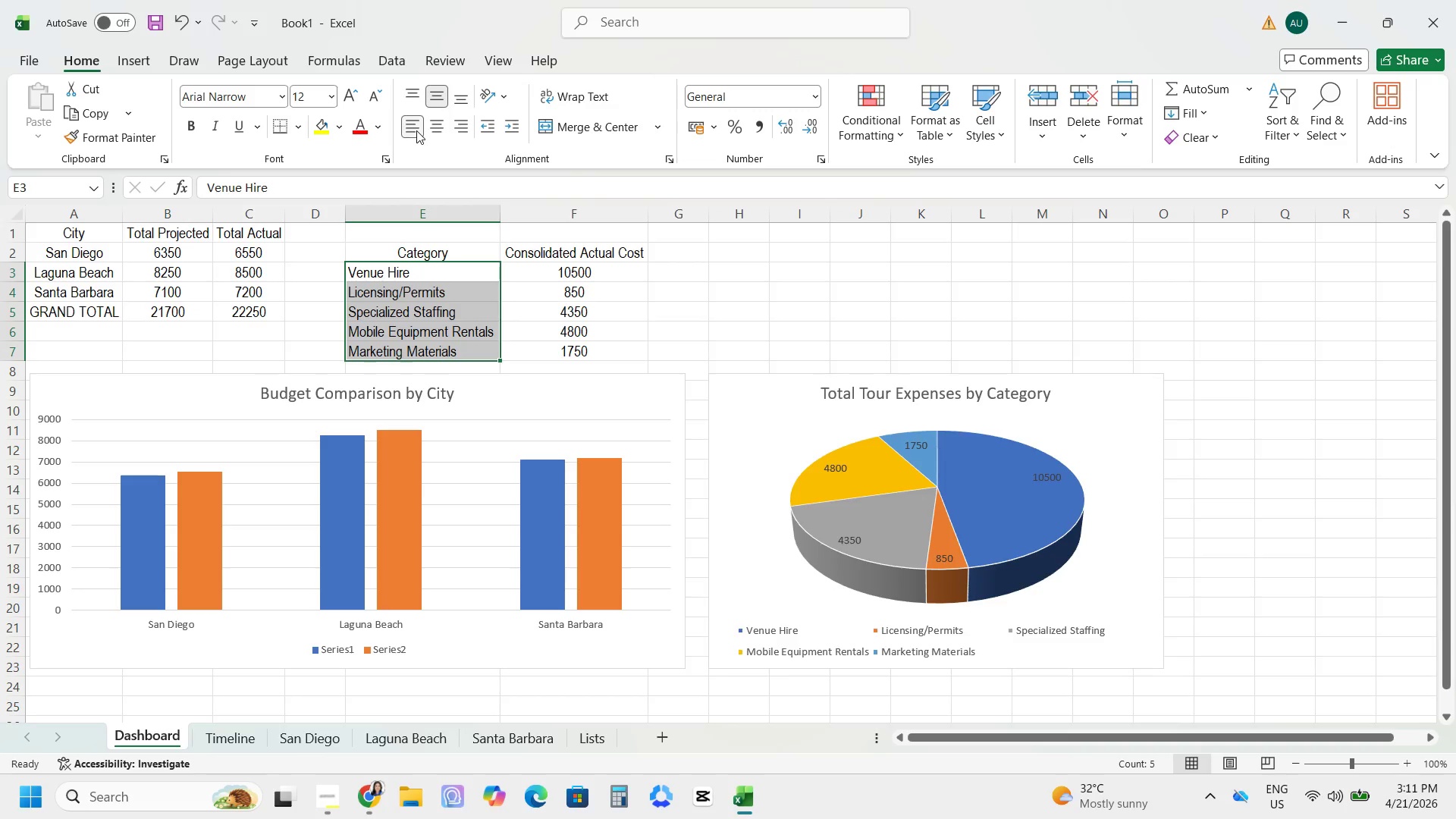 
mouse_move([461, 185])
 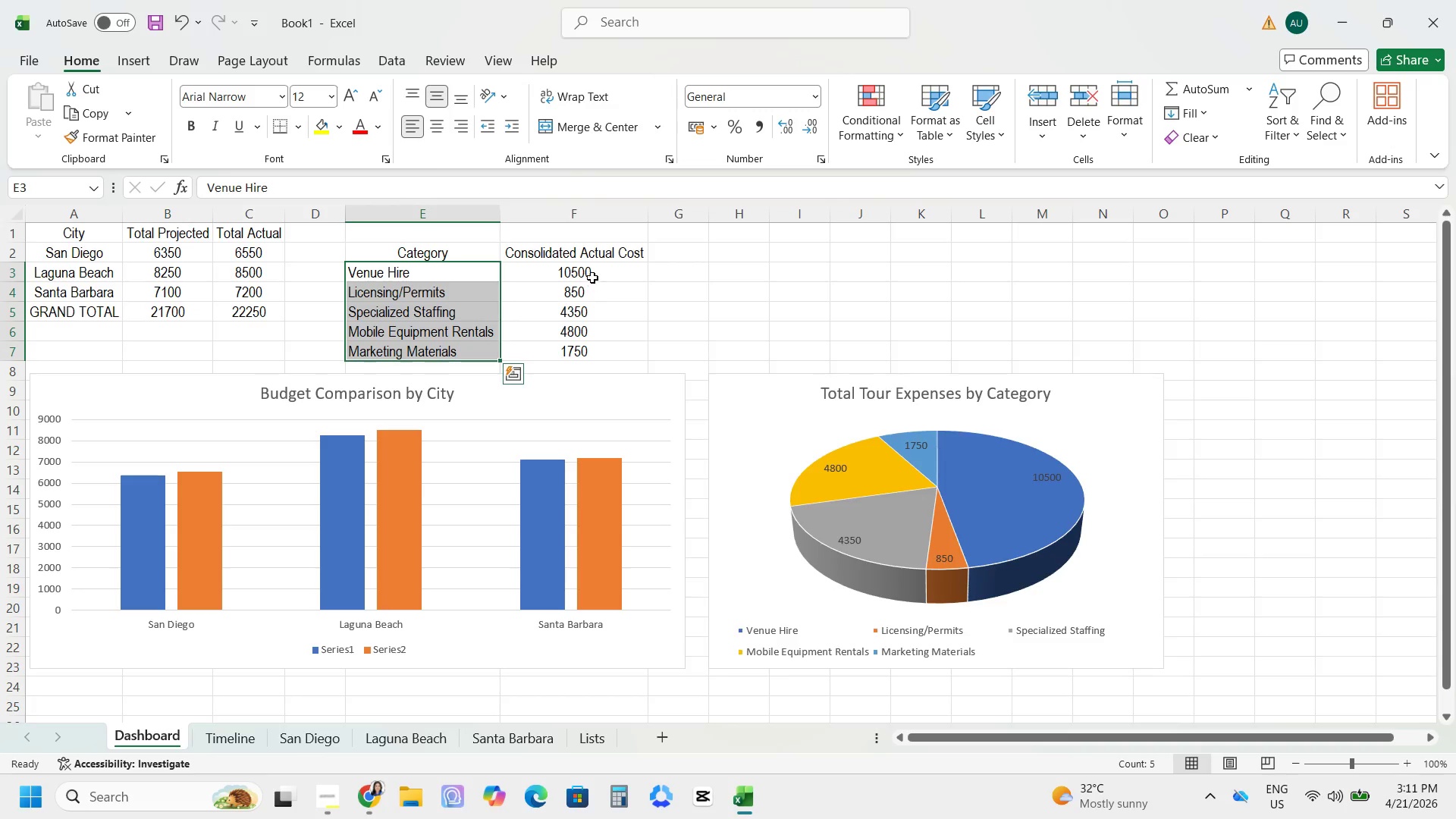 
left_click_drag(start_coordinate=[592, 271], to_coordinate=[592, 348])
 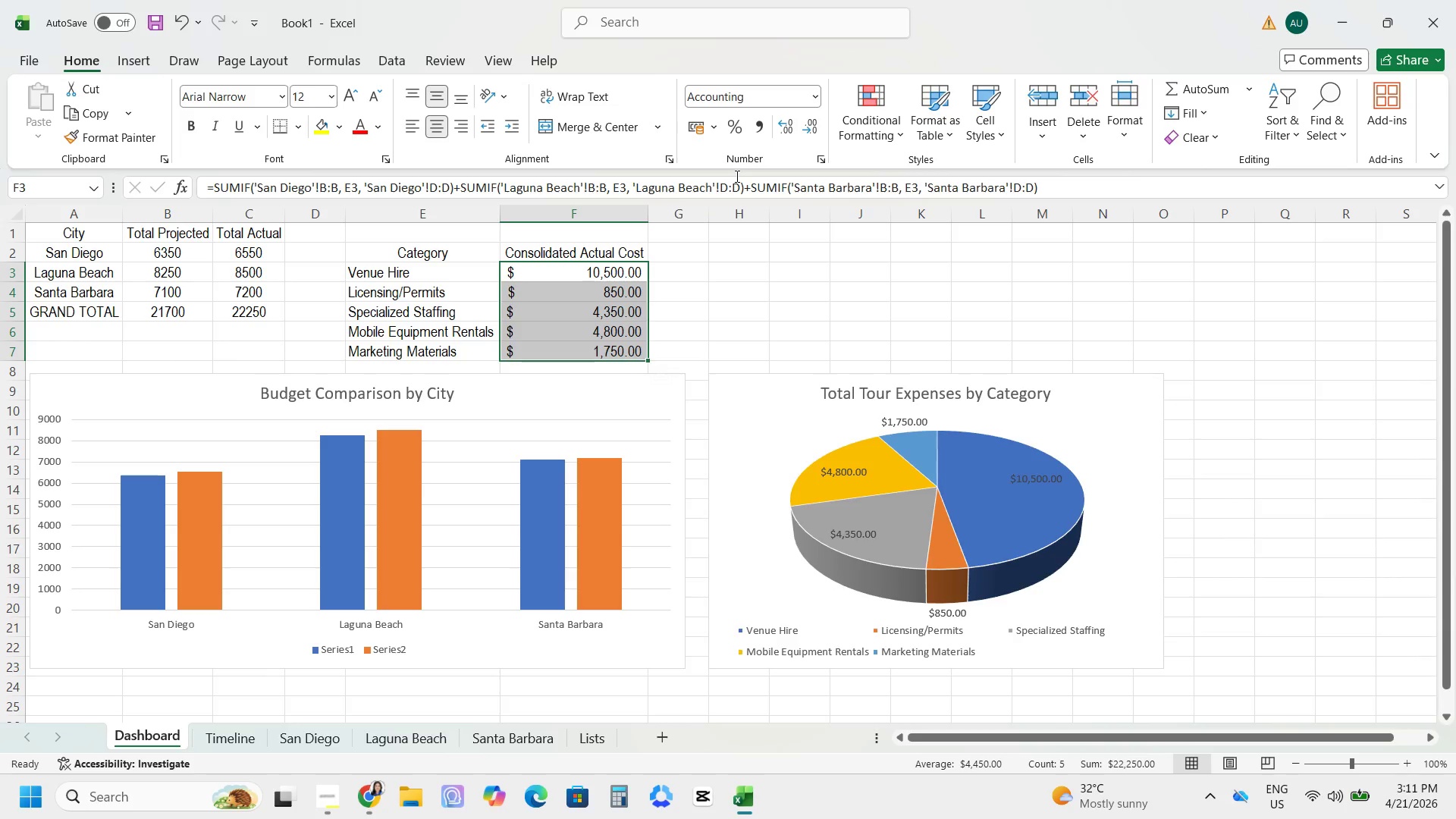 
key(Control+Z)
 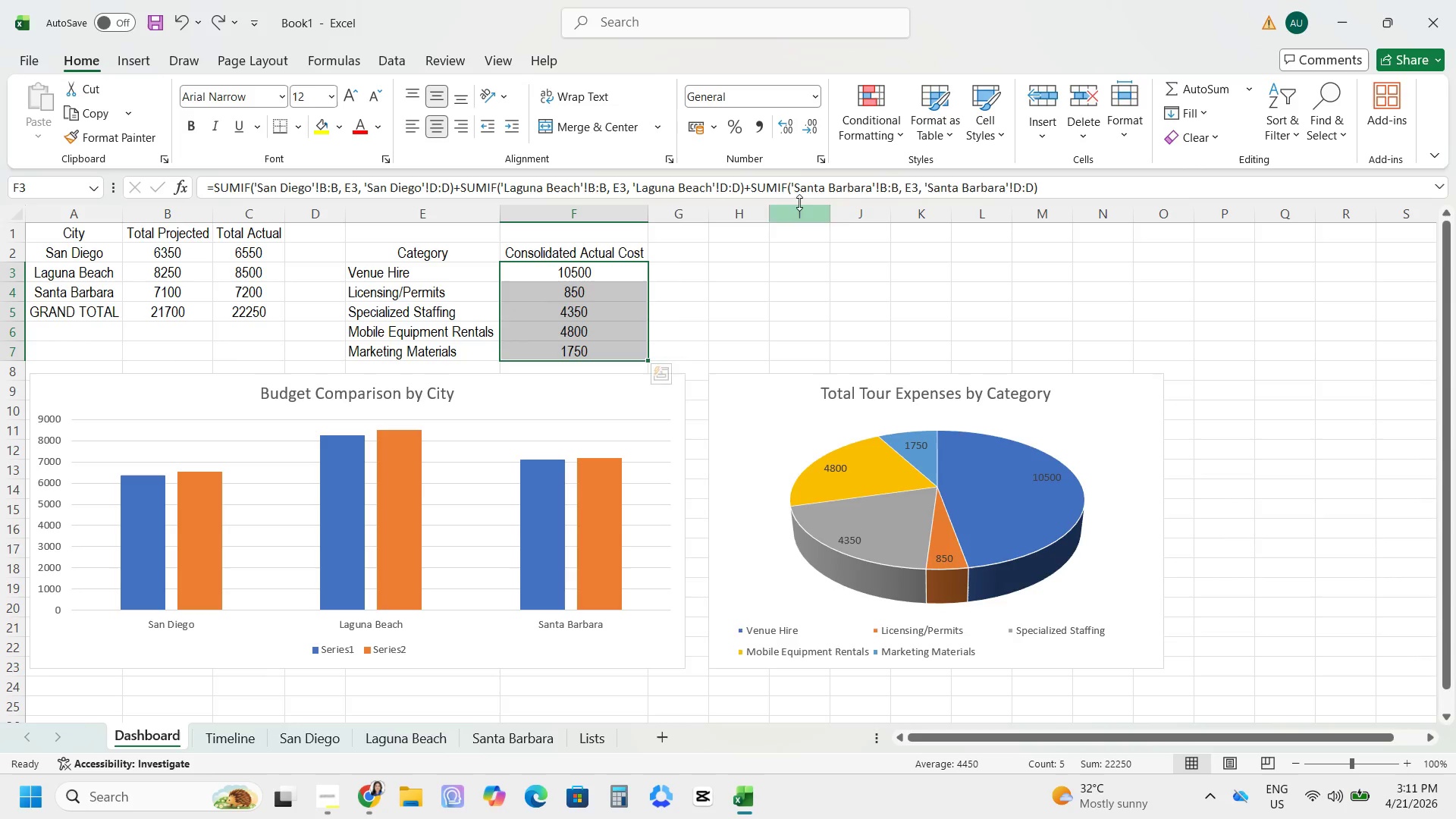 
mouse_move([799, 167])
 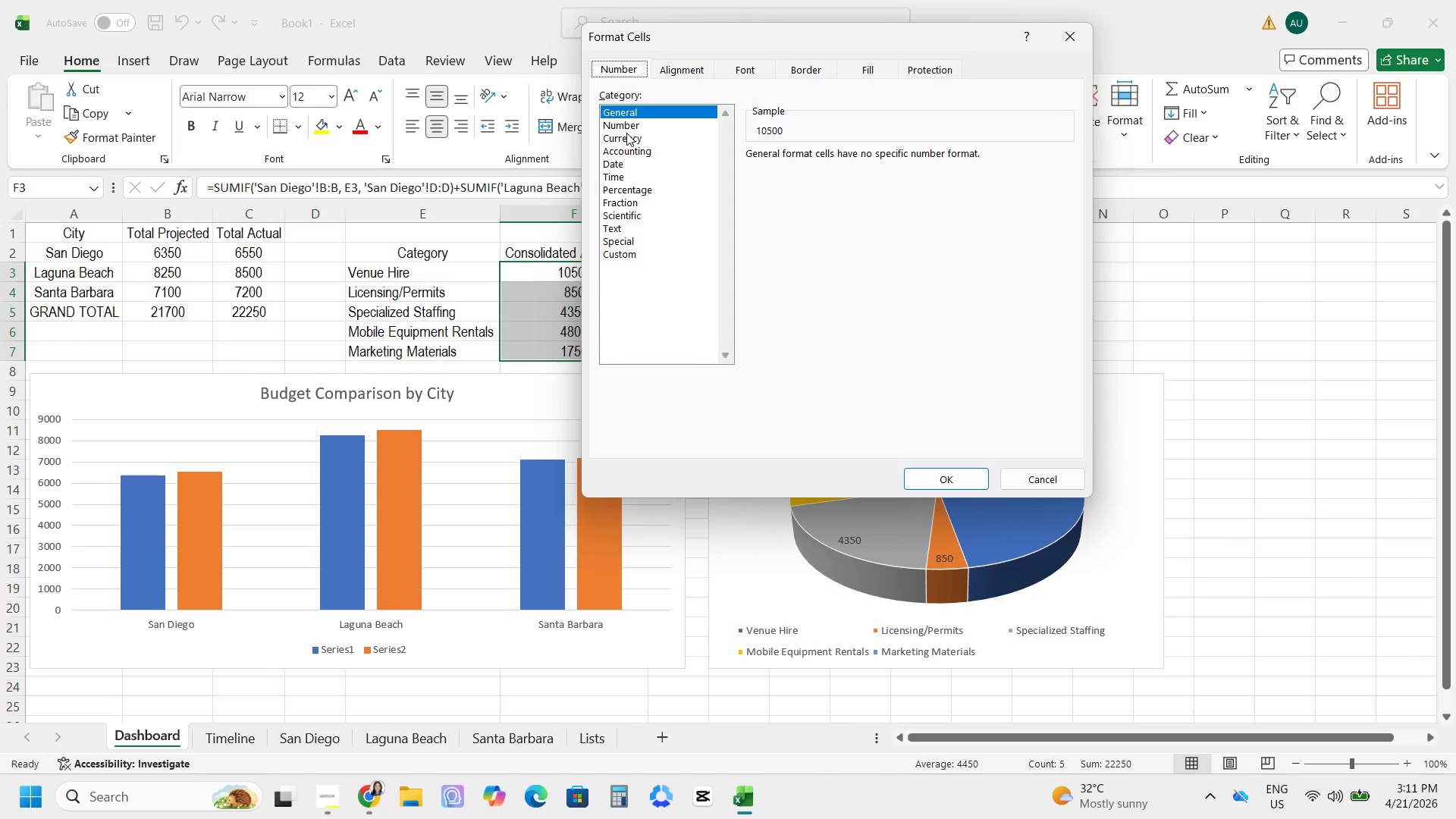 
left_click([626, 127])
 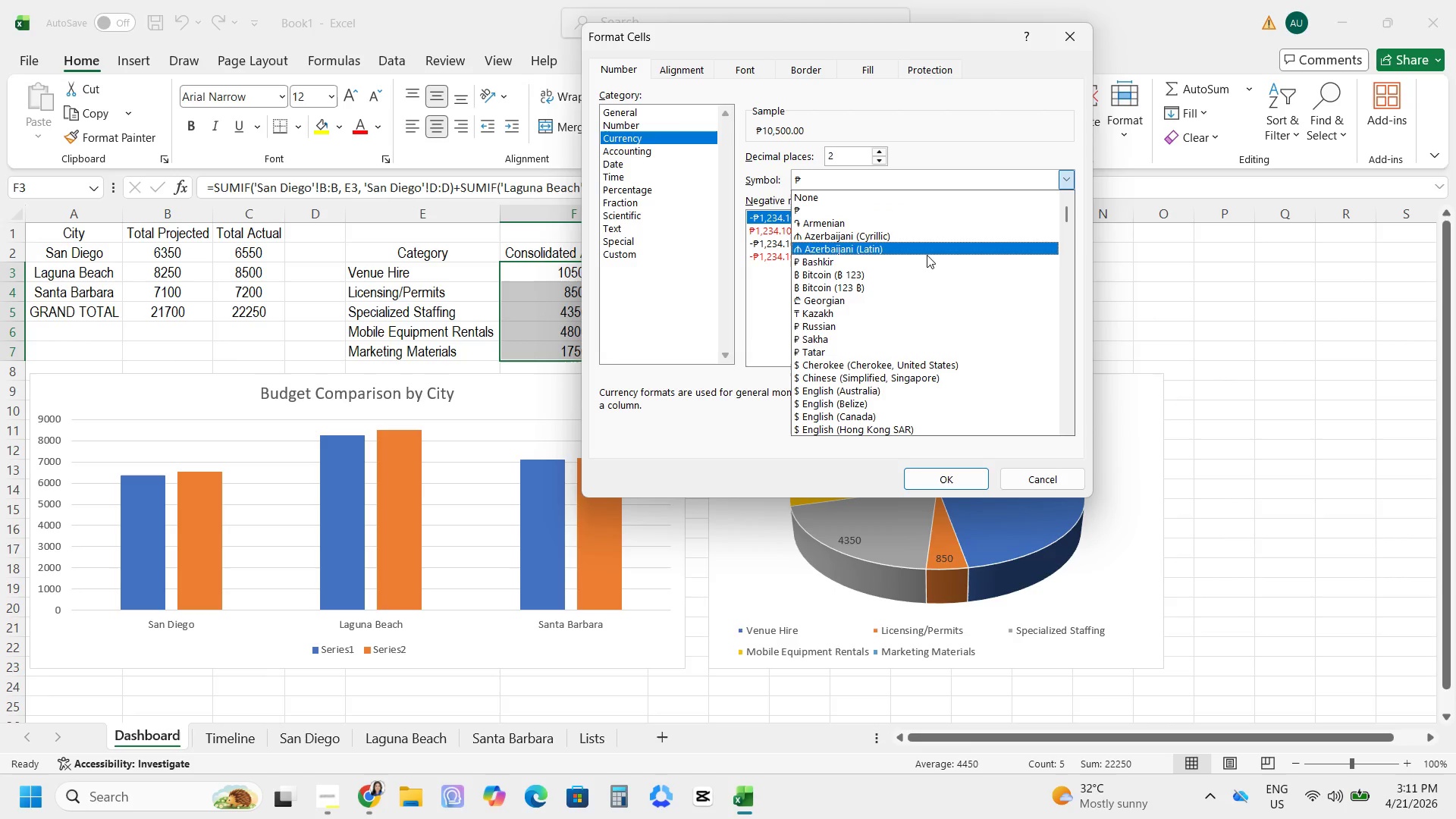 
wait(10.62)
 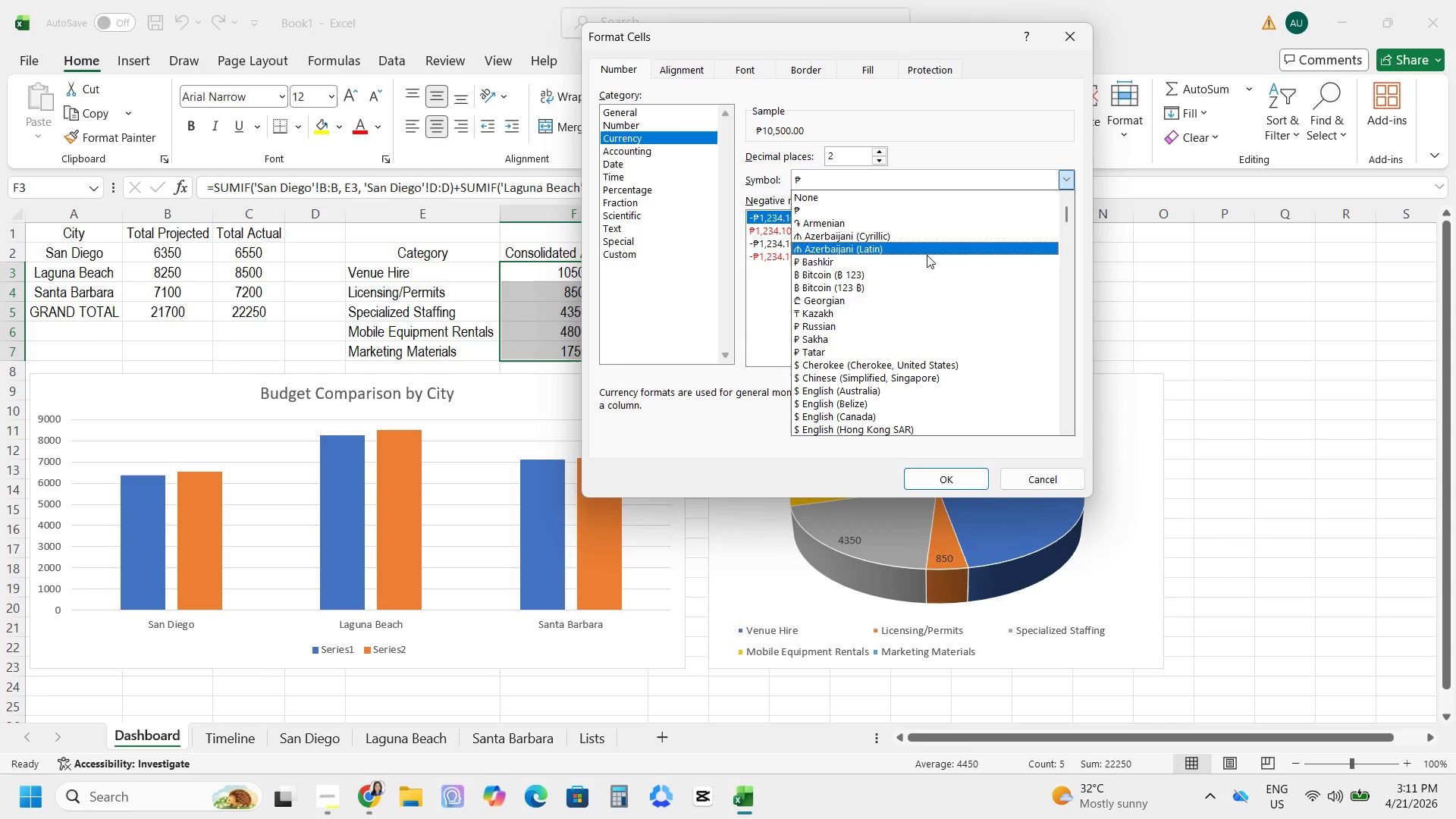 
left_click([927, 471])
 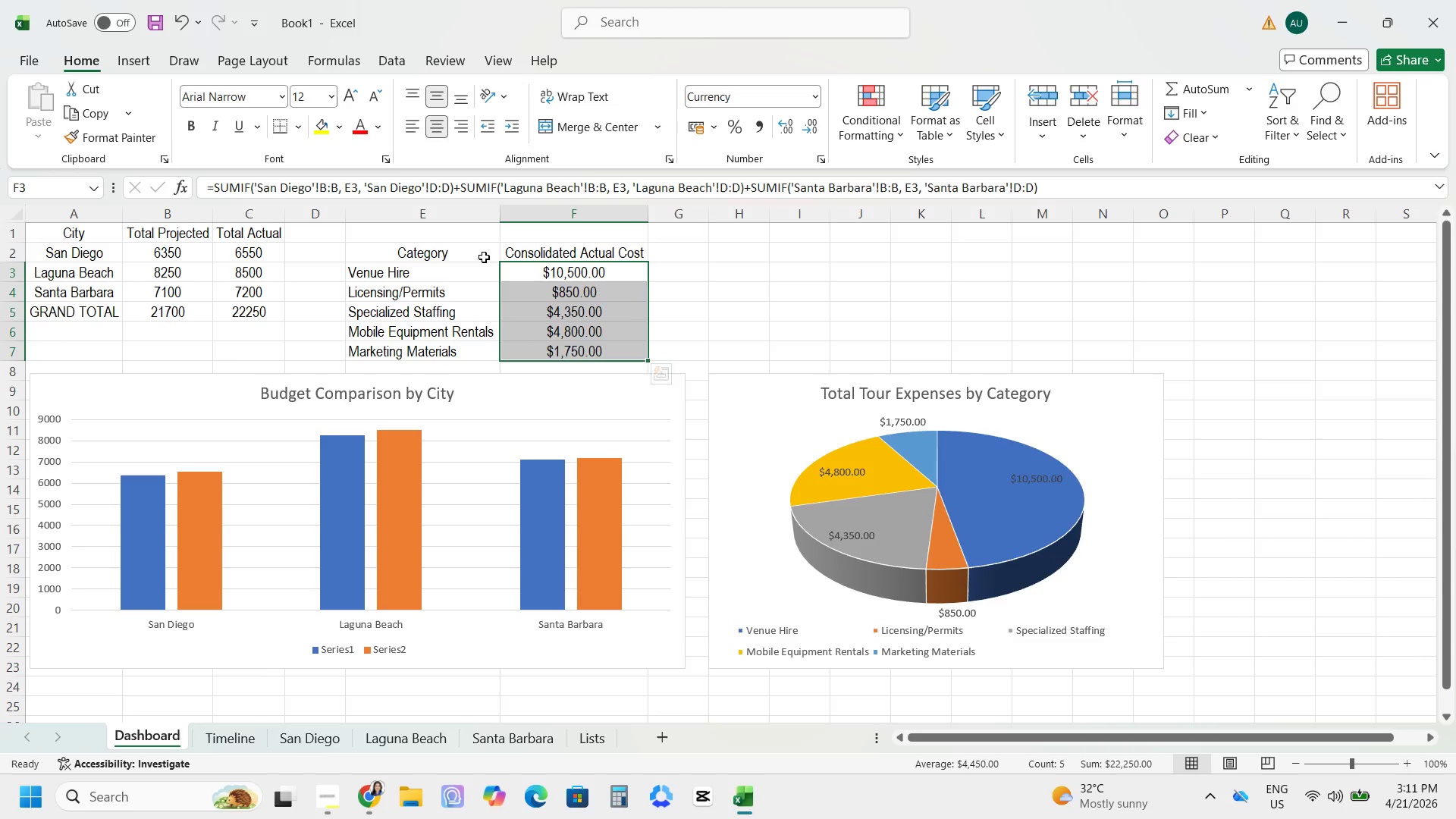 
wait(6.3)
 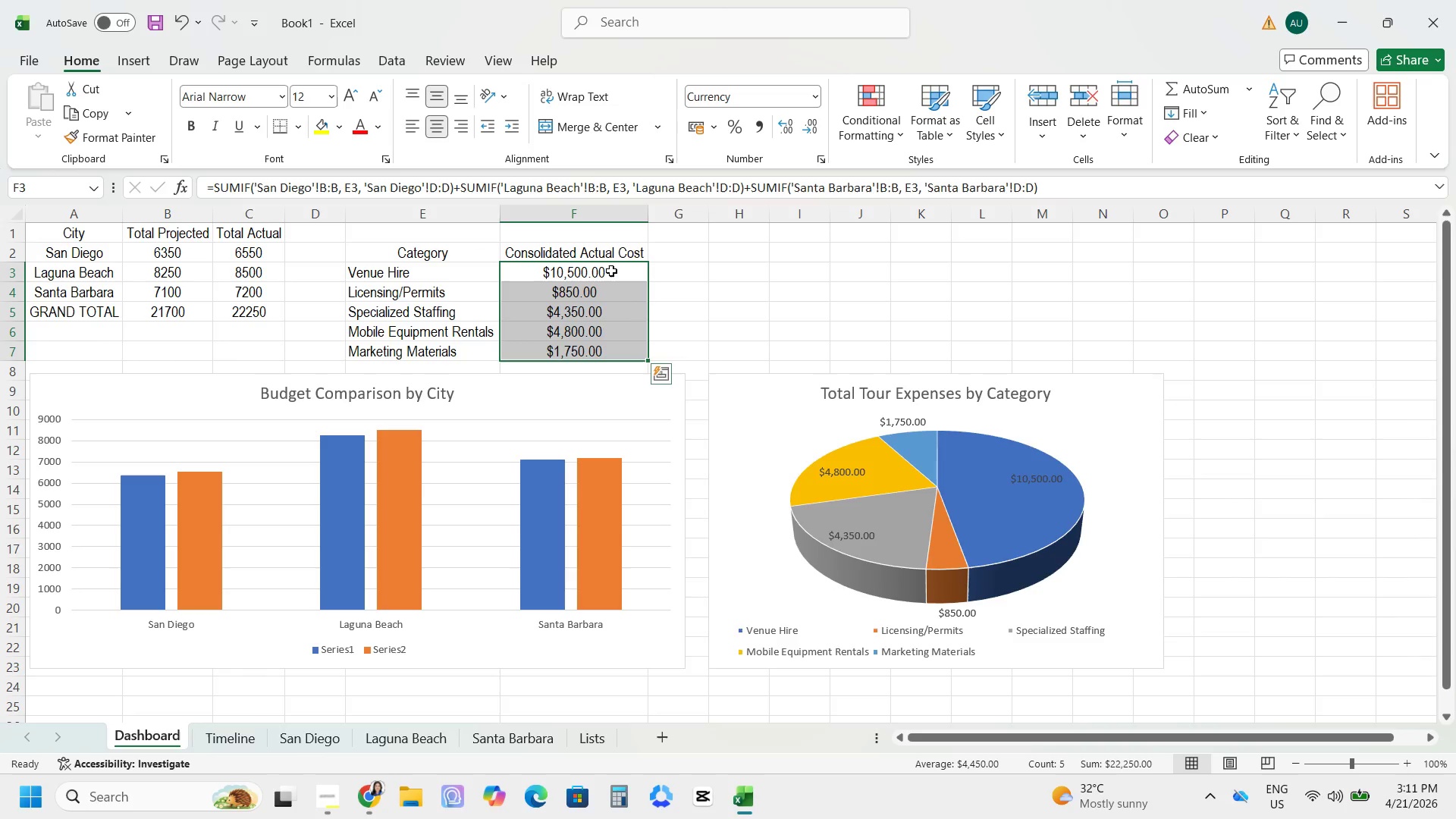 
left_click_drag(start_coordinate=[171, 250], to_coordinate=[251, 315])
 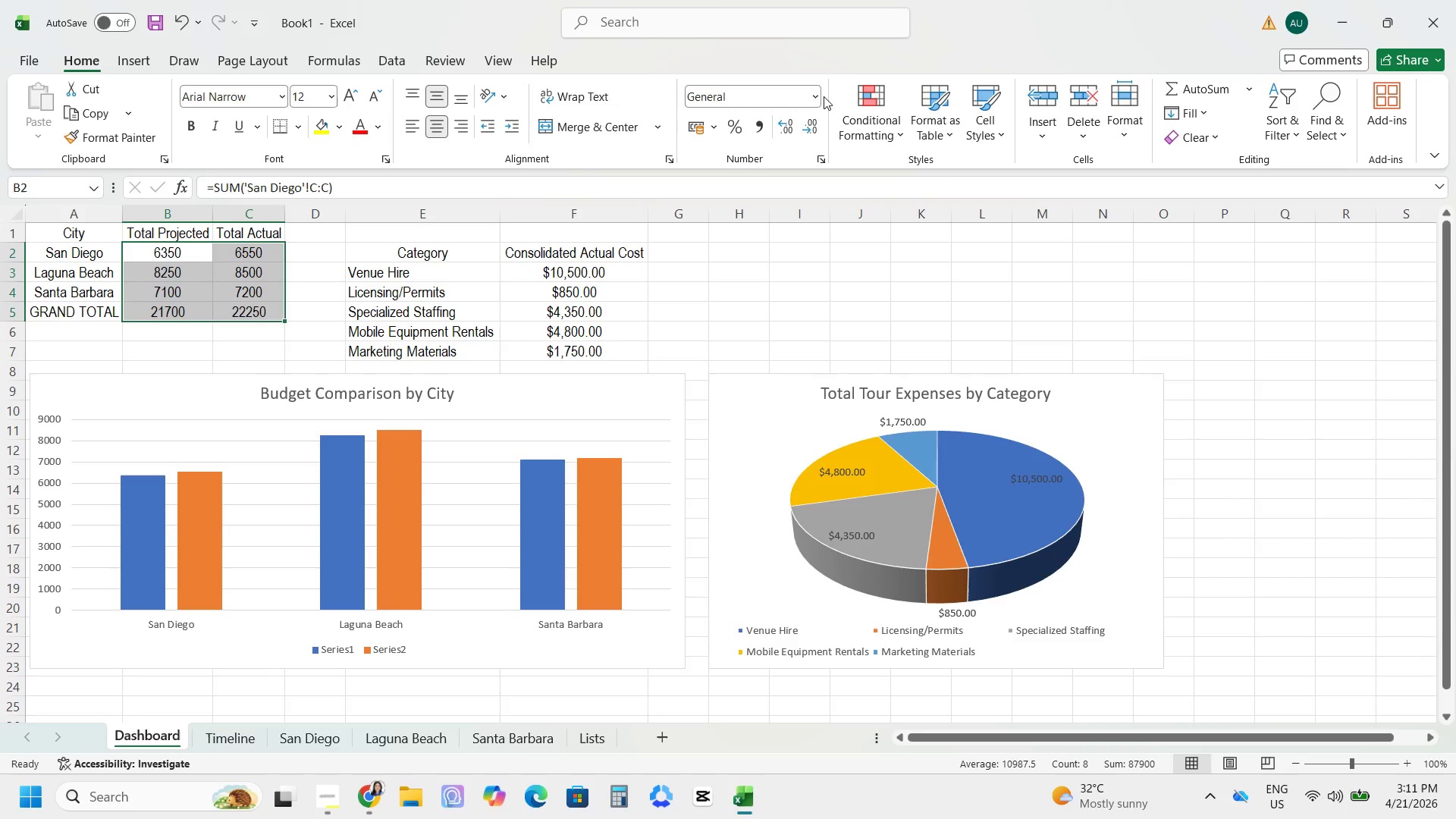 
left_click([817, 97])
 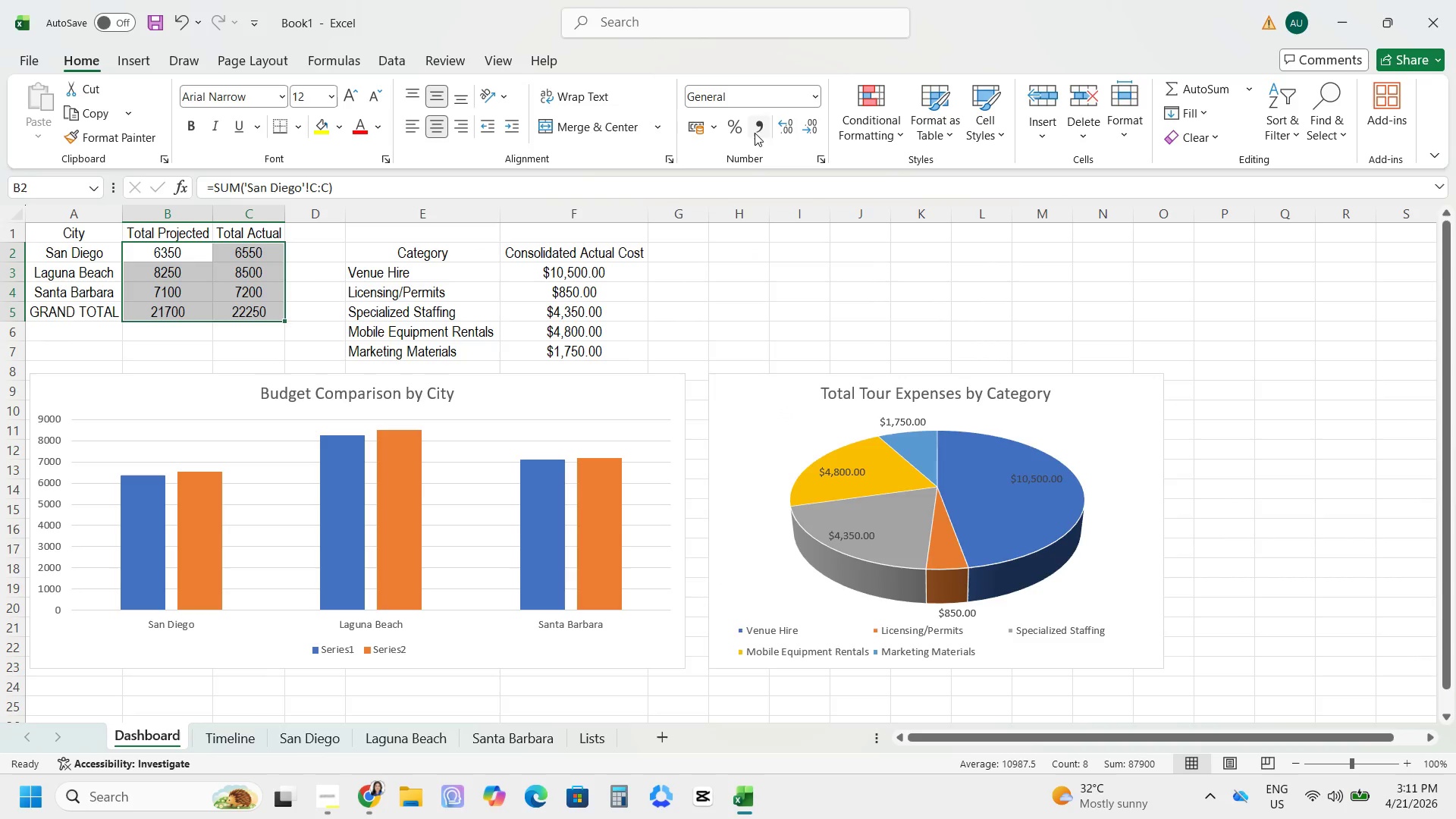 
left_click([818, 97])
 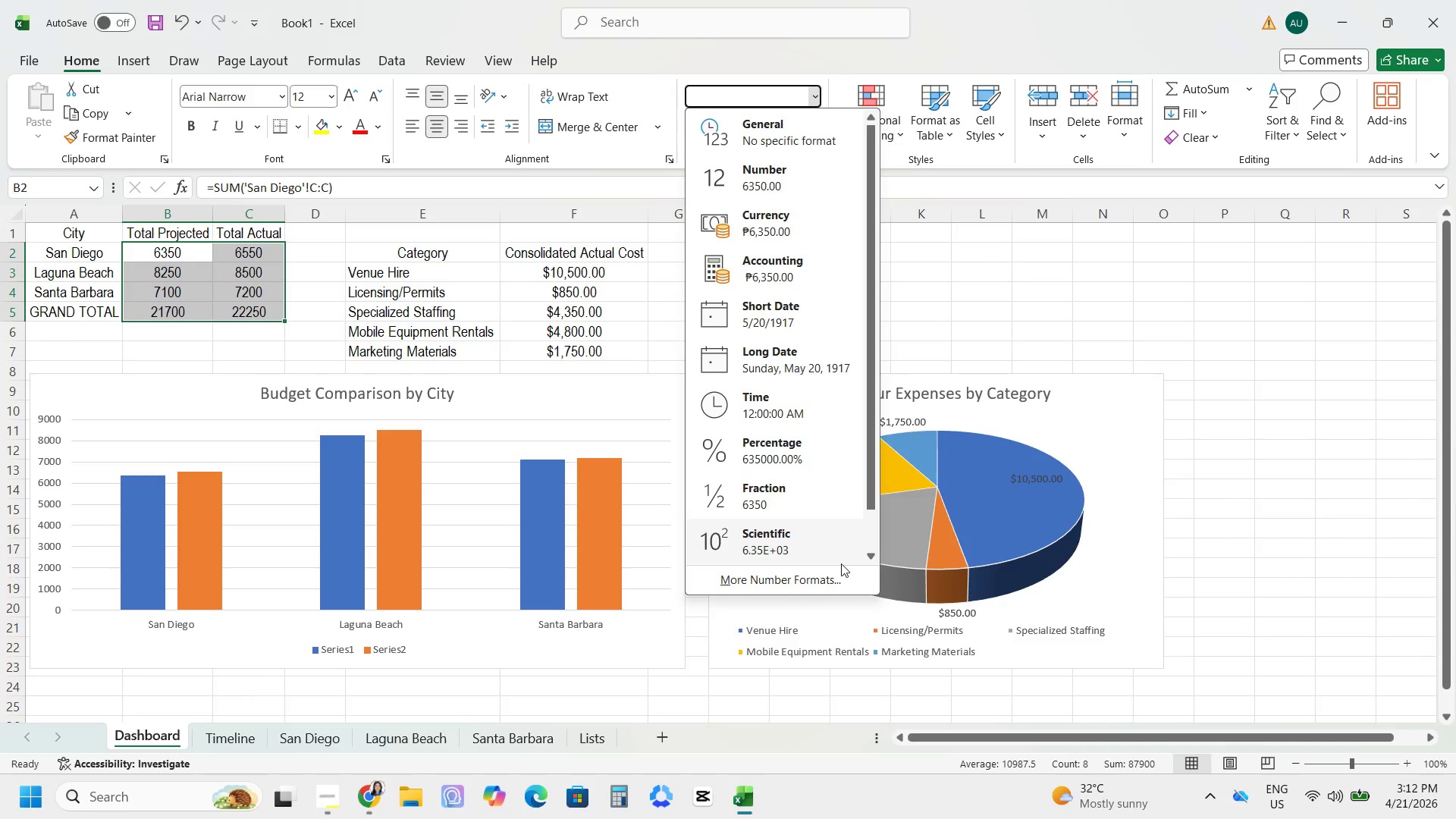 
left_click([832, 571])
 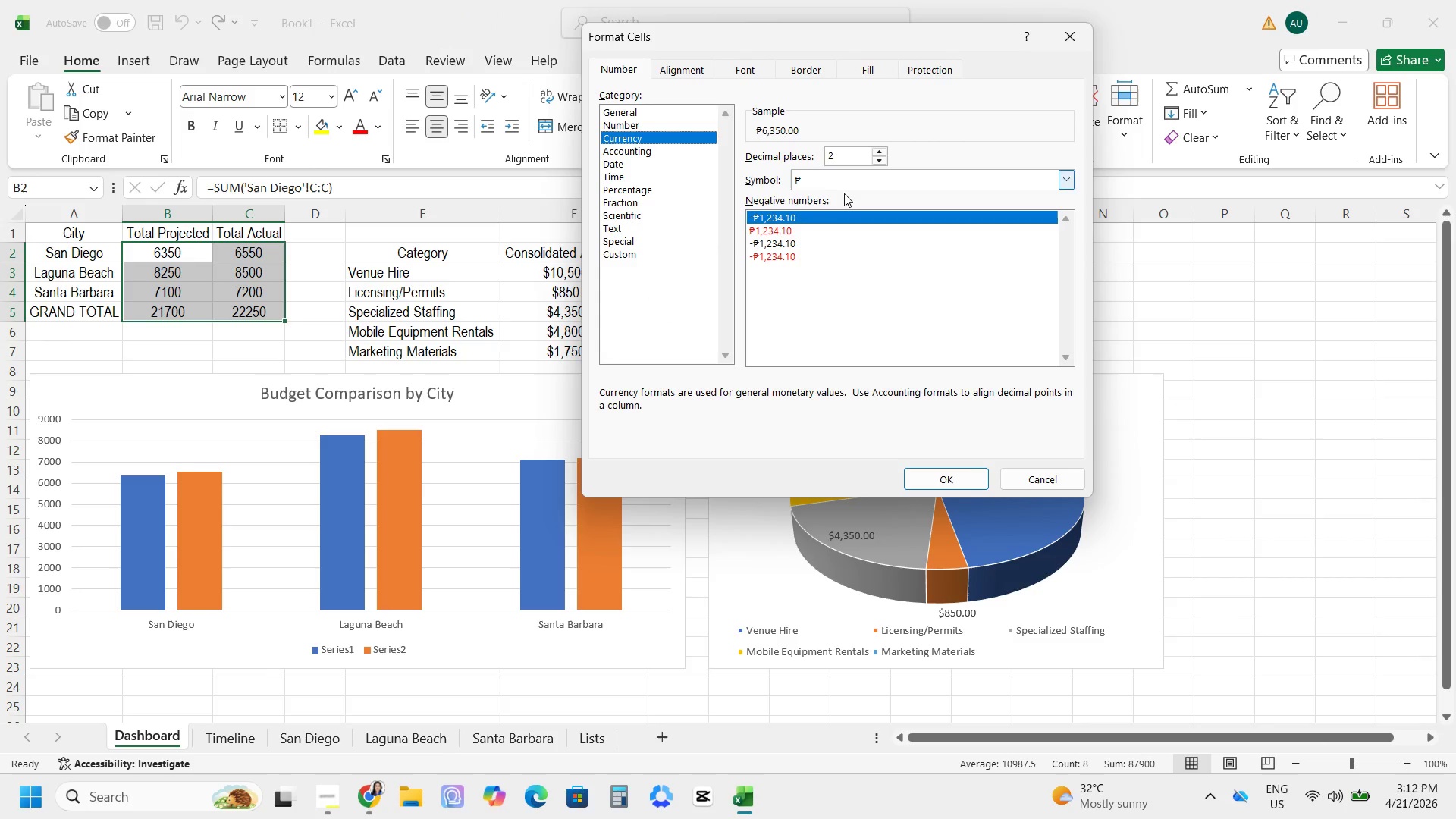 
left_click([1064, 177])
 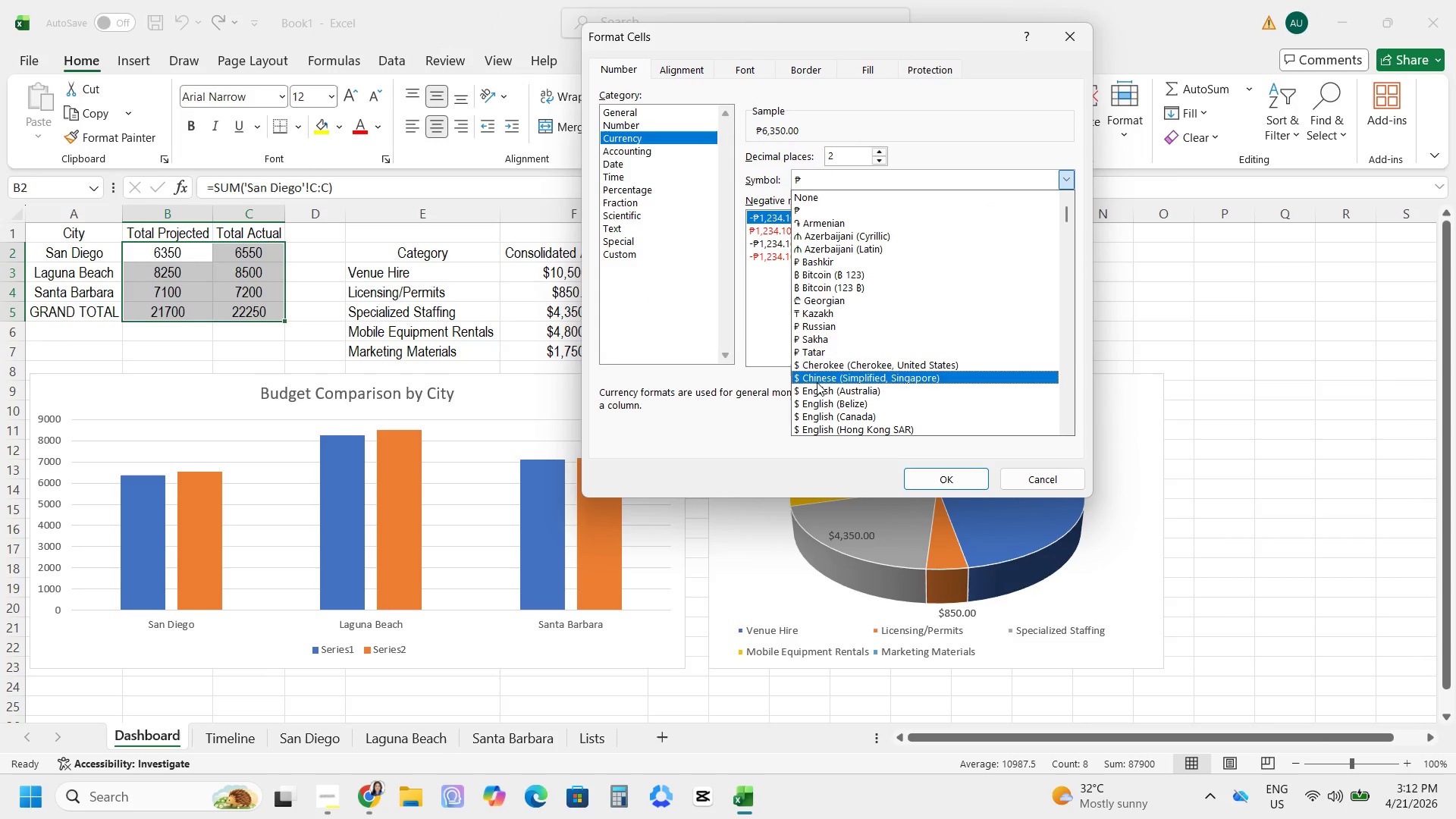 
left_click([817, 385])
 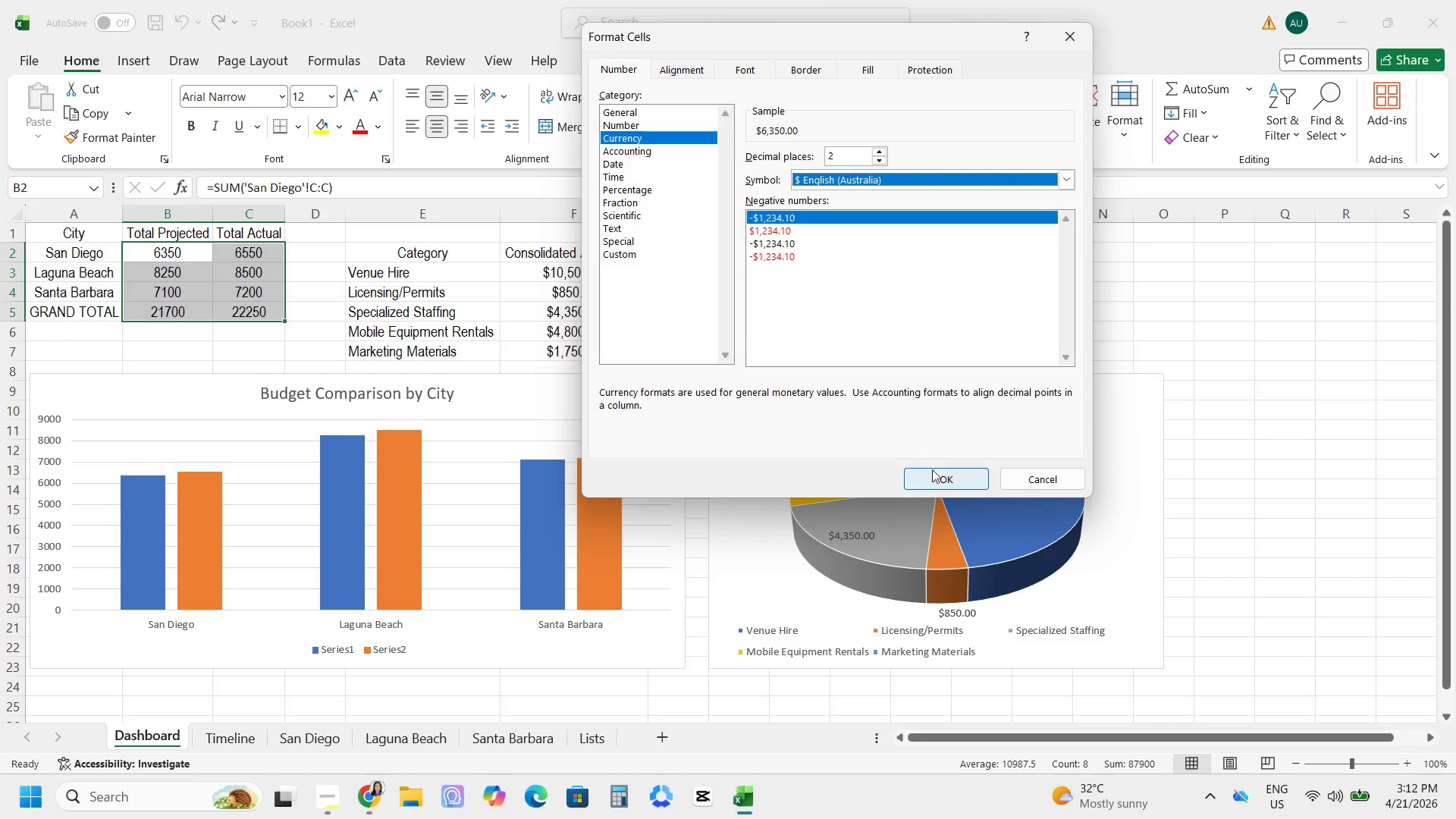 
left_click([945, 484])
 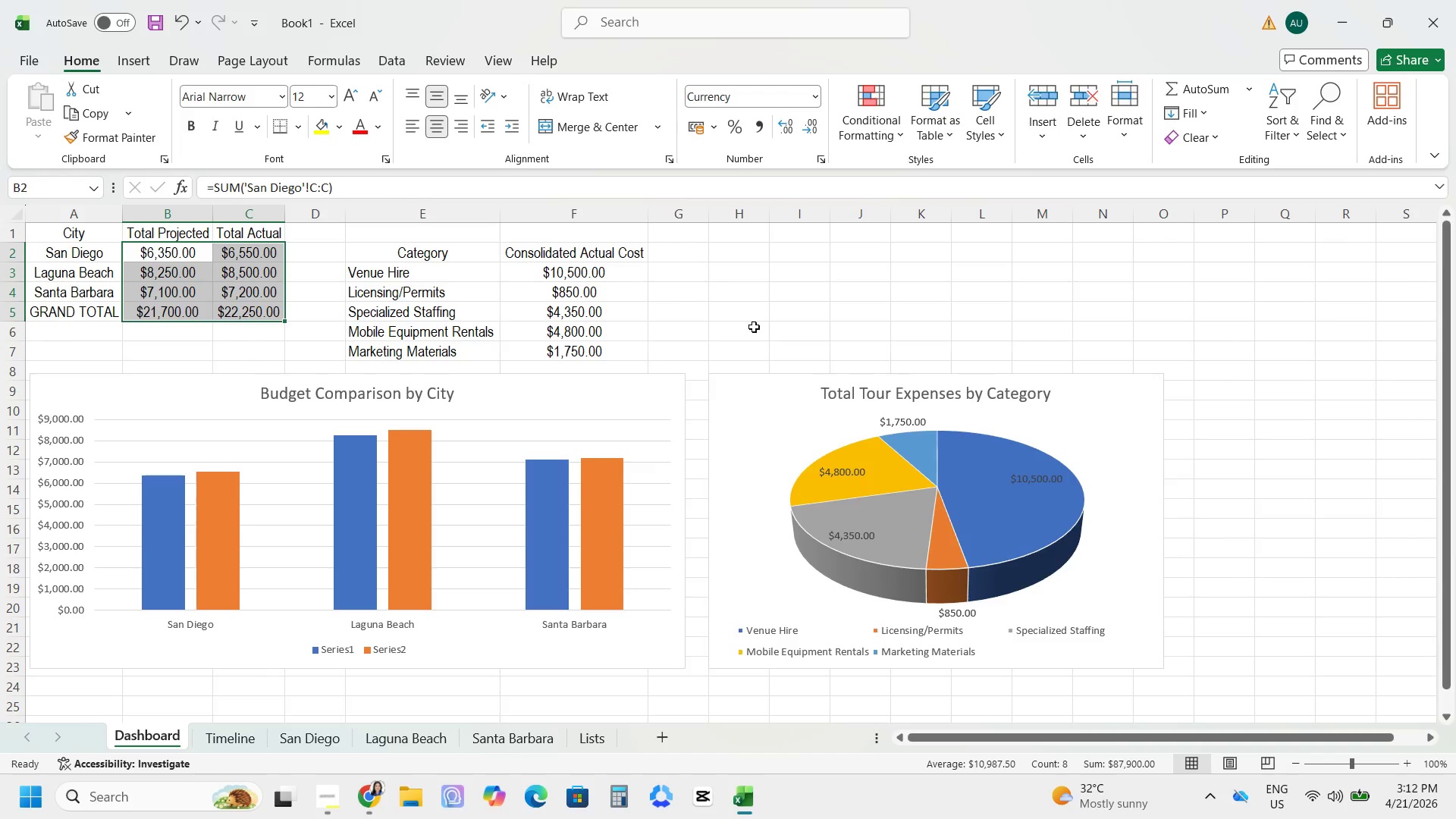 
left_click([824, 303])
 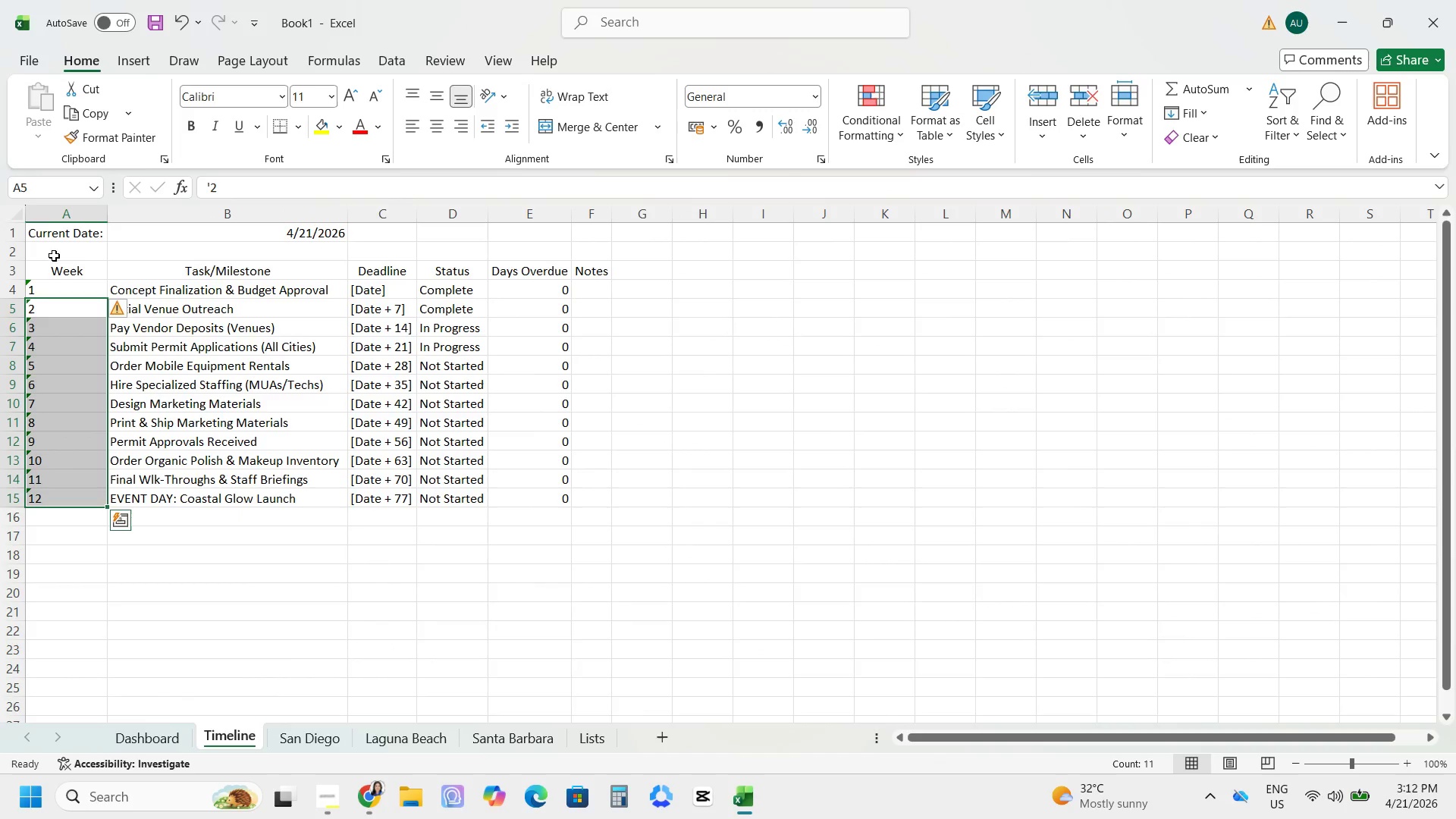 
left_click([15, 220])
 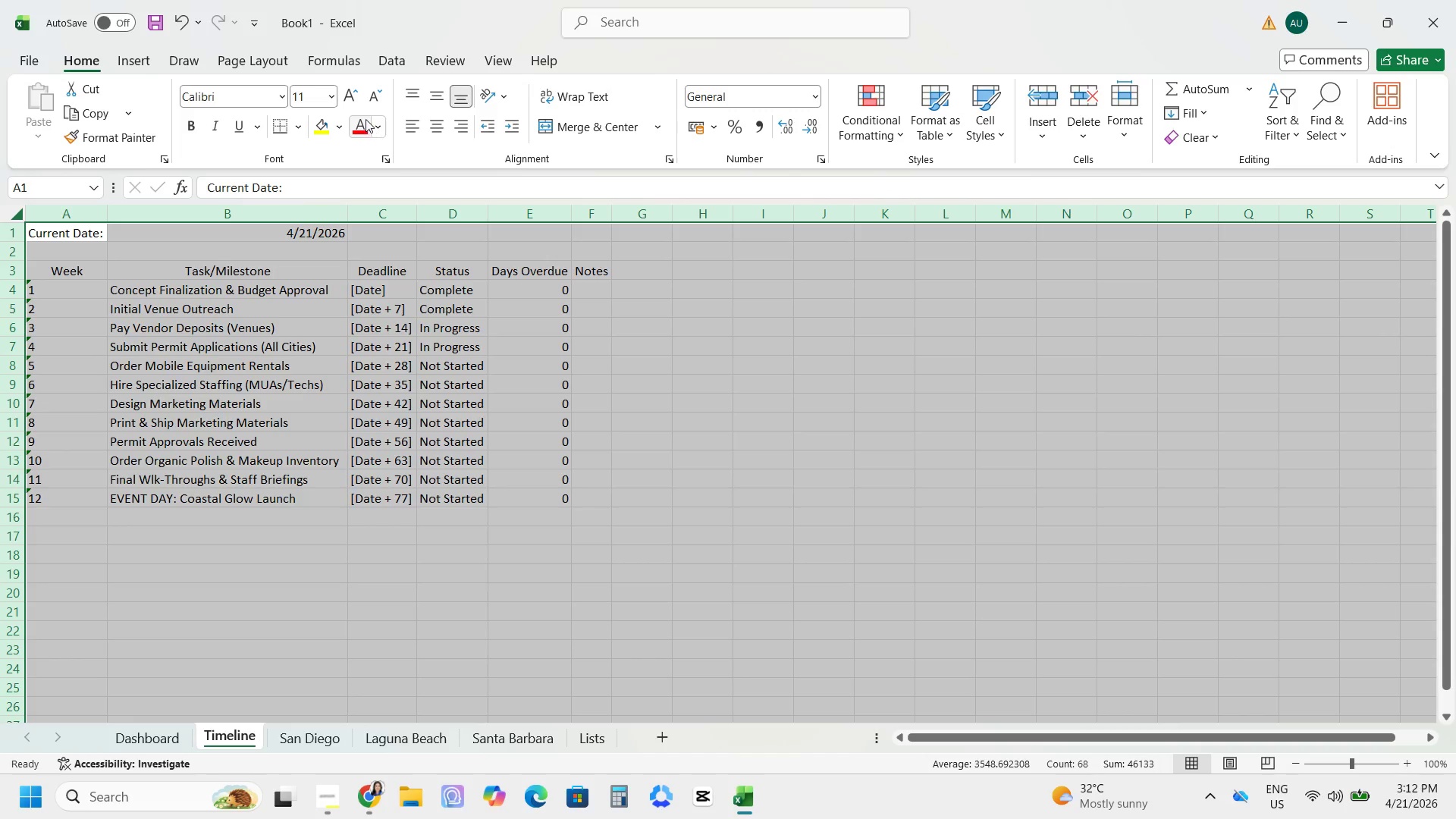 
left_click([341, 99])
 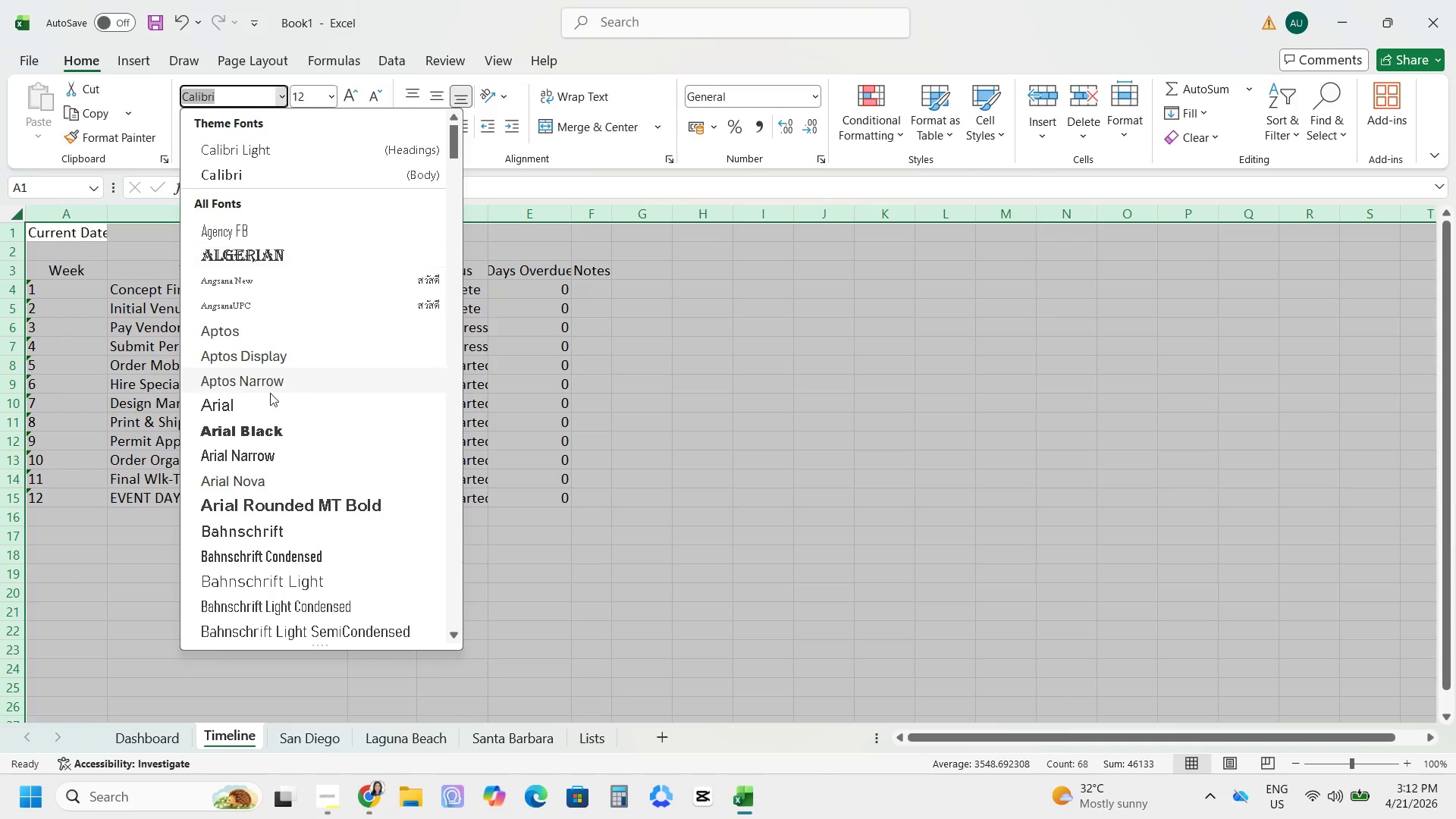 
left_click([264, 459])
 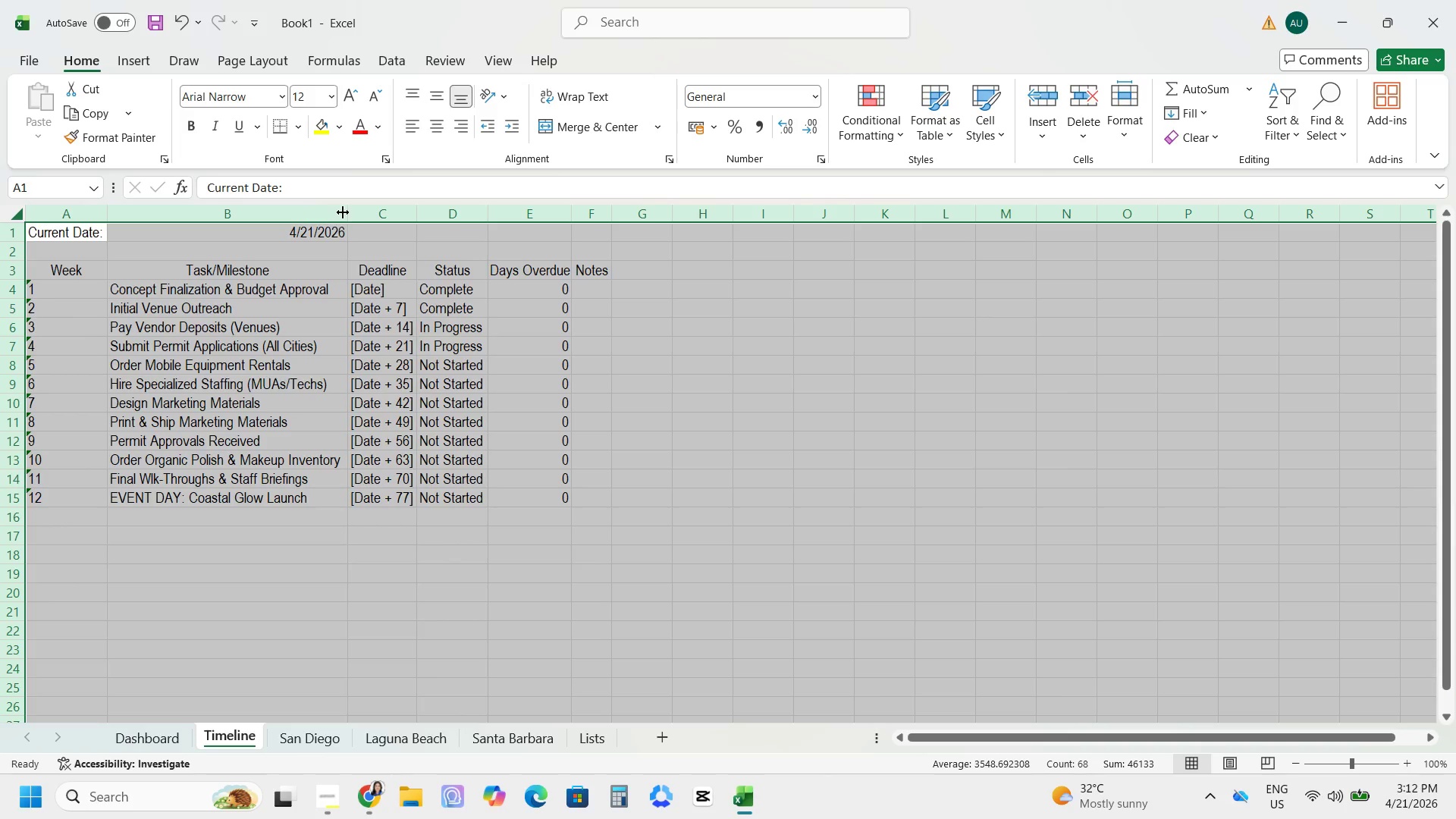 
left_click_drag(start_coordinate=[423, 125], to_coordinate=[443, 136])
 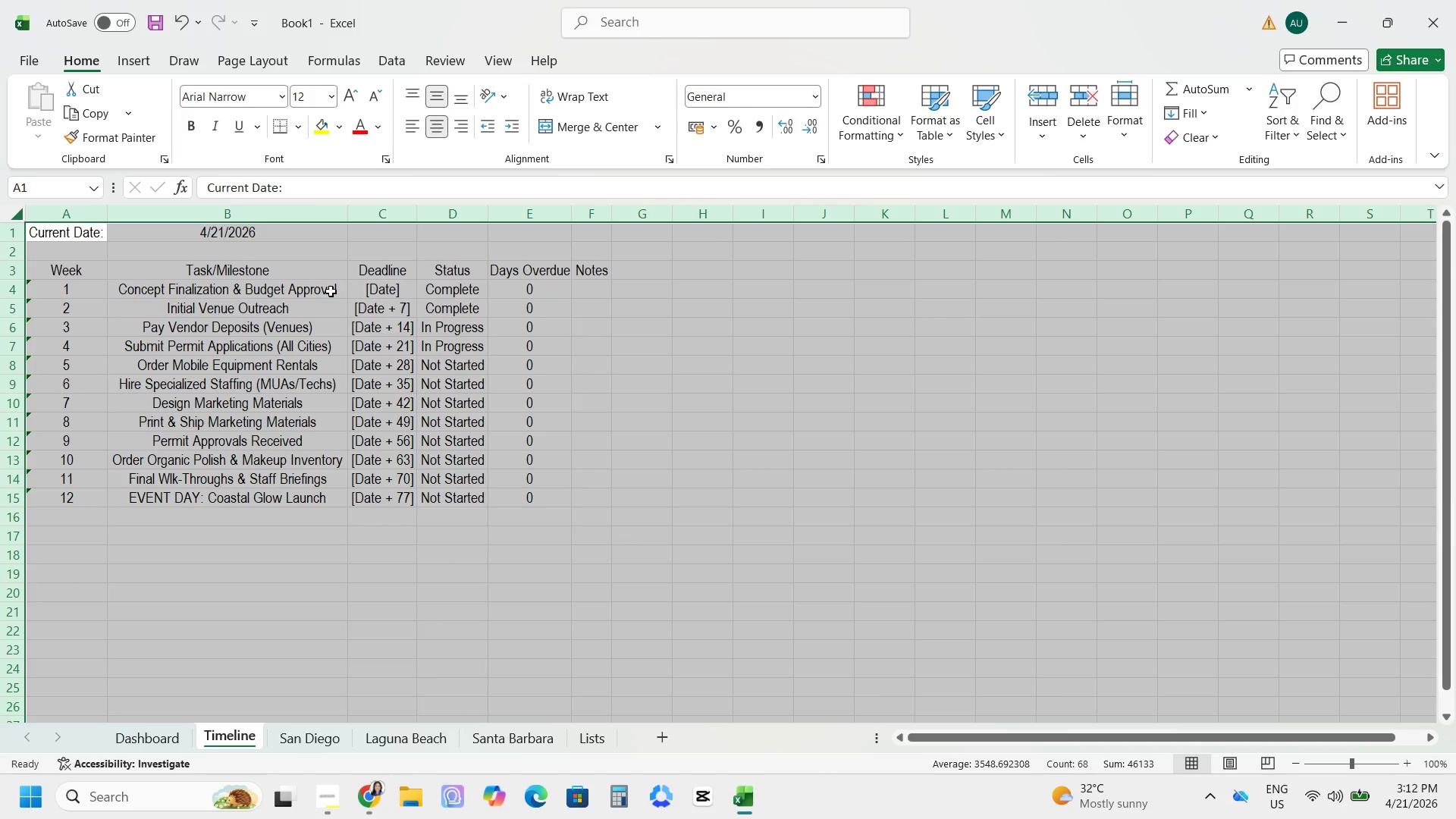 
left_click_drag(start_coordinate=[269, 288], to_coordinate=[271, 488])
 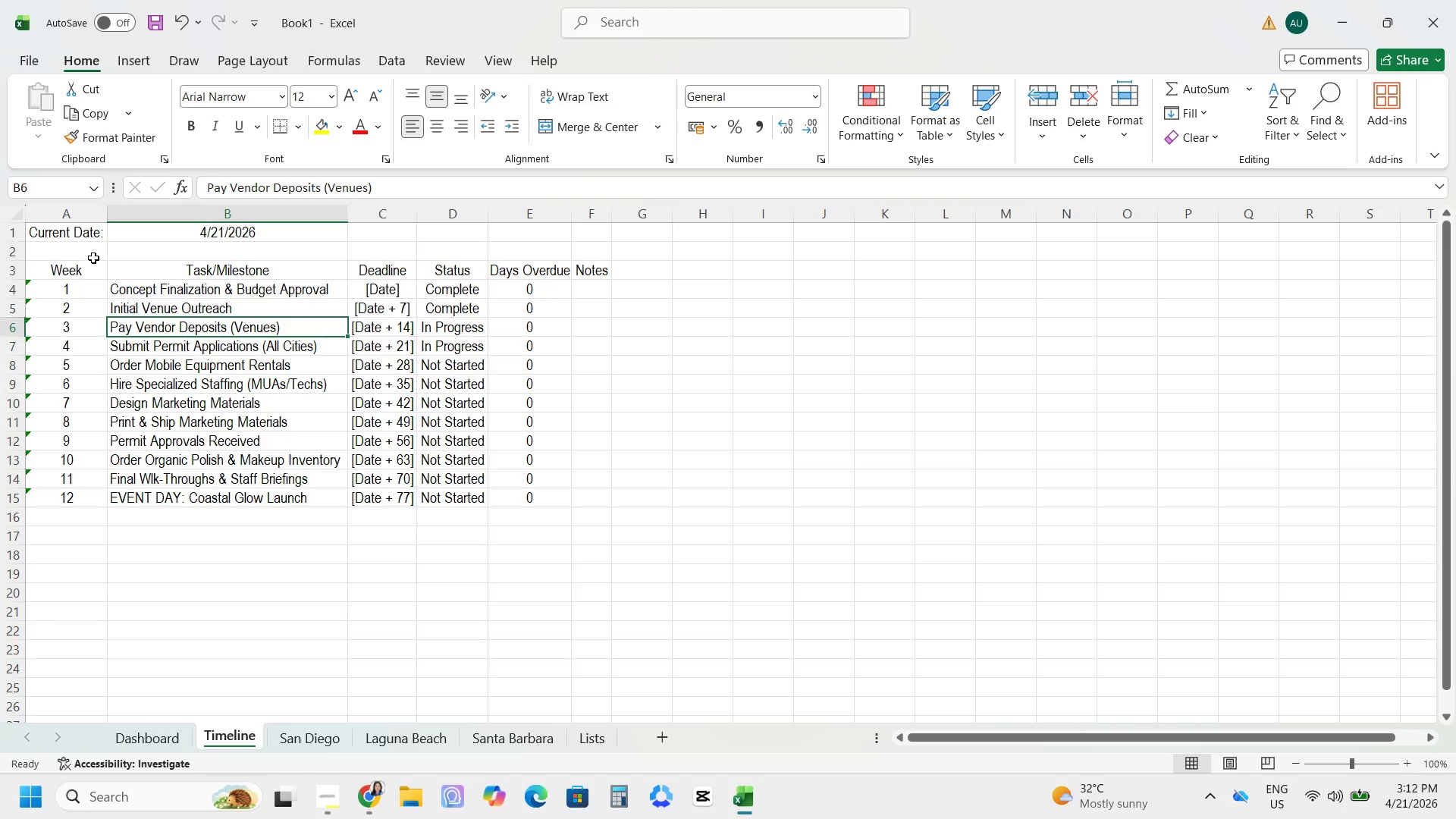 
left_click([303, 742])
 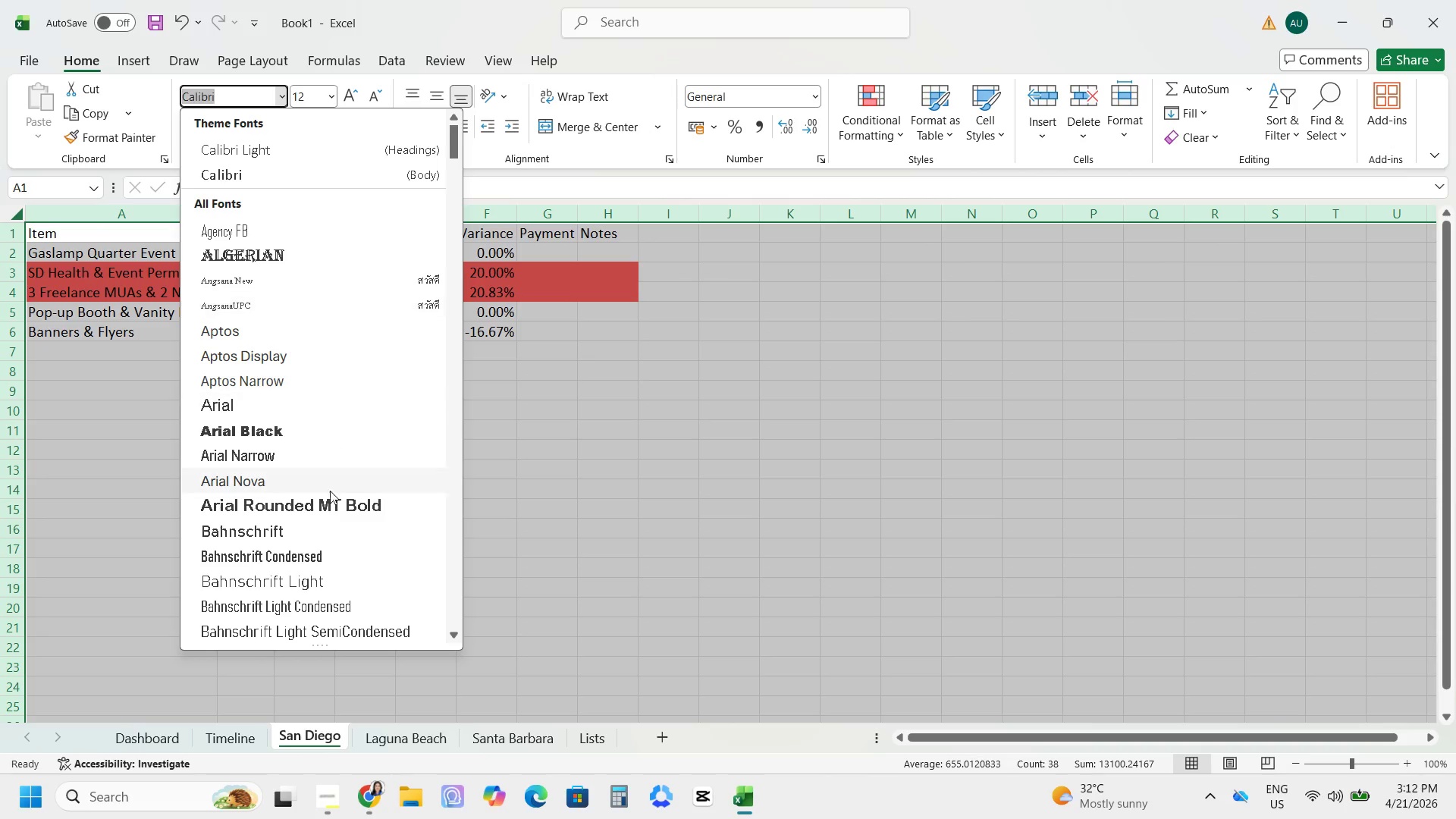 
wait(6.5)
 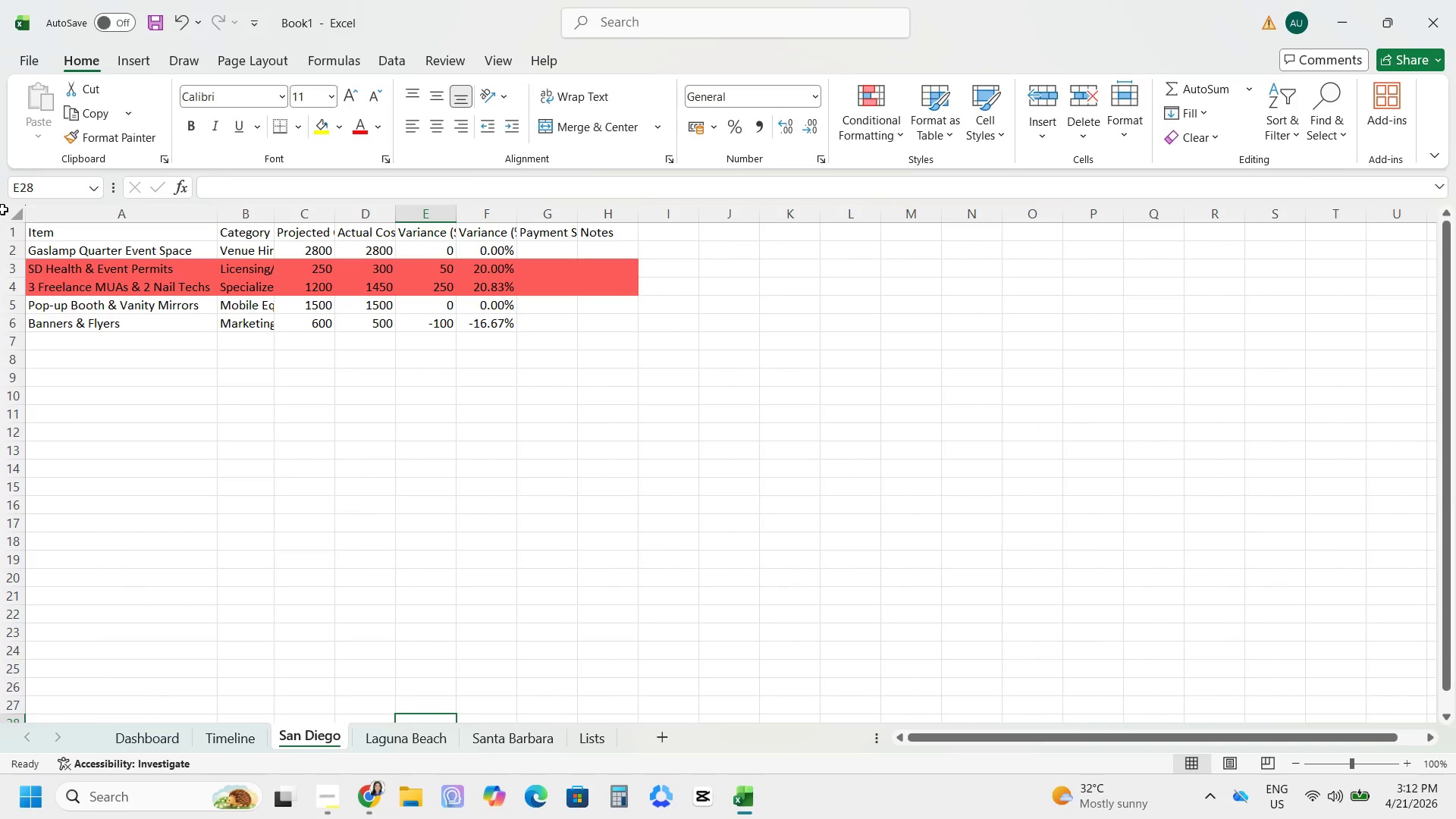 
left_click([288, 463])
 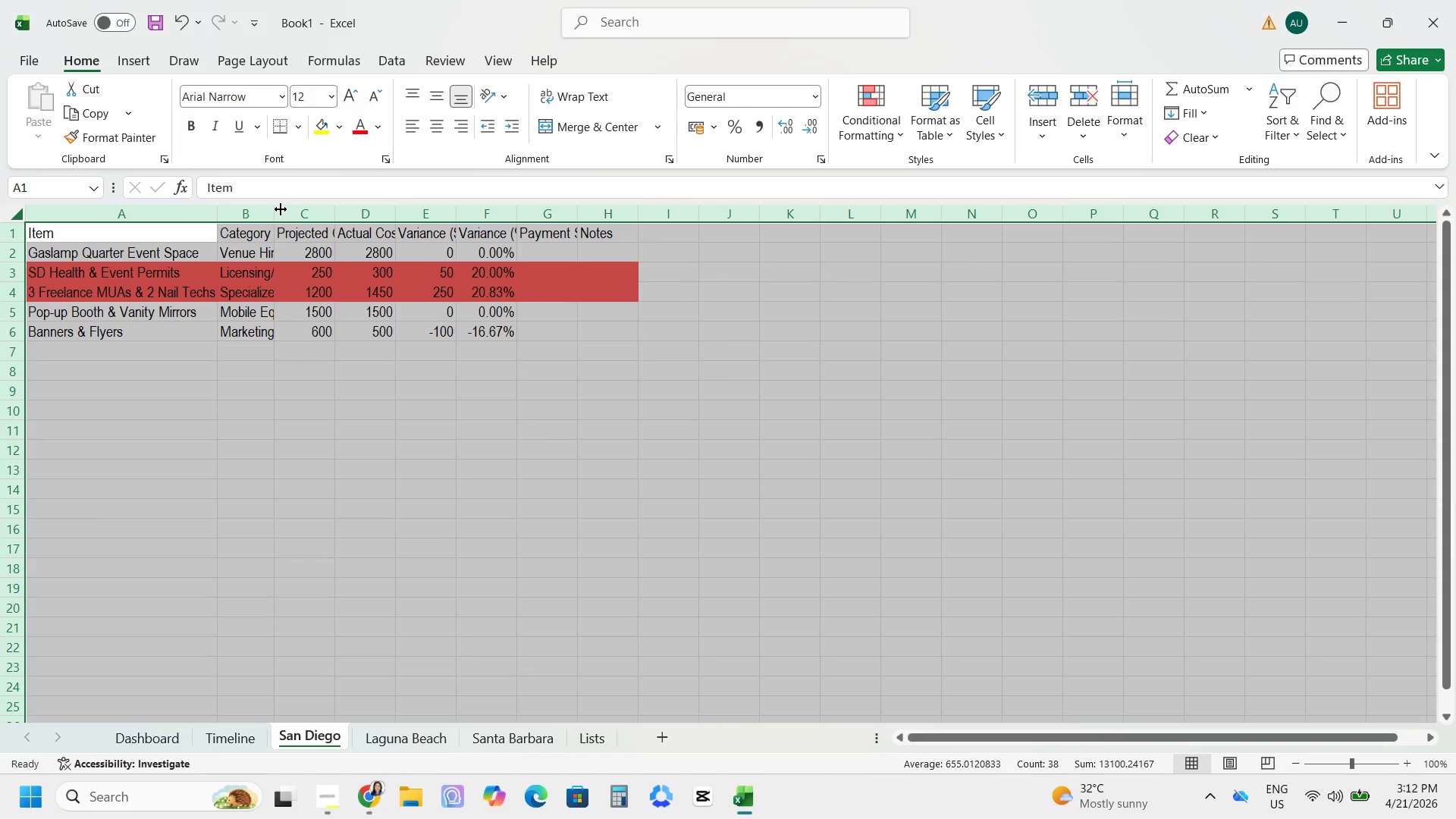 
double_click([281, 209])
 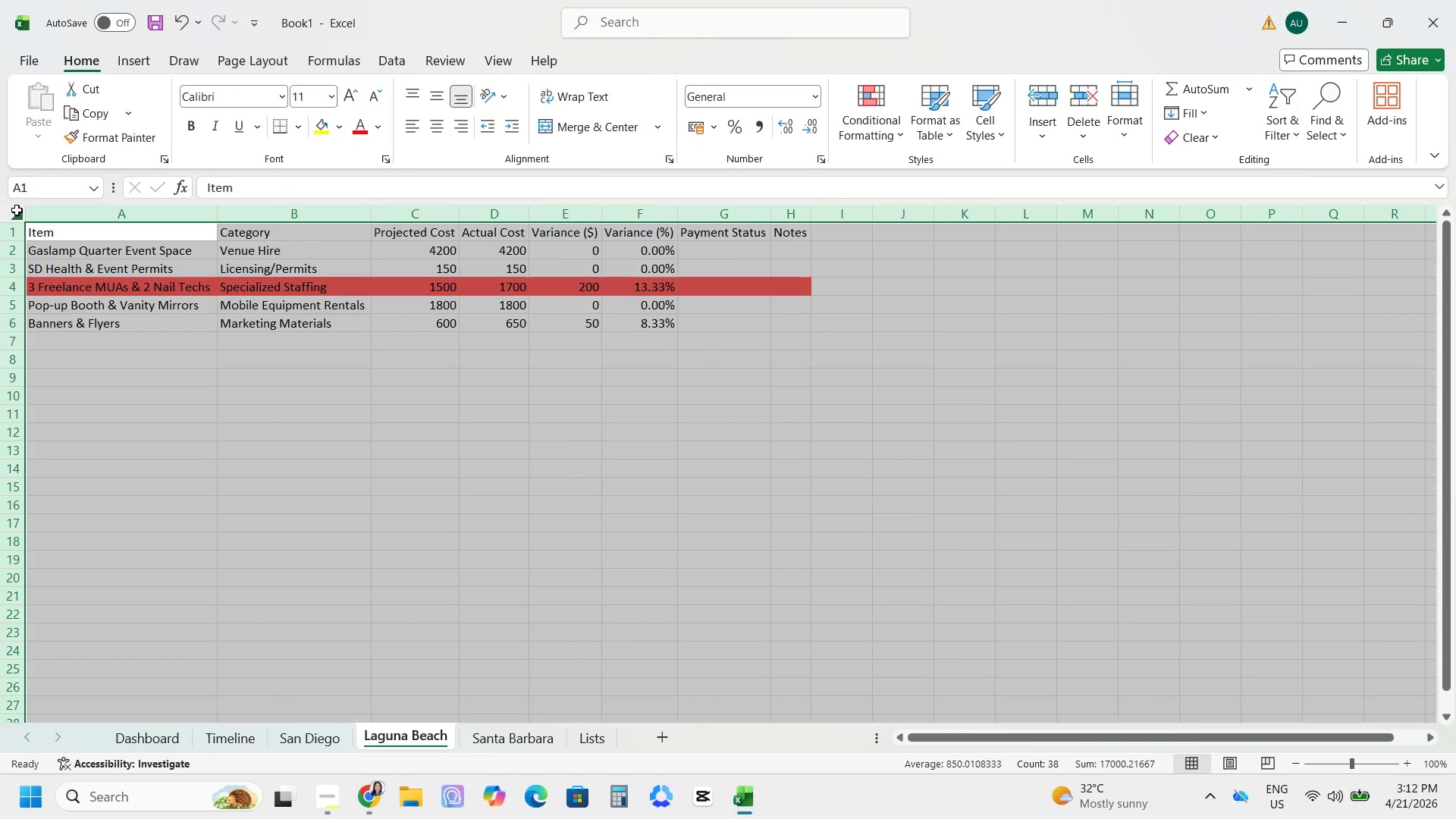 
wait(7.42)
 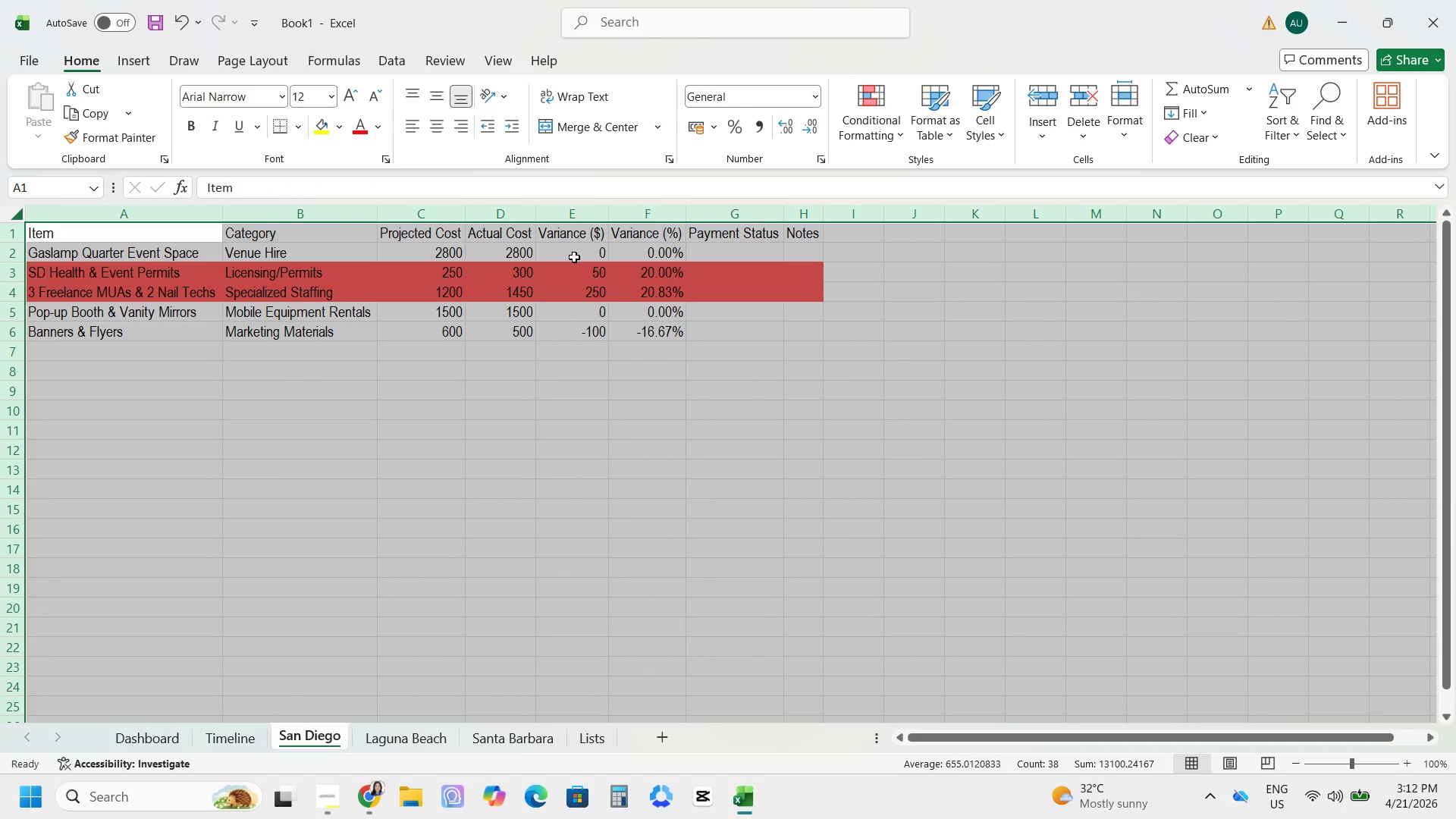 
left_click([347, 97])
 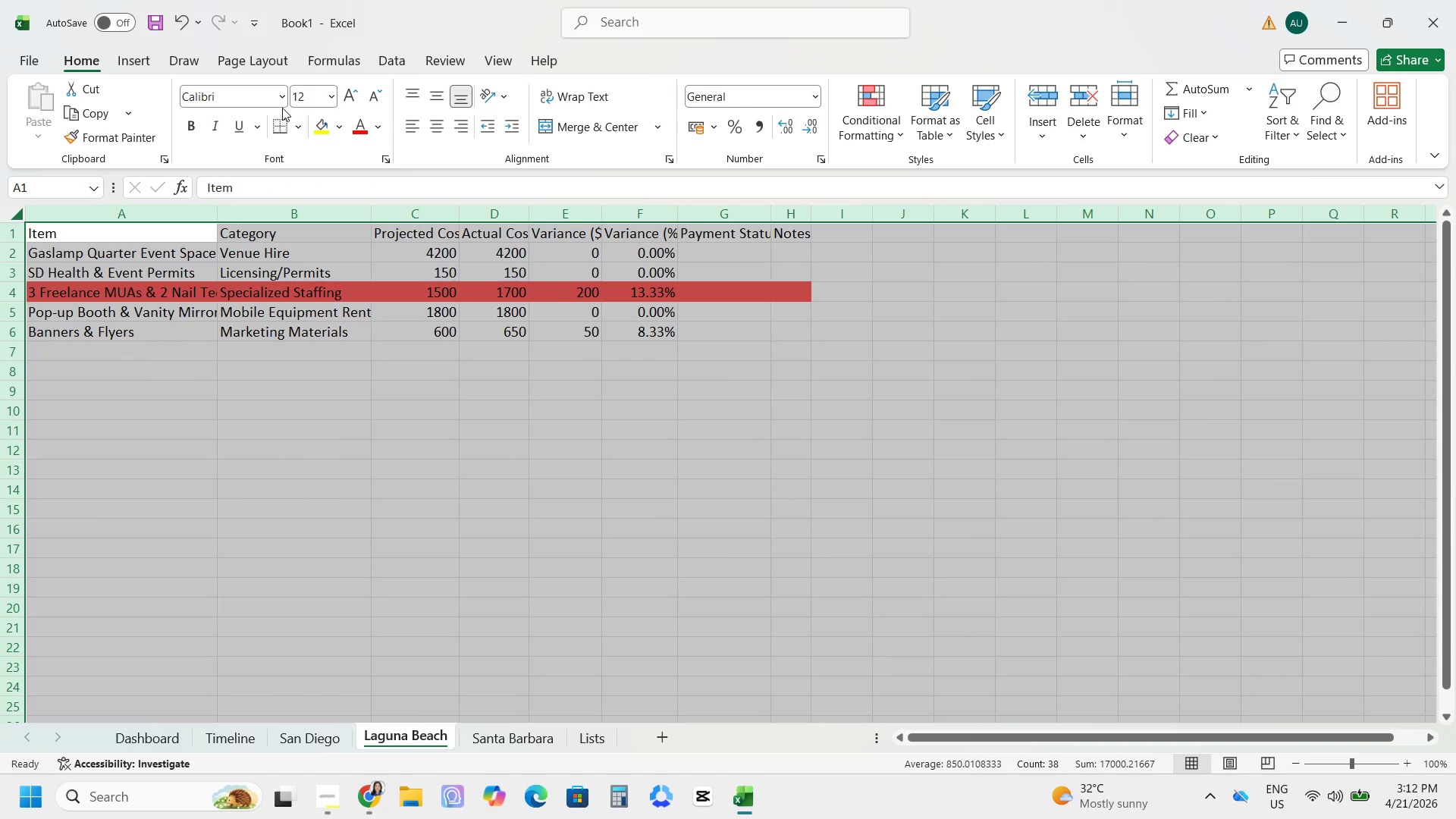 
left_click([281, 105])
 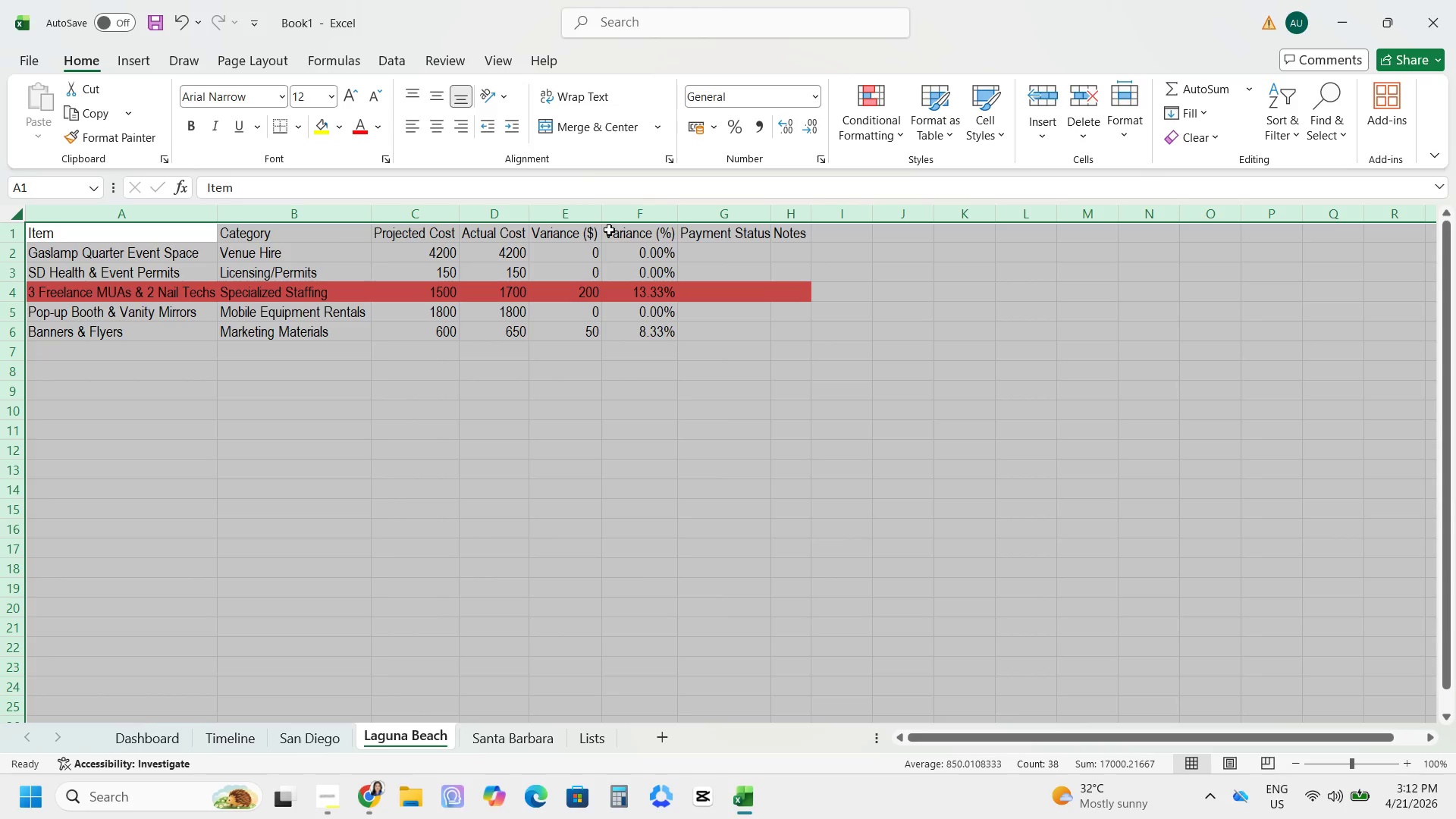 
left_click([301, 746])
 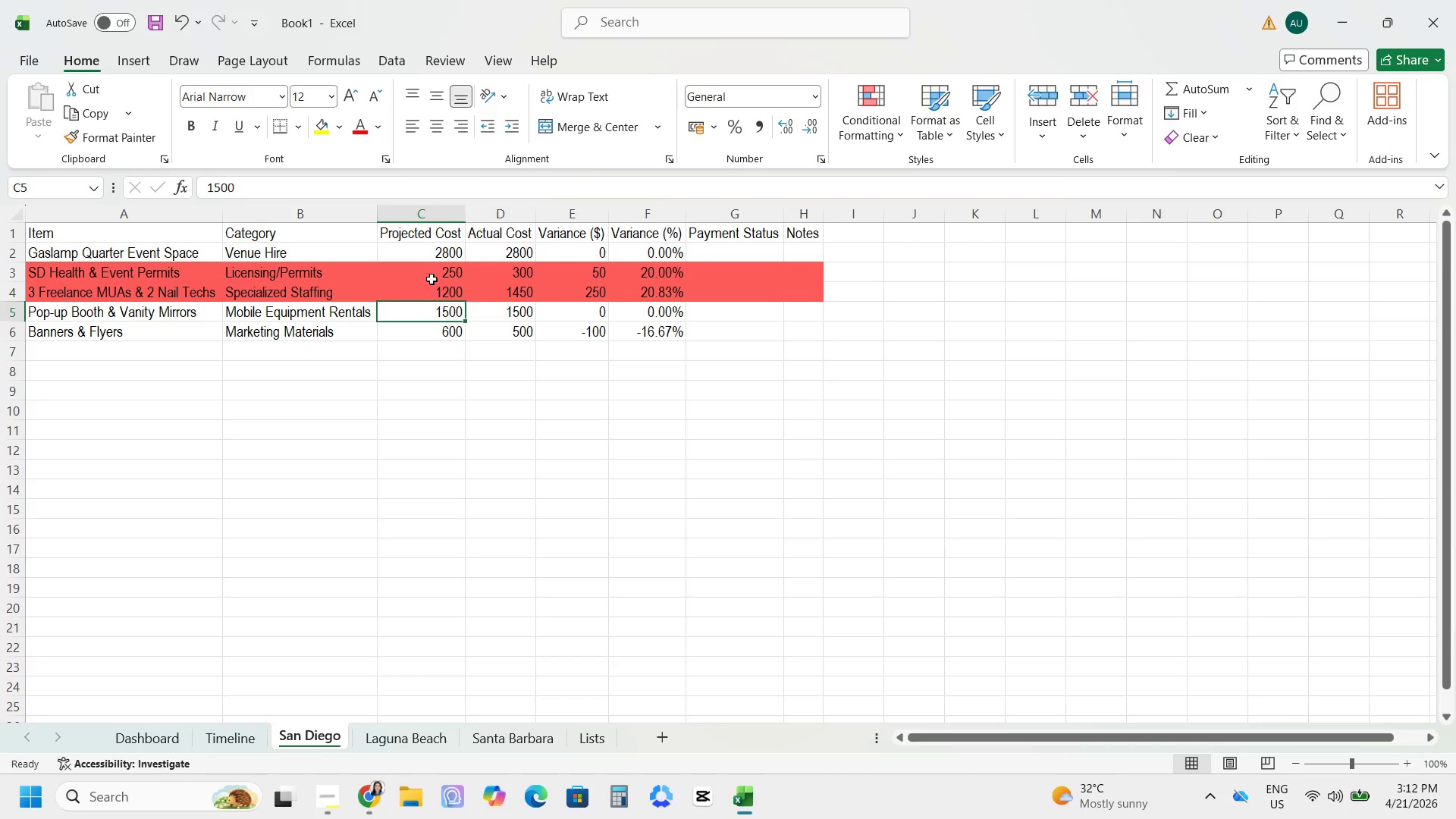 
left_click_drag(start_coordinate=[428, 253], to_coordinate=[570, 327])
 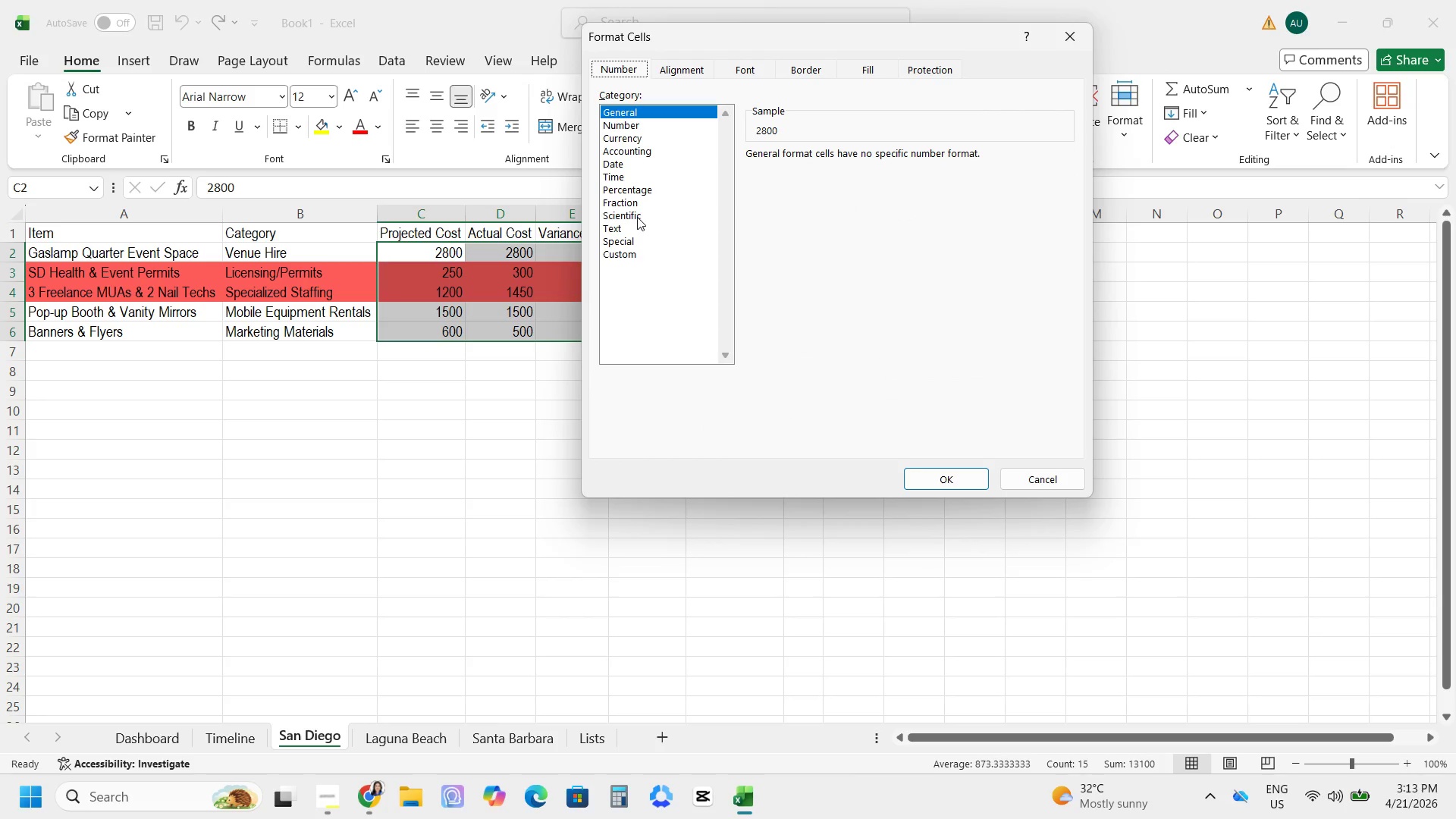 
wait(6.2)
 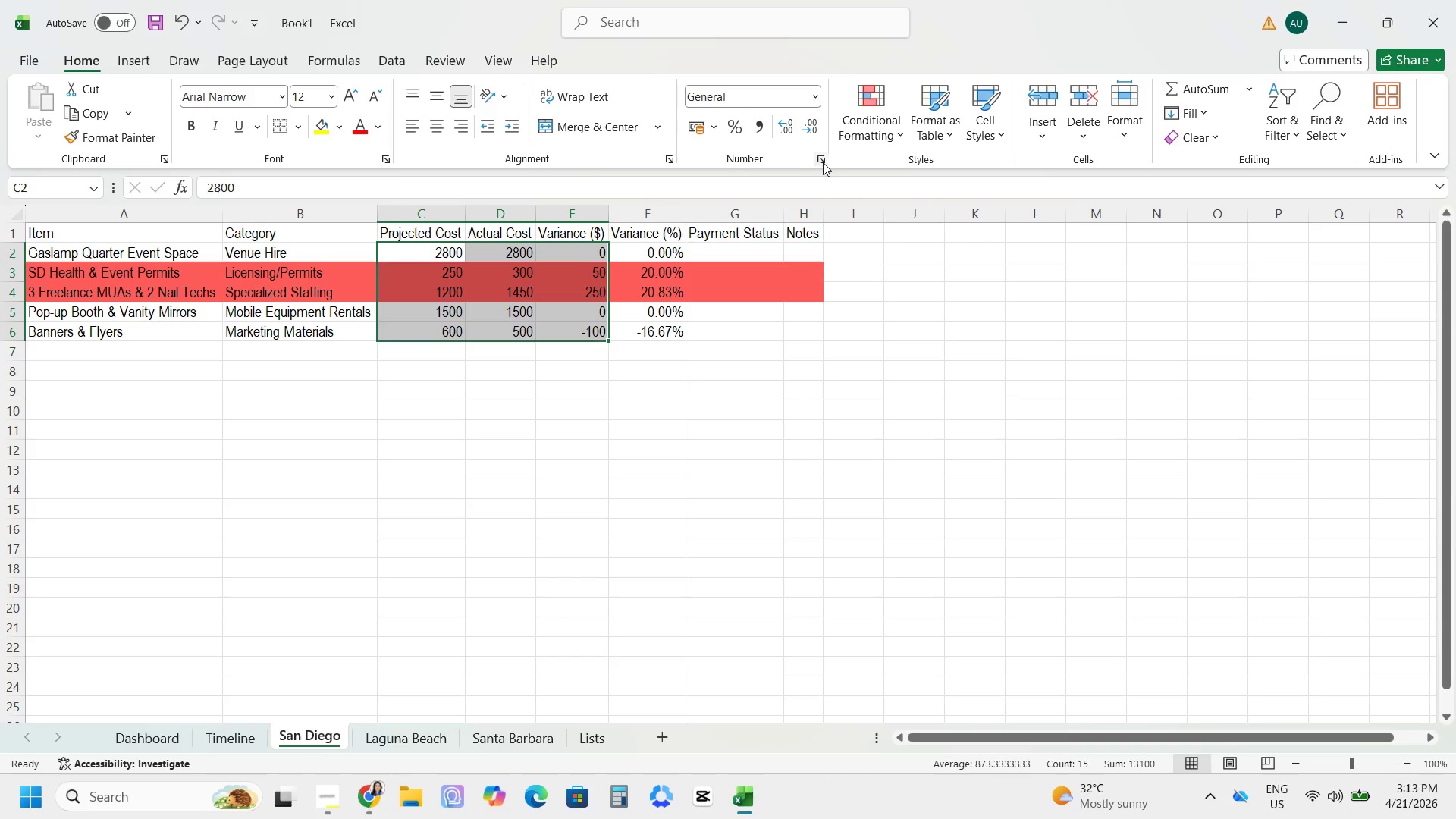 
left_click([613, 140])
 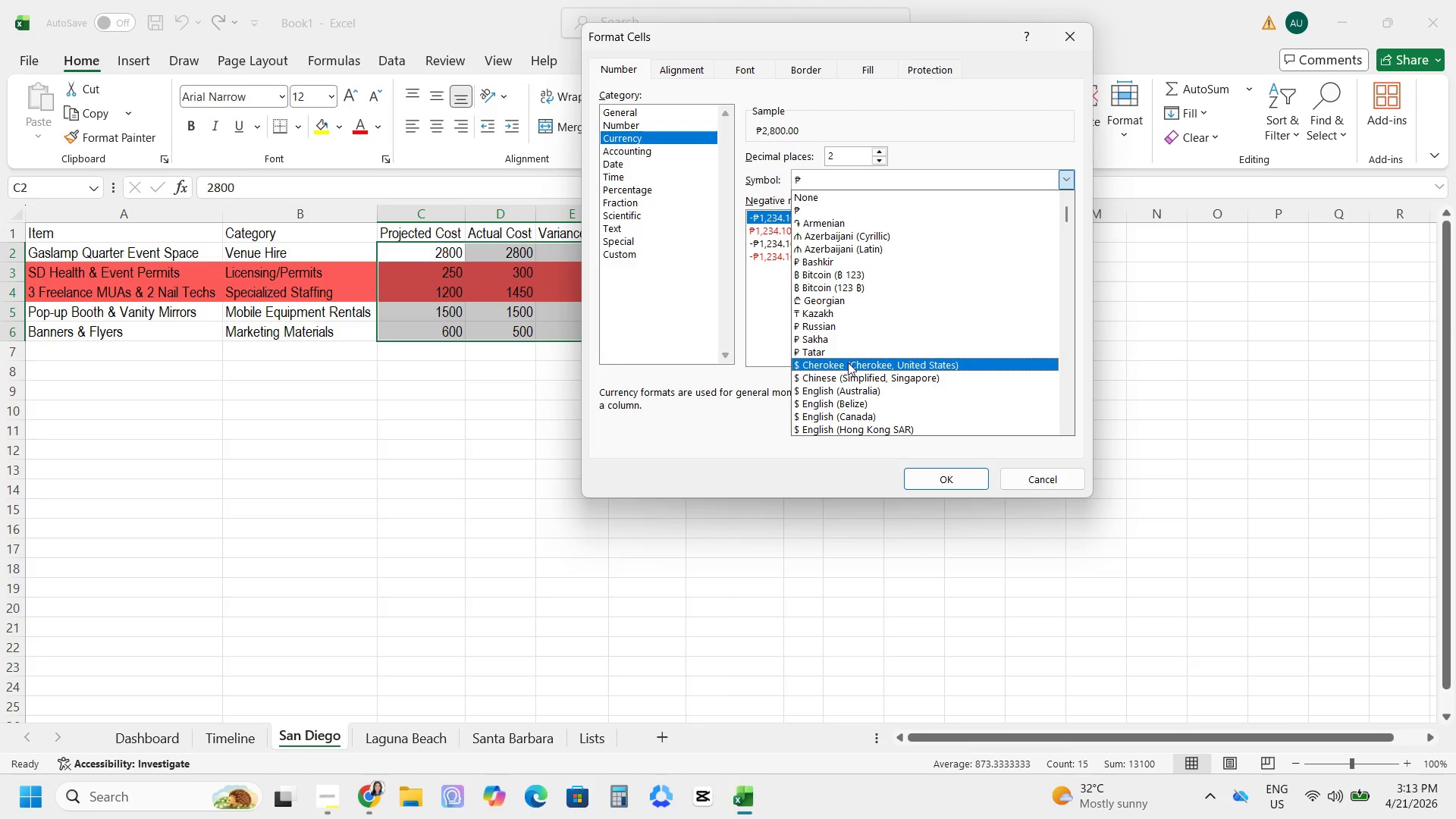 
wait(7.17)
 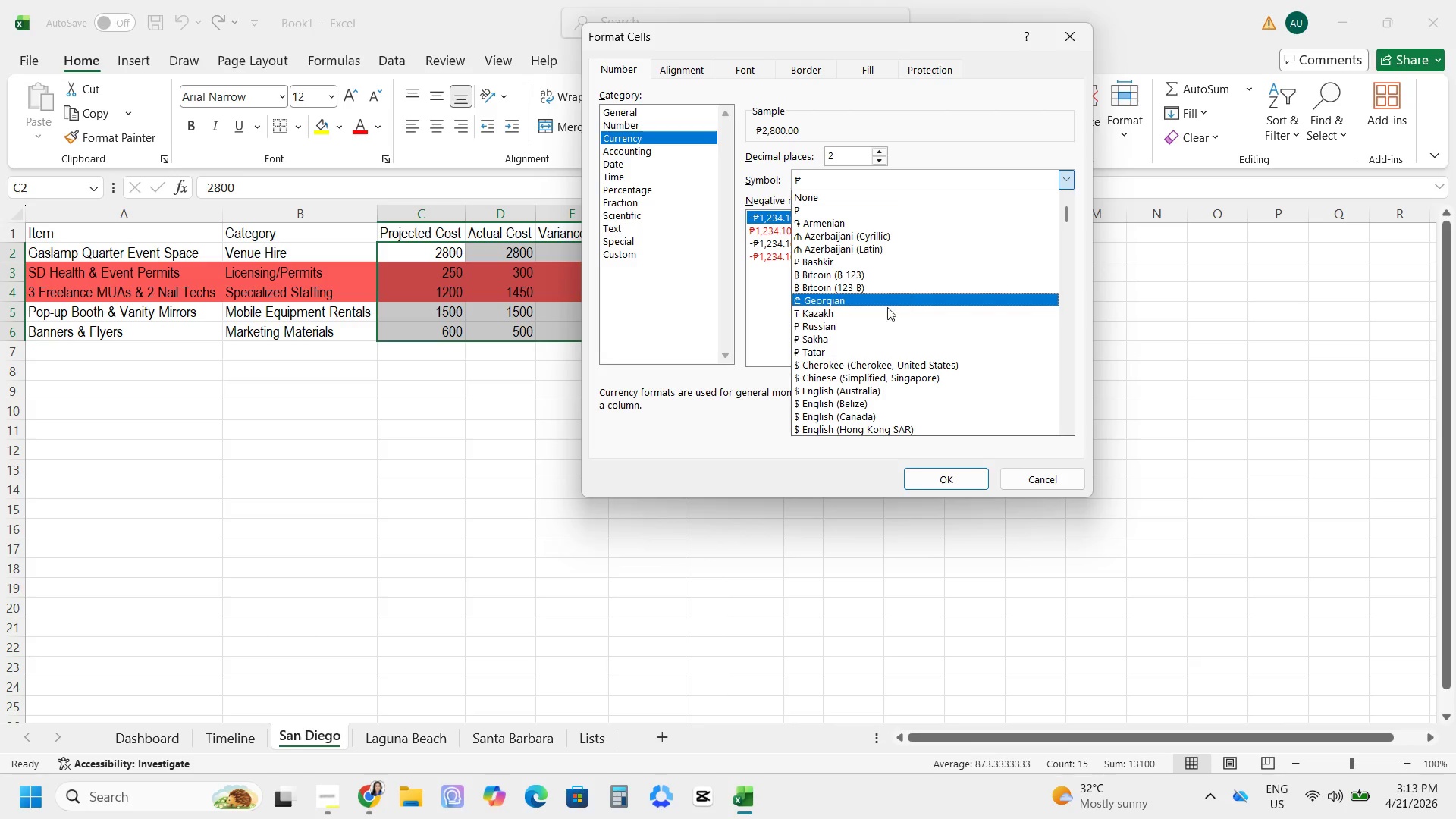 
scroll: coordinate [865, 411], scroll_direction: down, amount: 1.0
 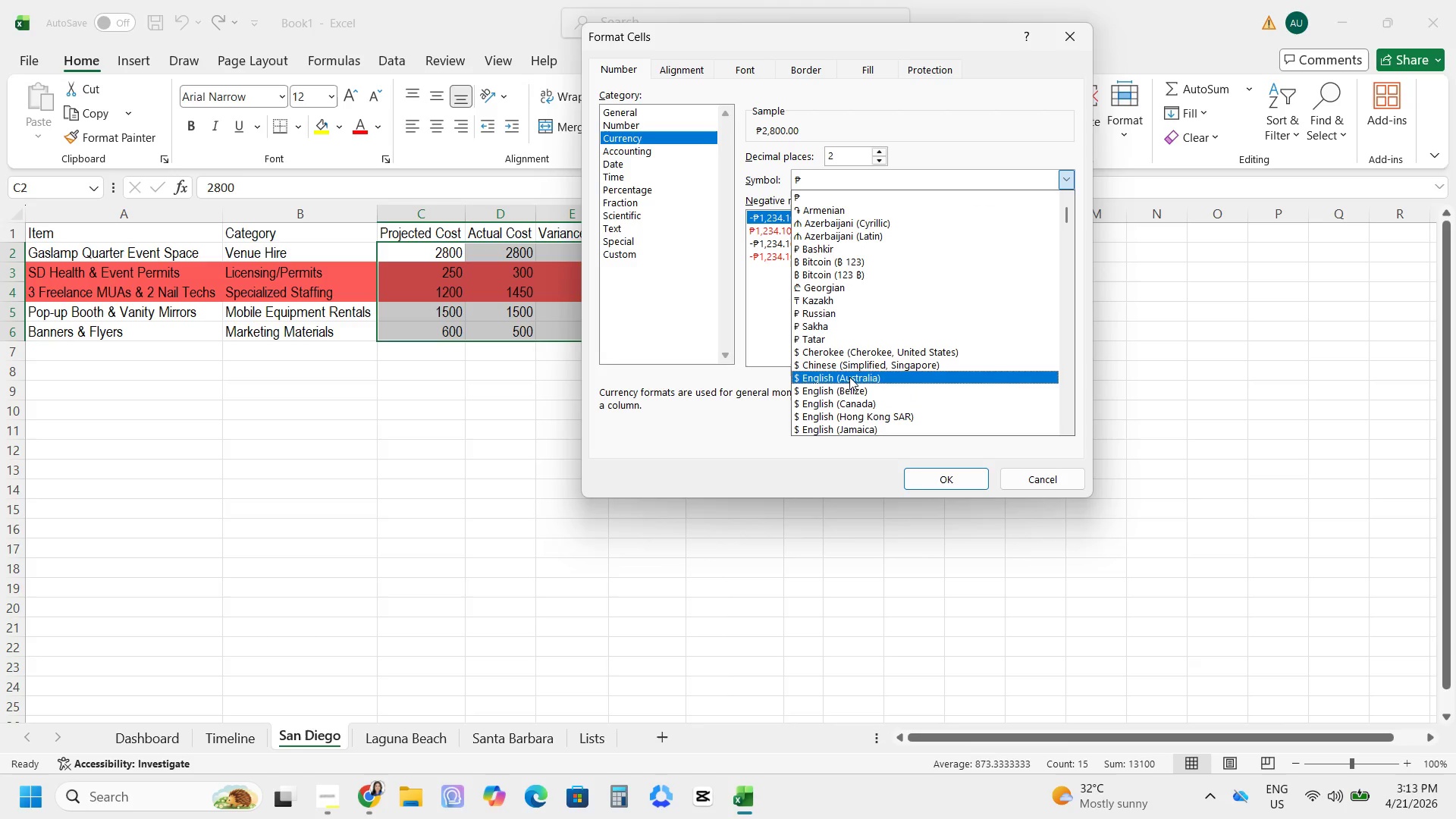 
left_click([849, 377])
 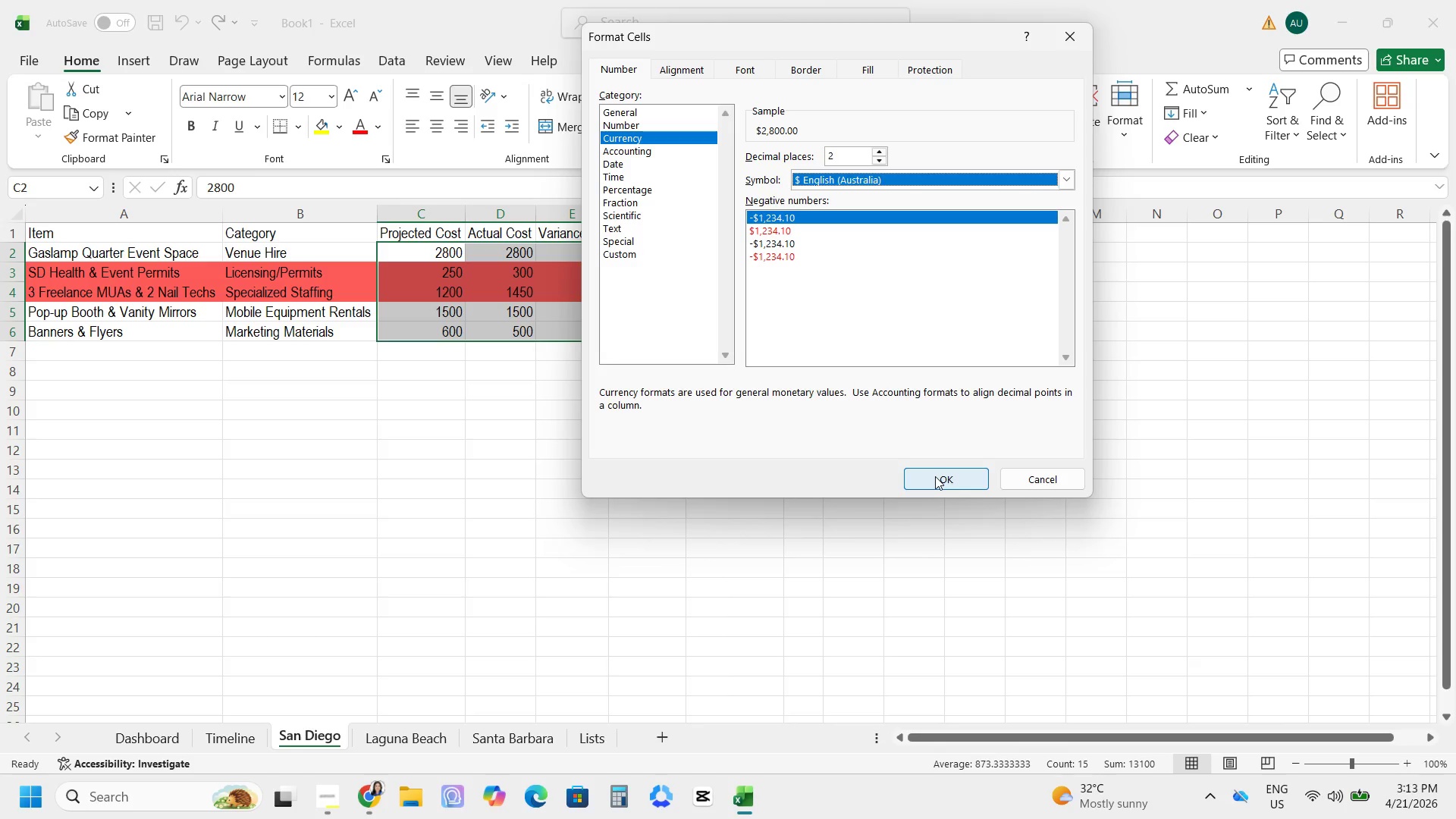 
left_click([935, 475])
 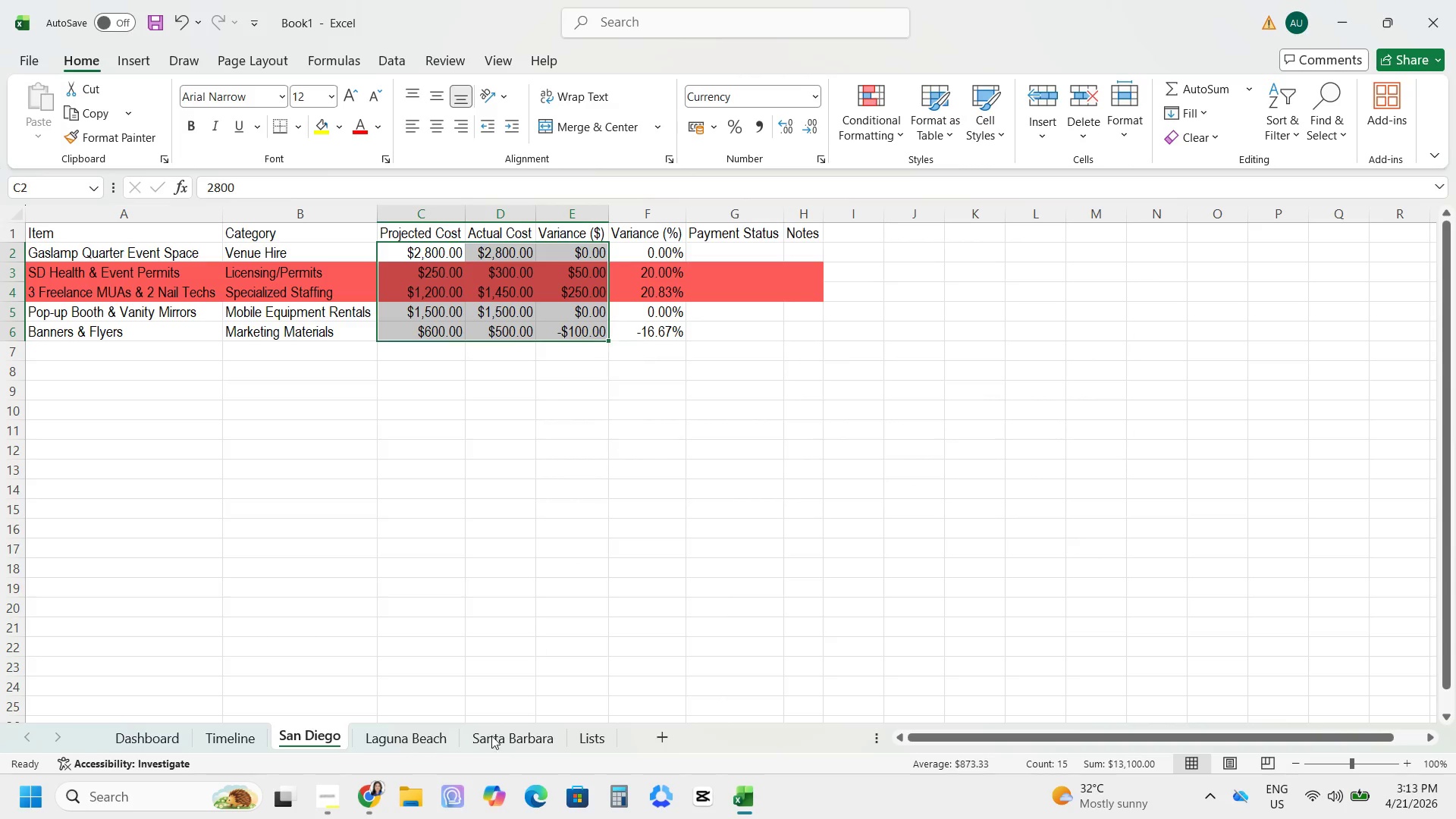 
left_click([416, 752])
 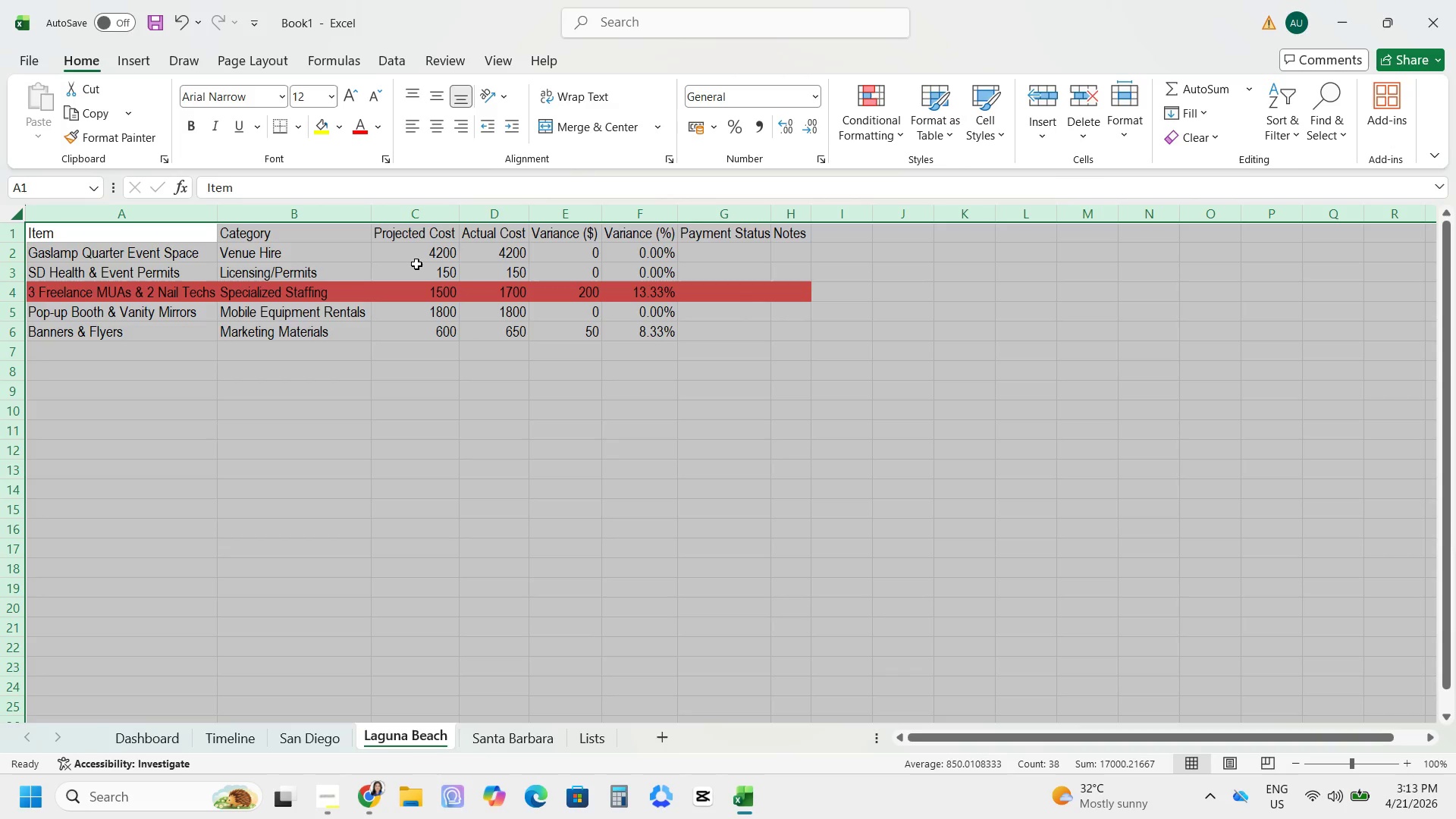 
left_click_drag(start_coordinate=[416, 256], to_coordinate=[557, 337])
 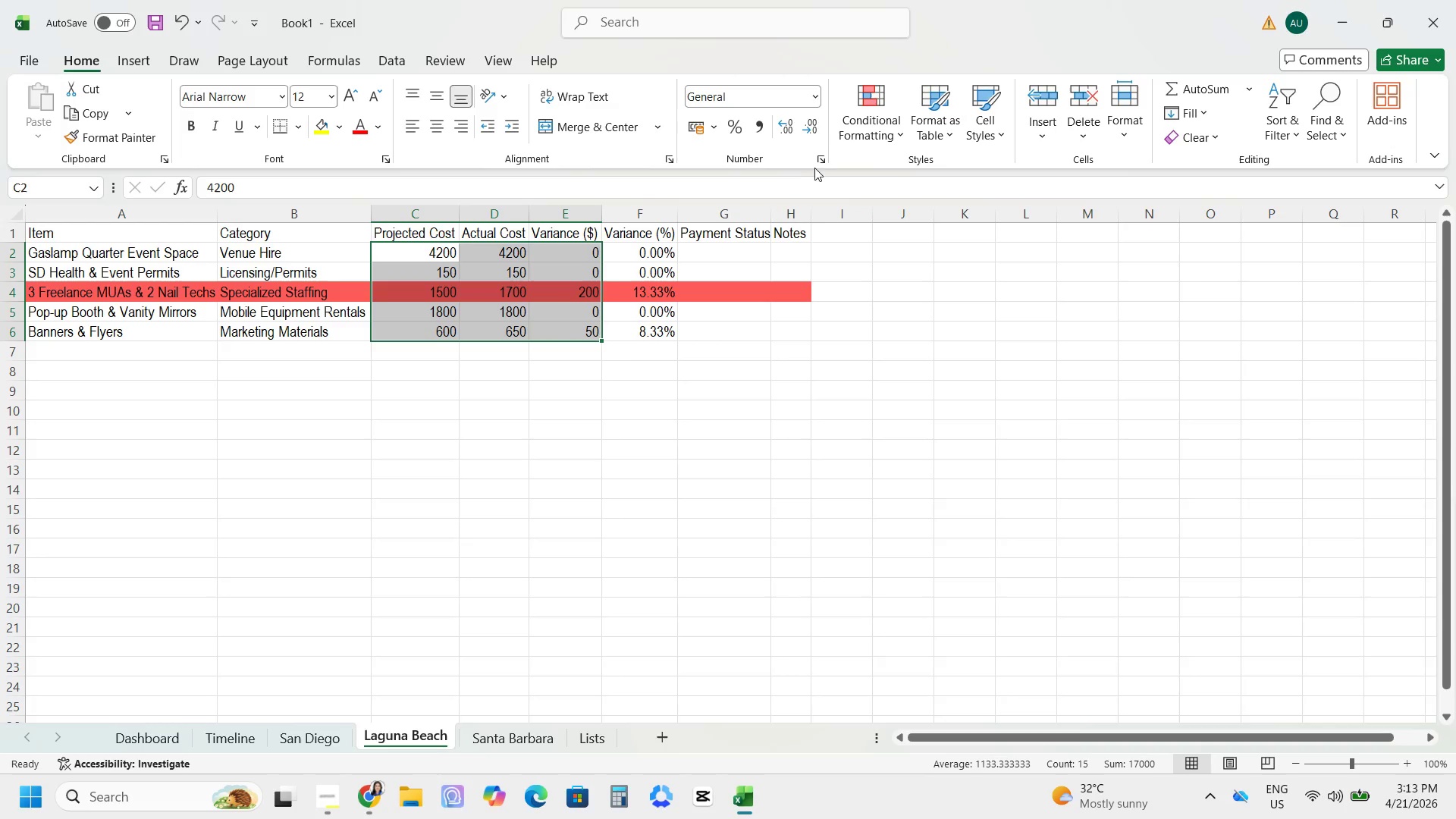 
left_click([818, 159])
 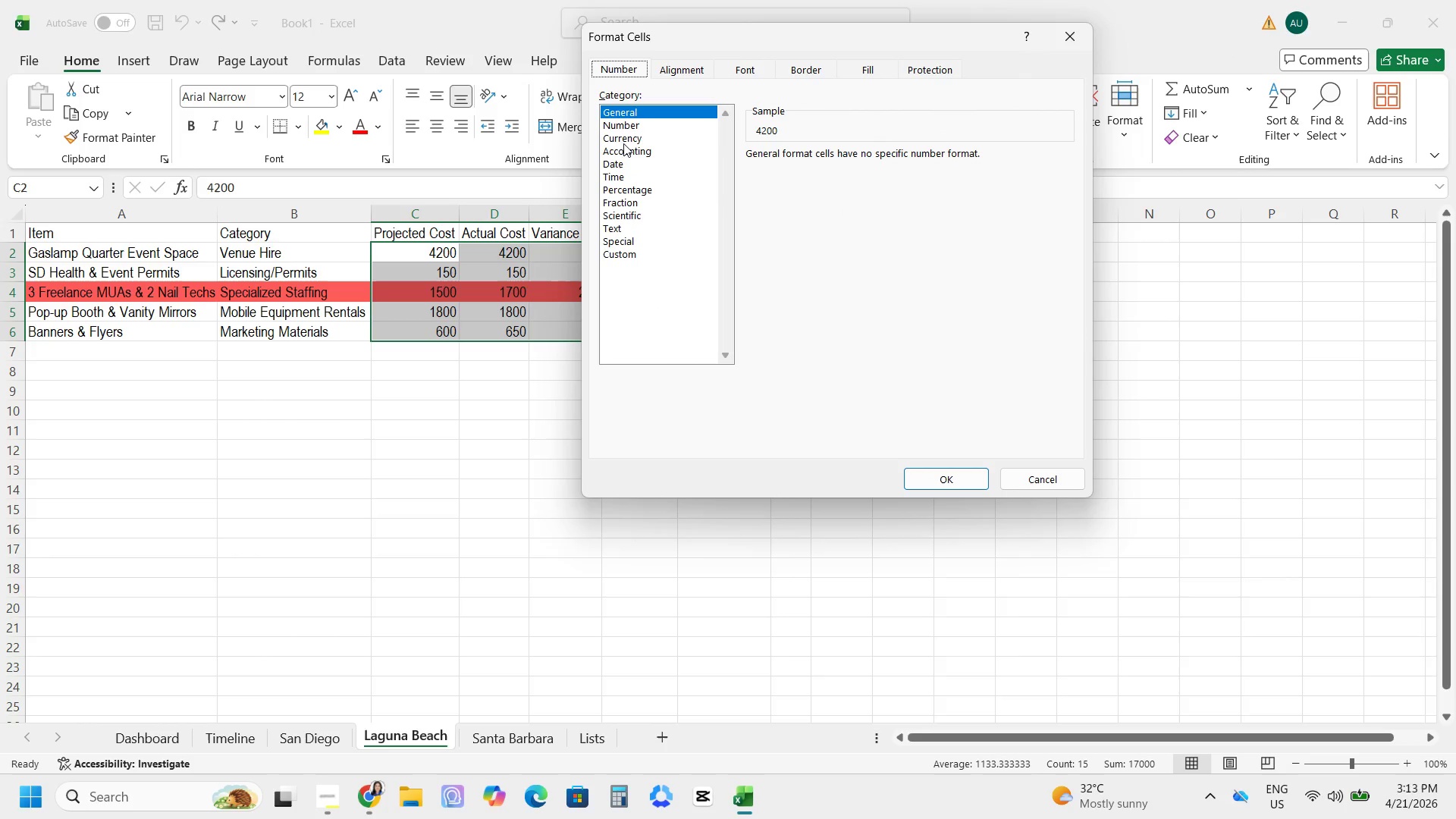 
left_click([625, 127])
 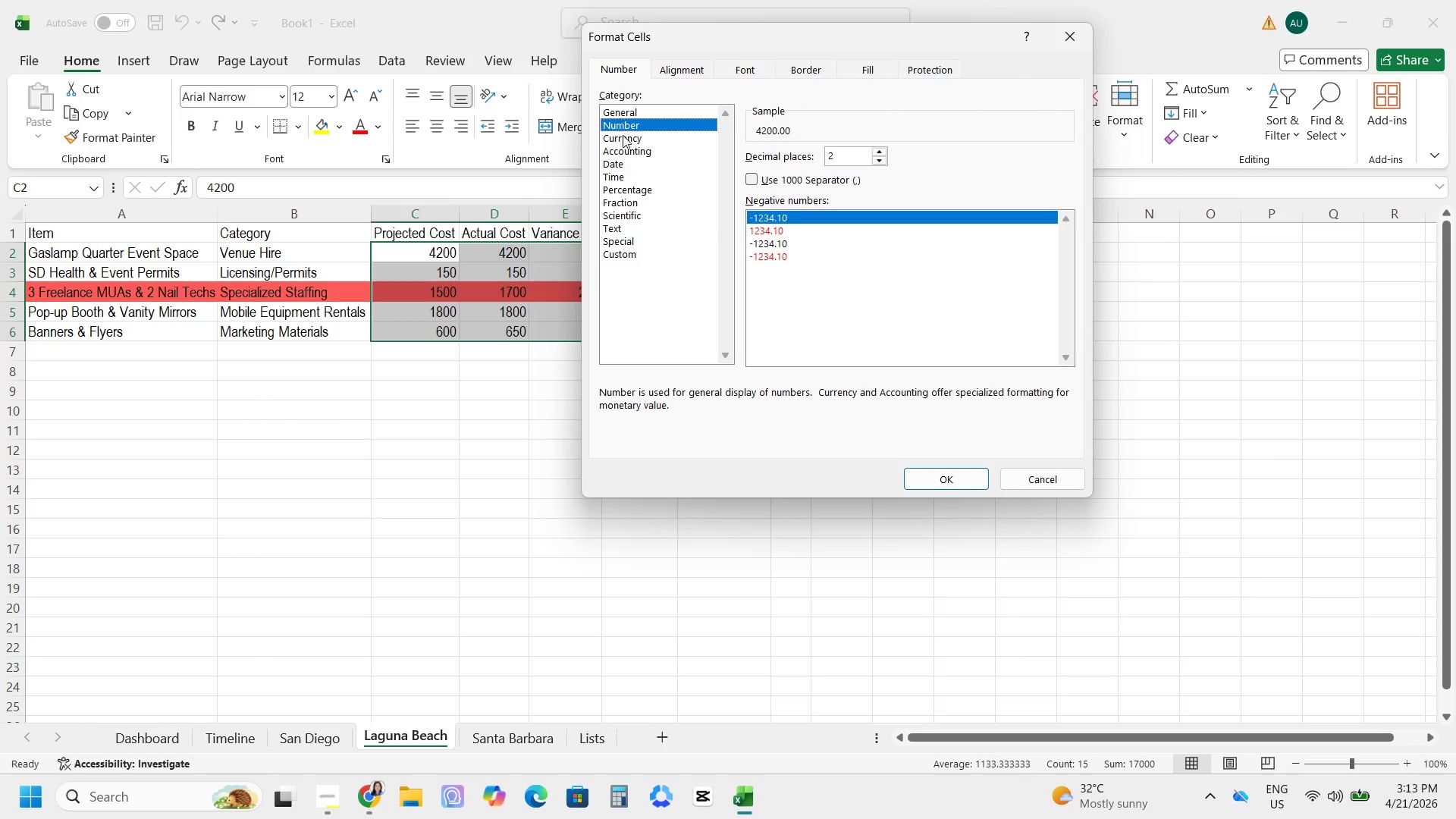 
left_click([622, 137])
 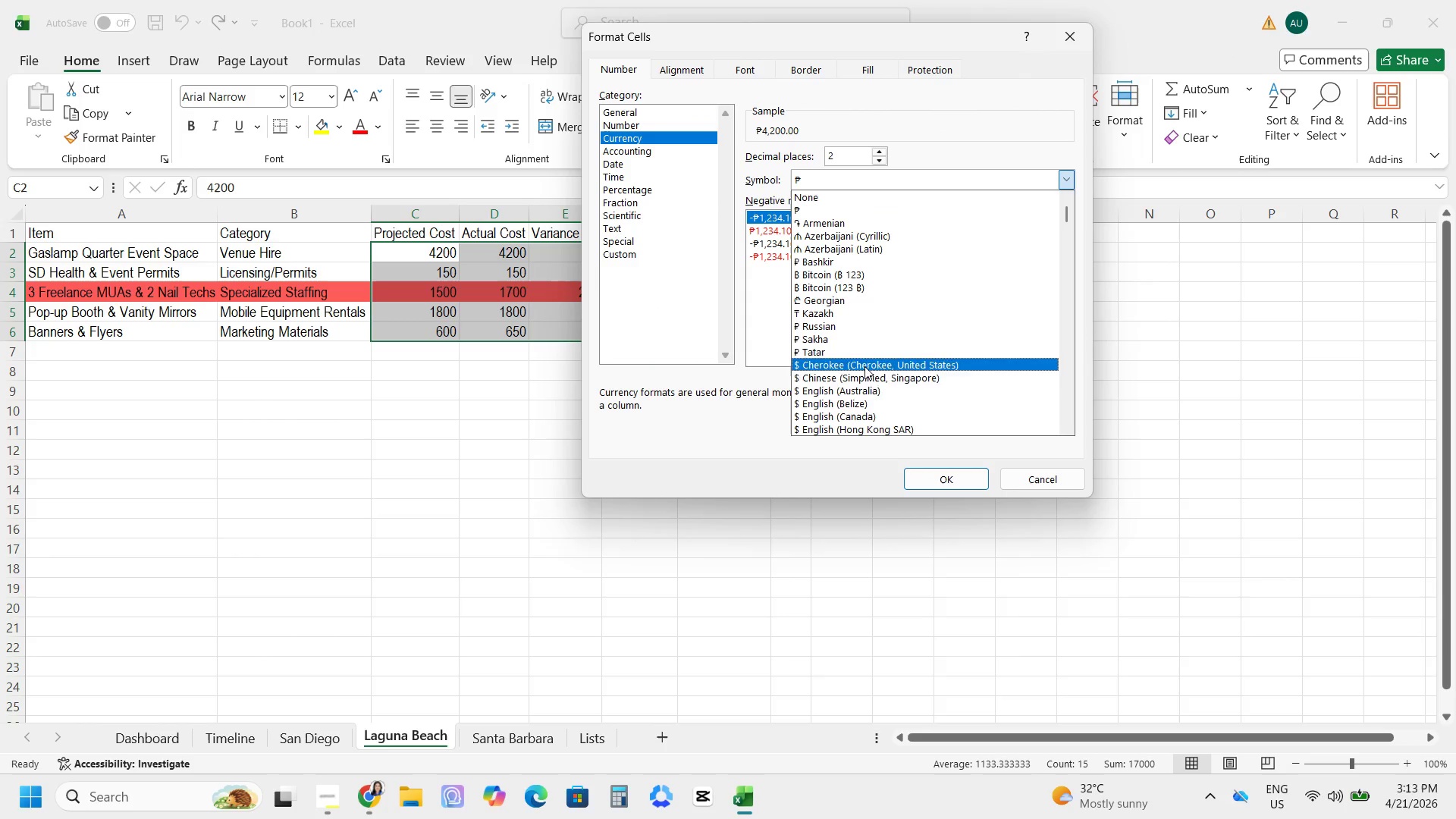 
left_click([855, 384])
 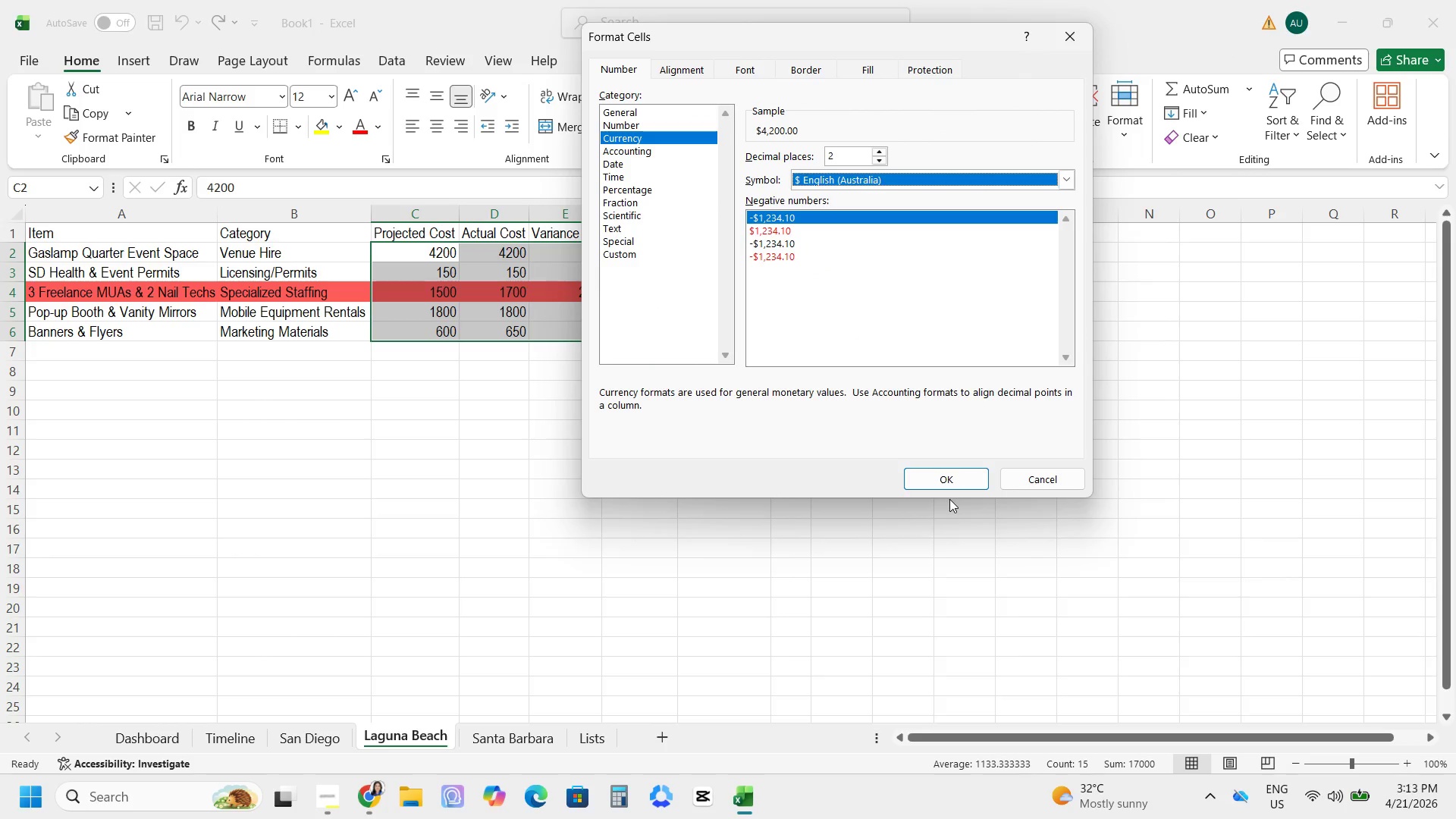 
left_click([956, 457])
 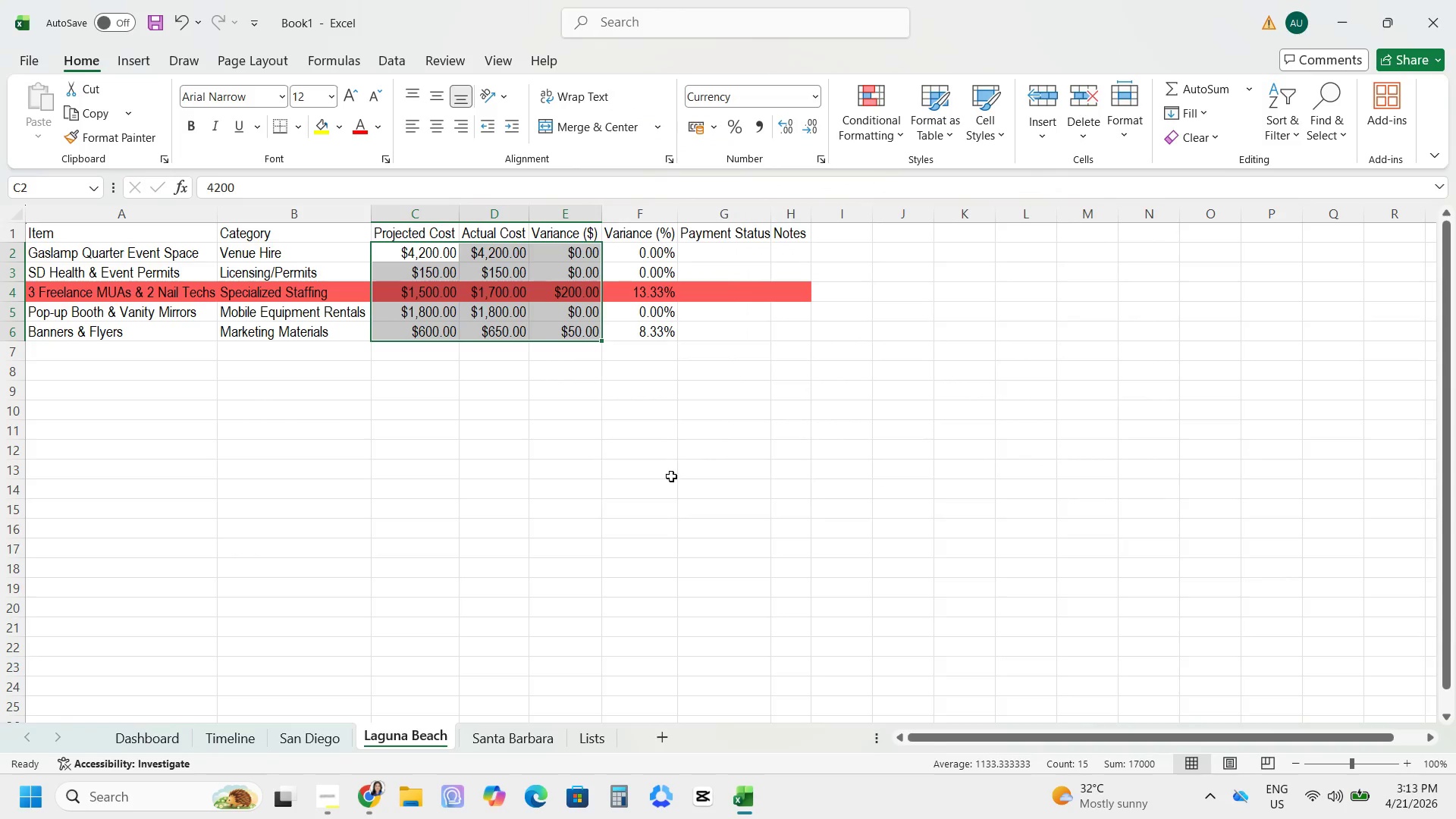 
left_click([566, 466])
 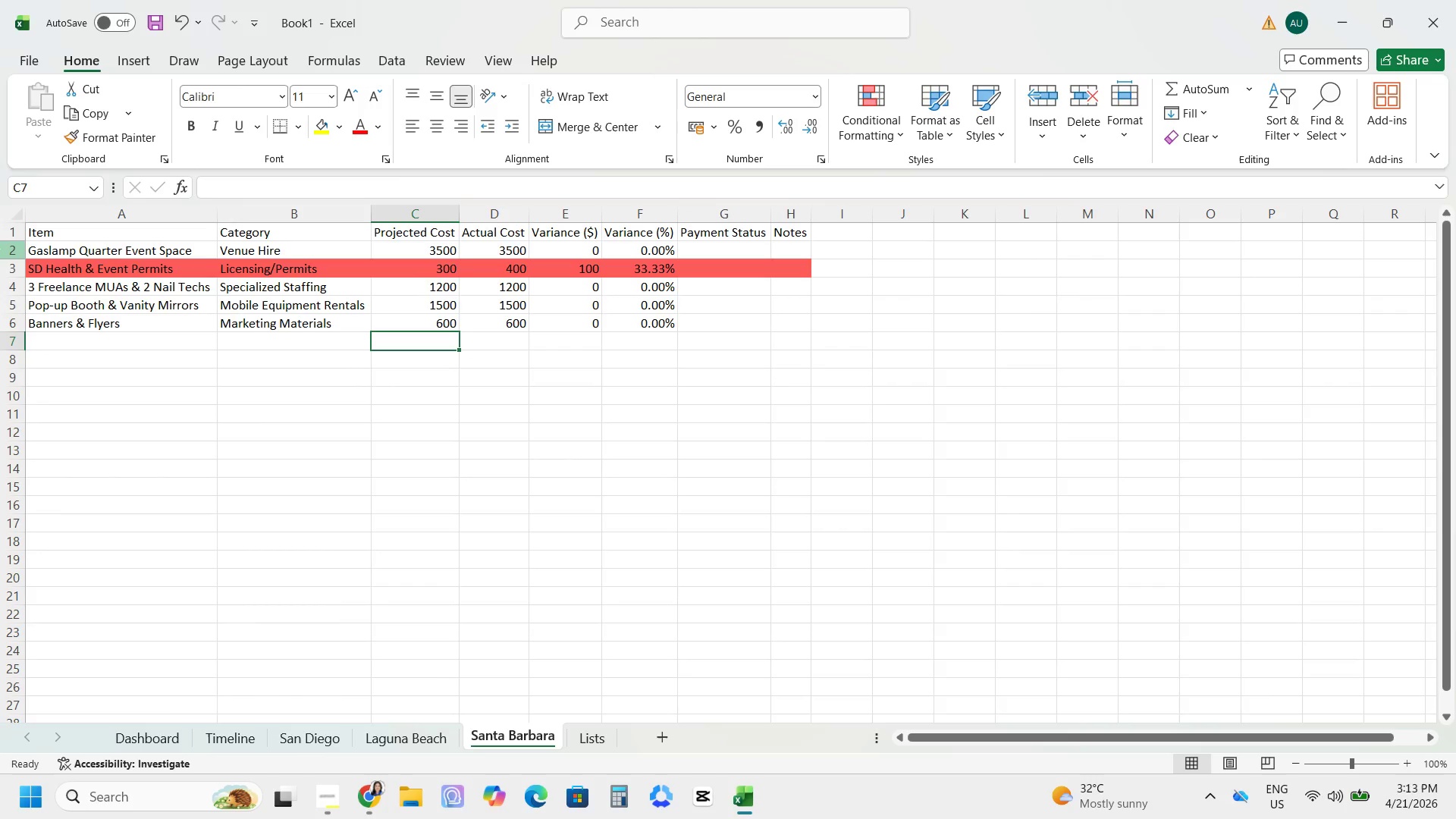 
left_click([5, 208])
 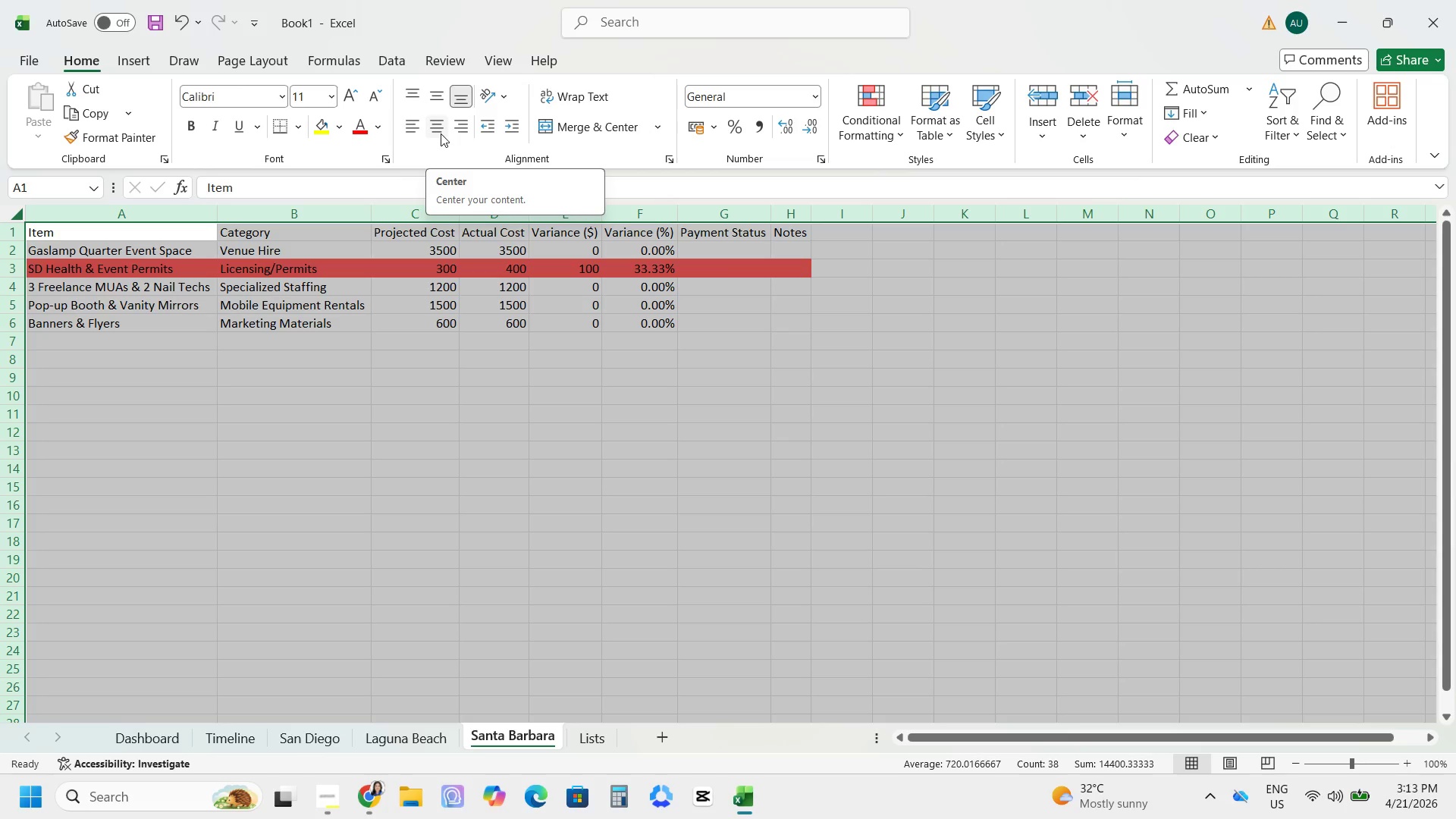 
wait(8.89)
 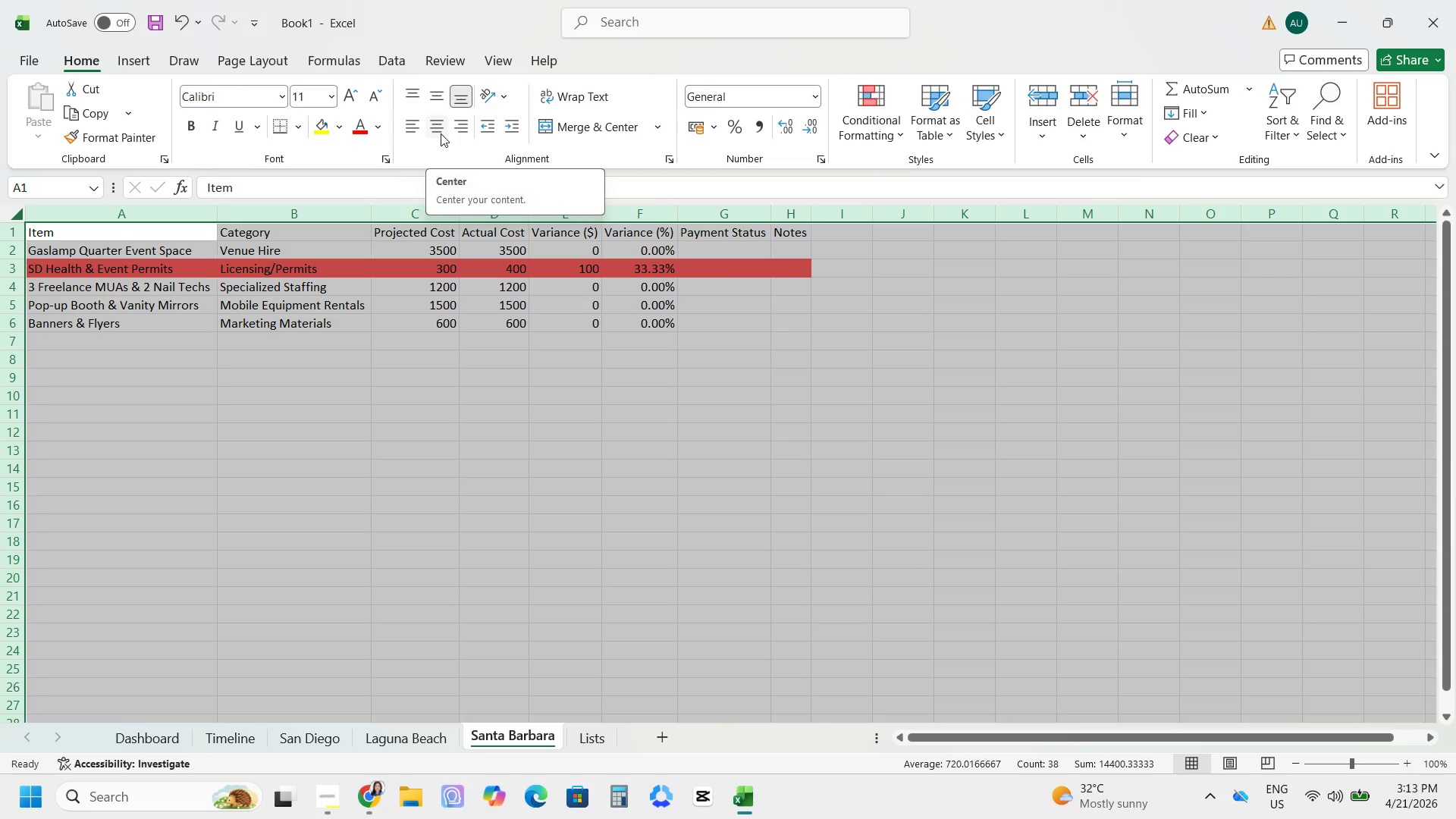 
left_click([282, 455])
 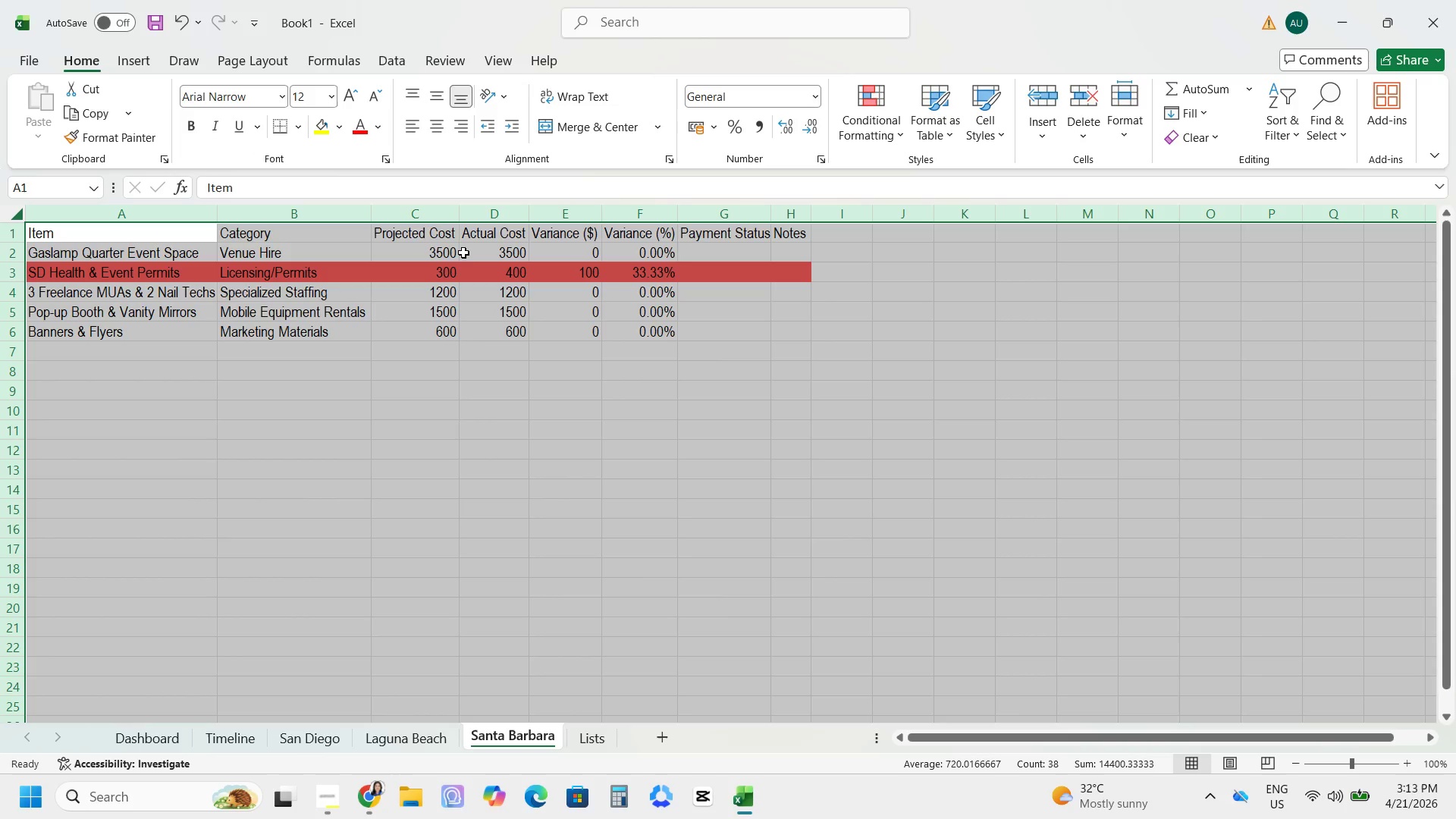 
left_click_drag(start_coordinate=[451, 249], to_coordinate=[562, 330])
 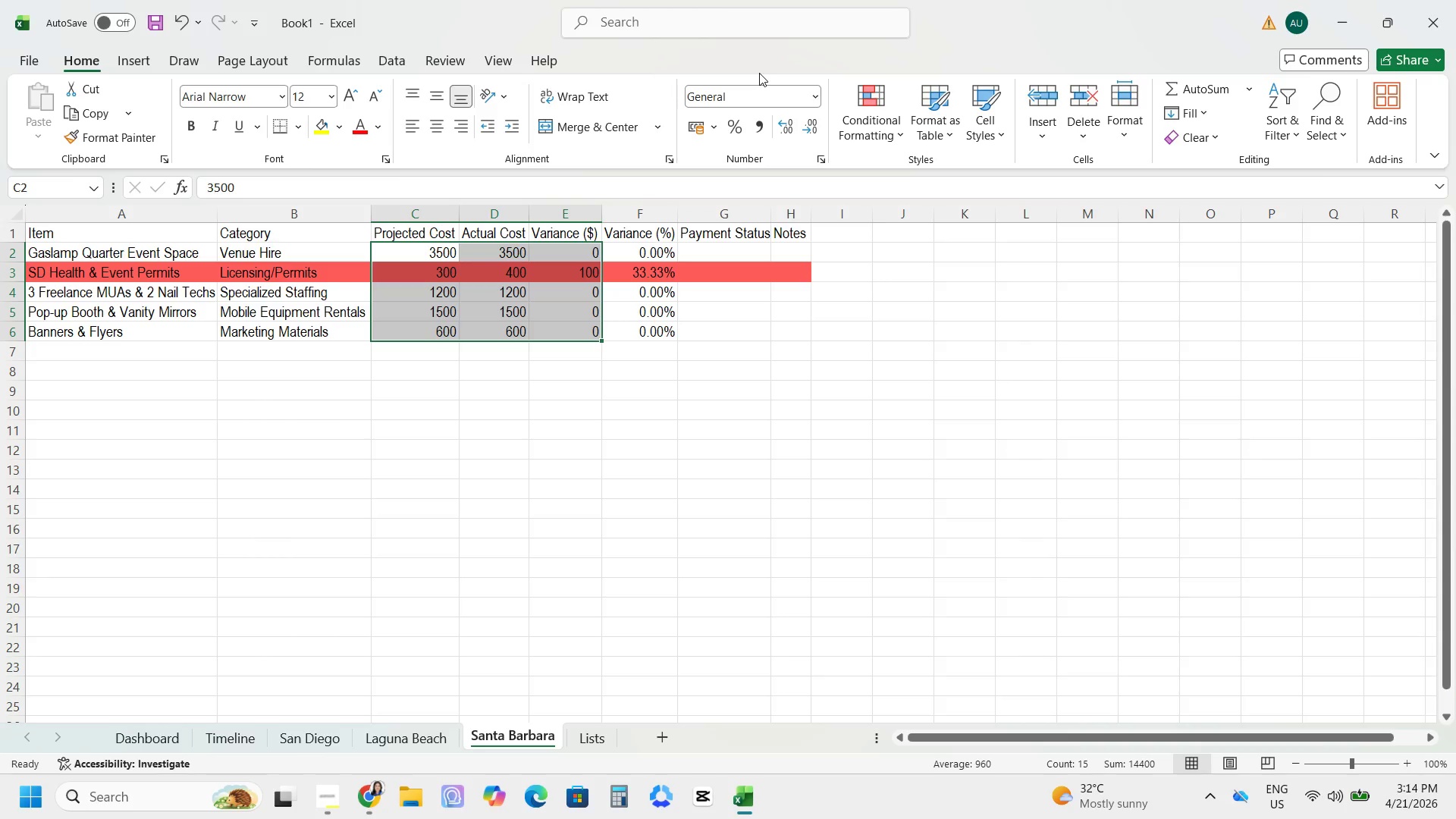 
wait(29.88)
 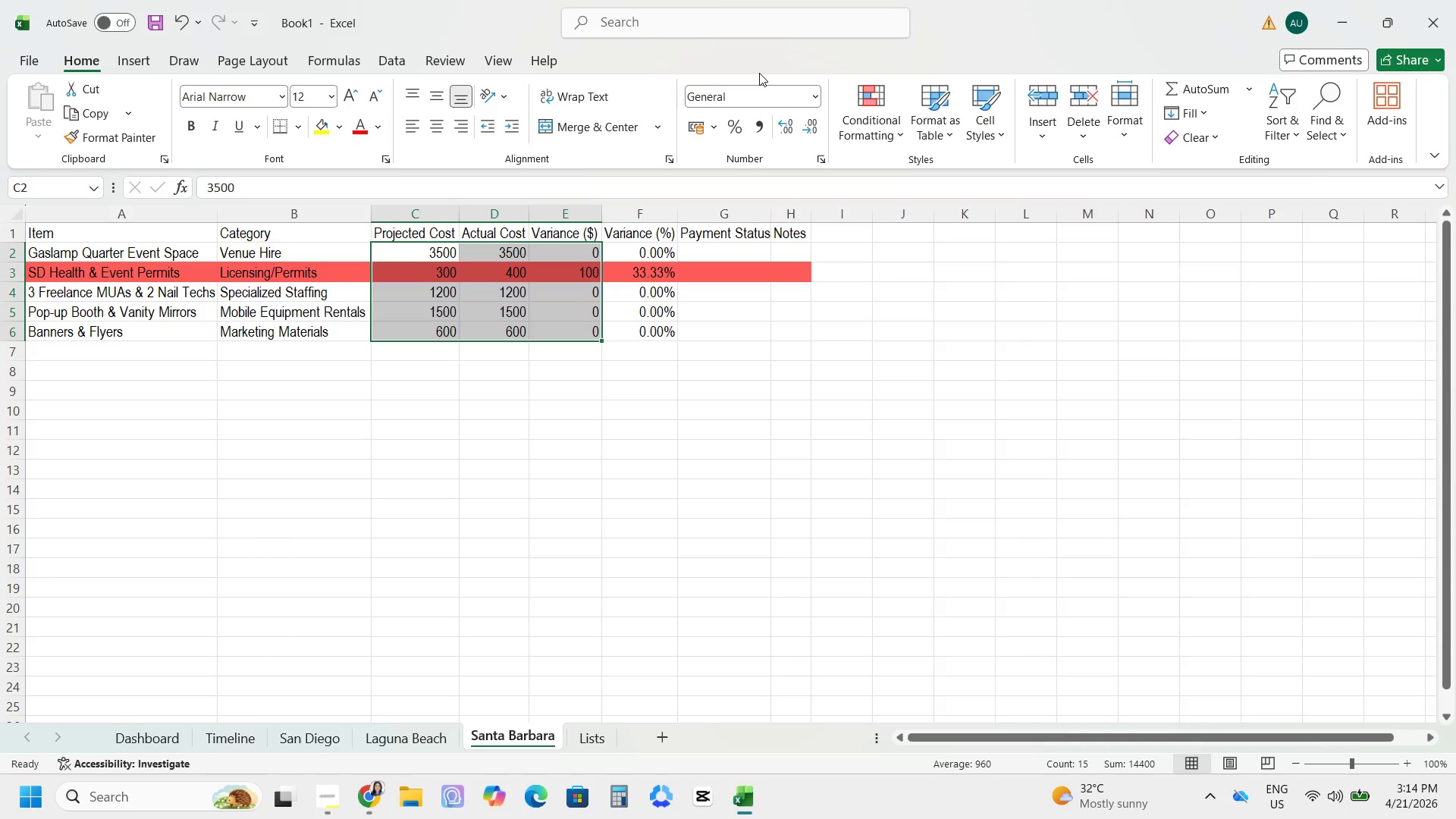 
mouse_move([737, 94])
 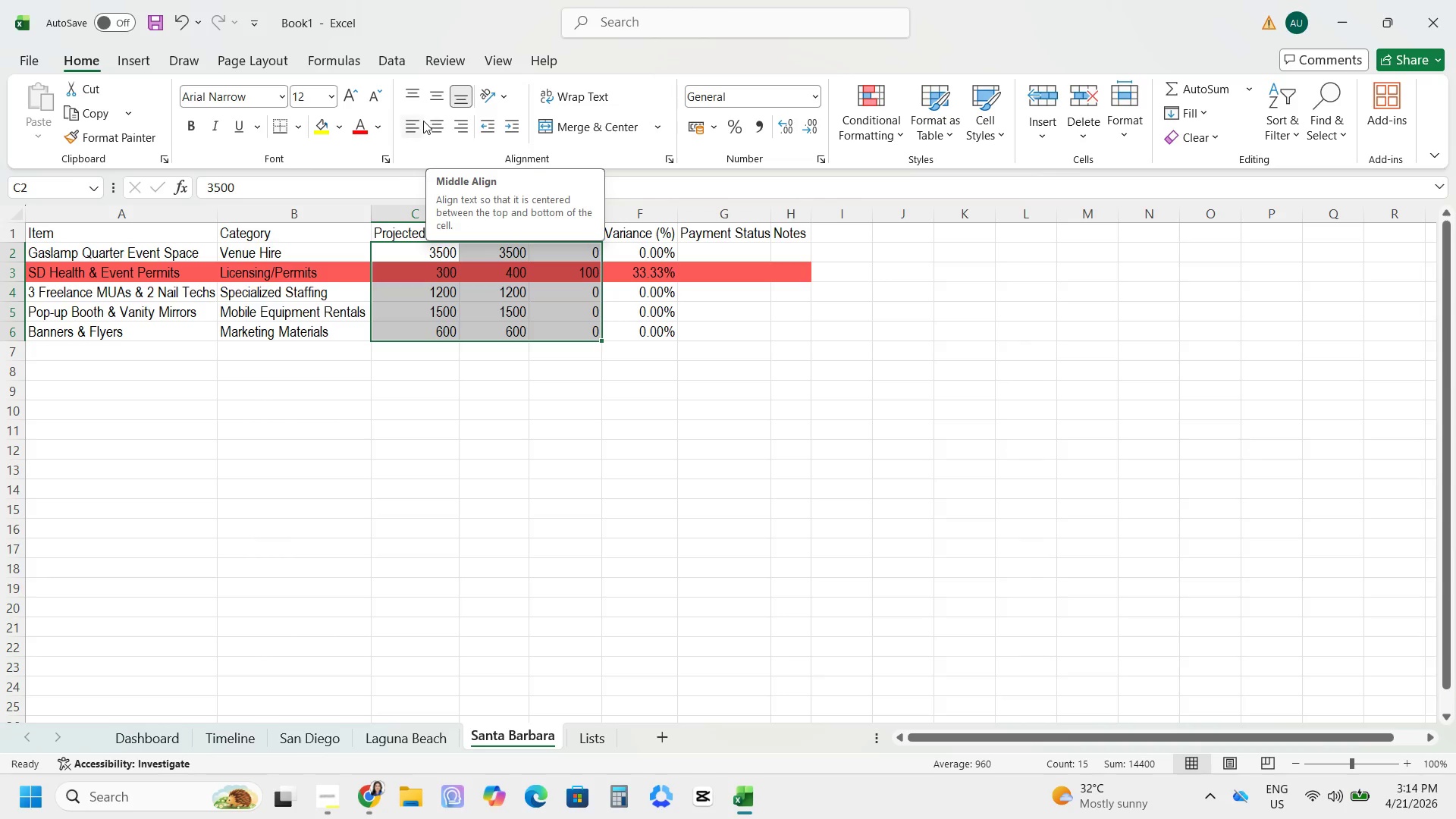 
wait(19.82)
 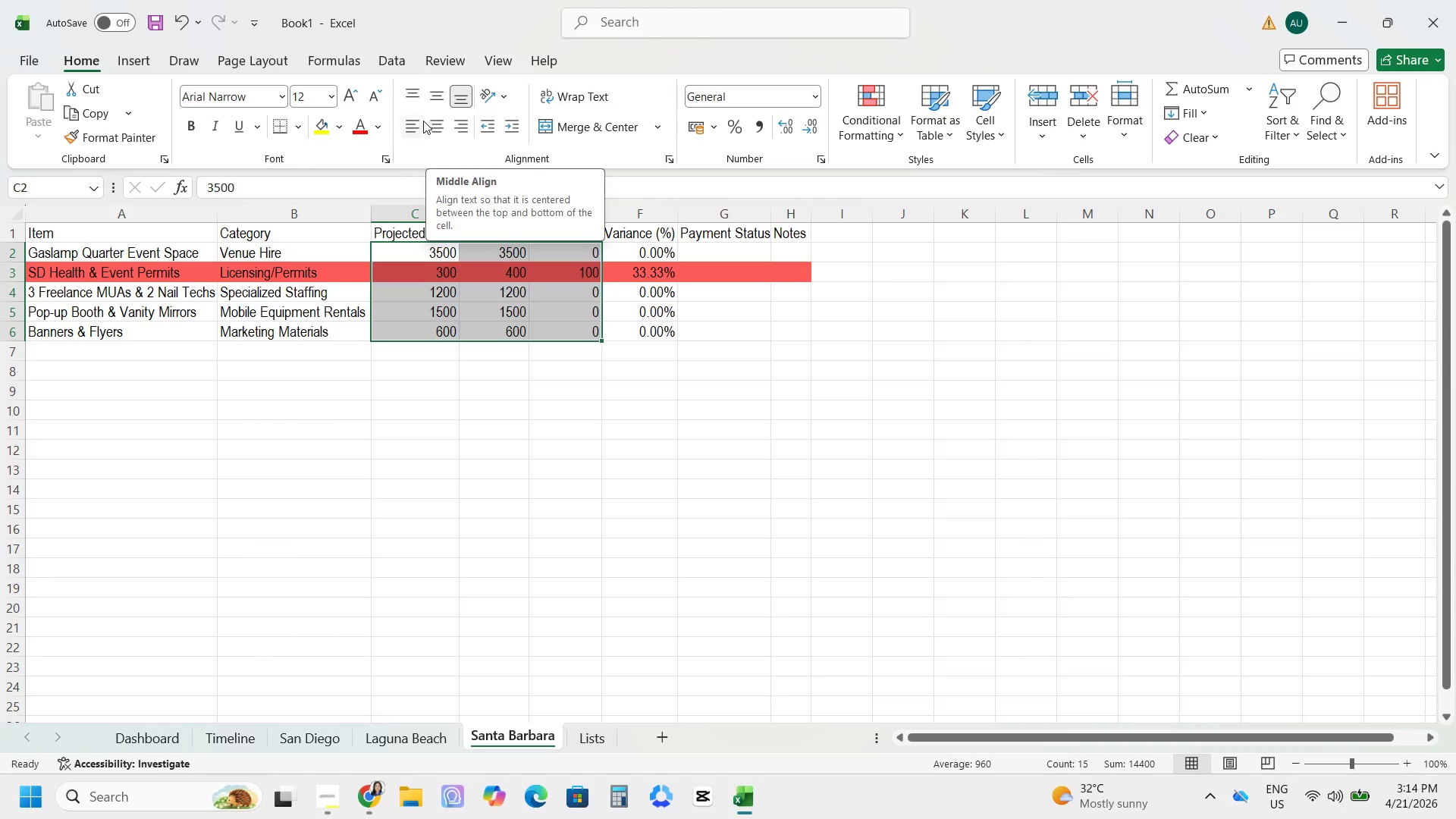 
left_click([822, 162])
 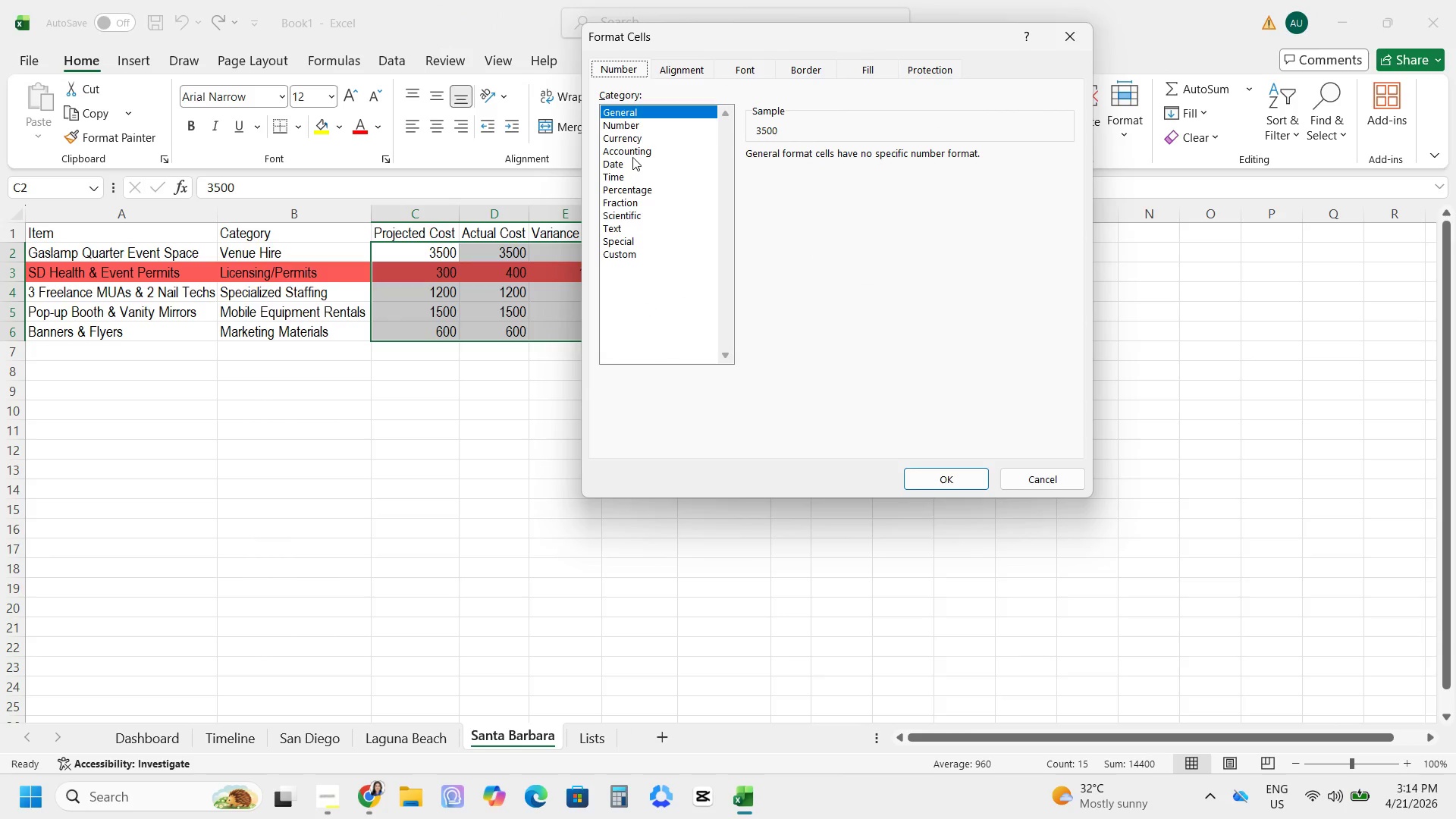 
left_click([633, 135])
 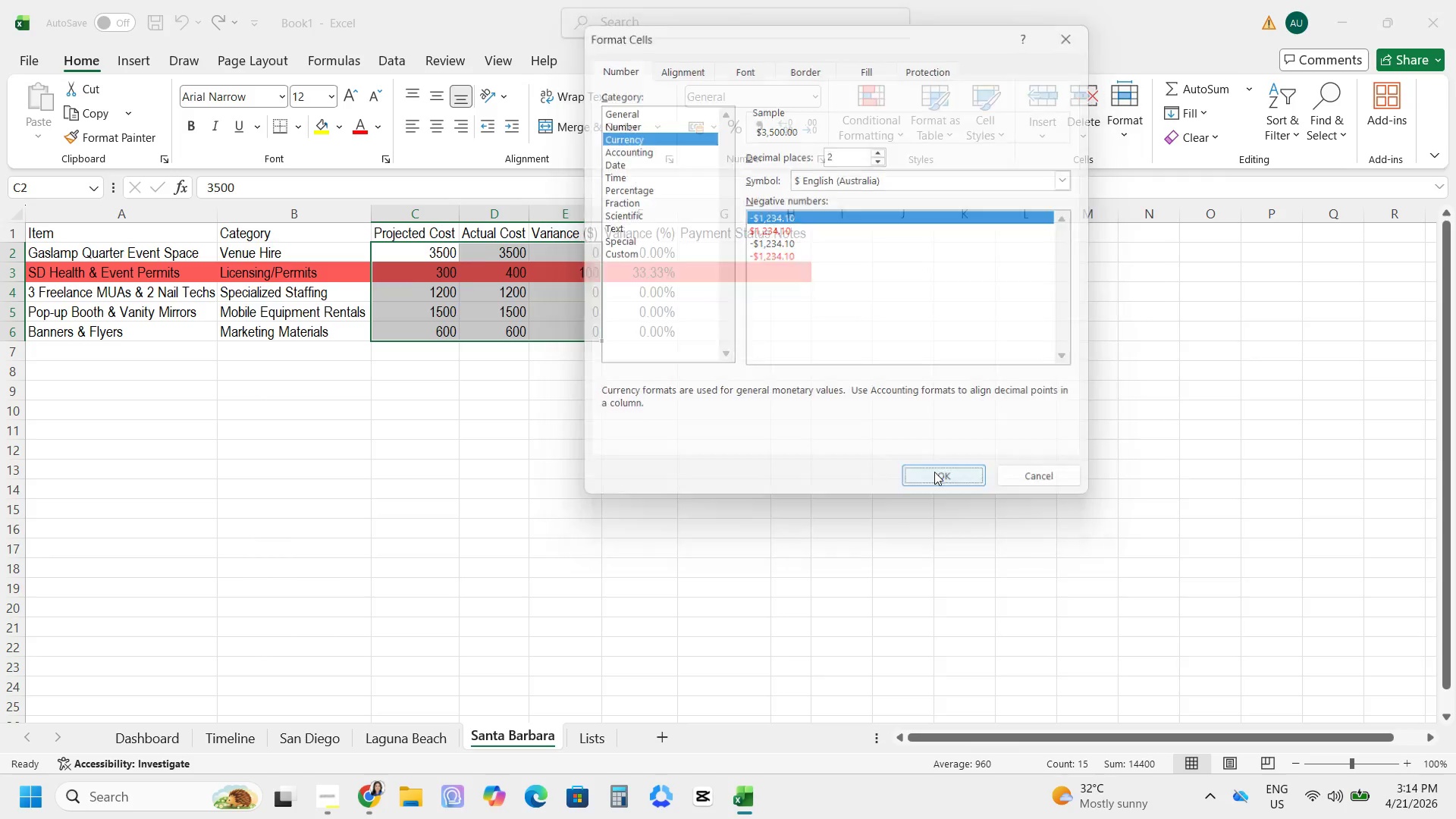 
wait(7.36)
 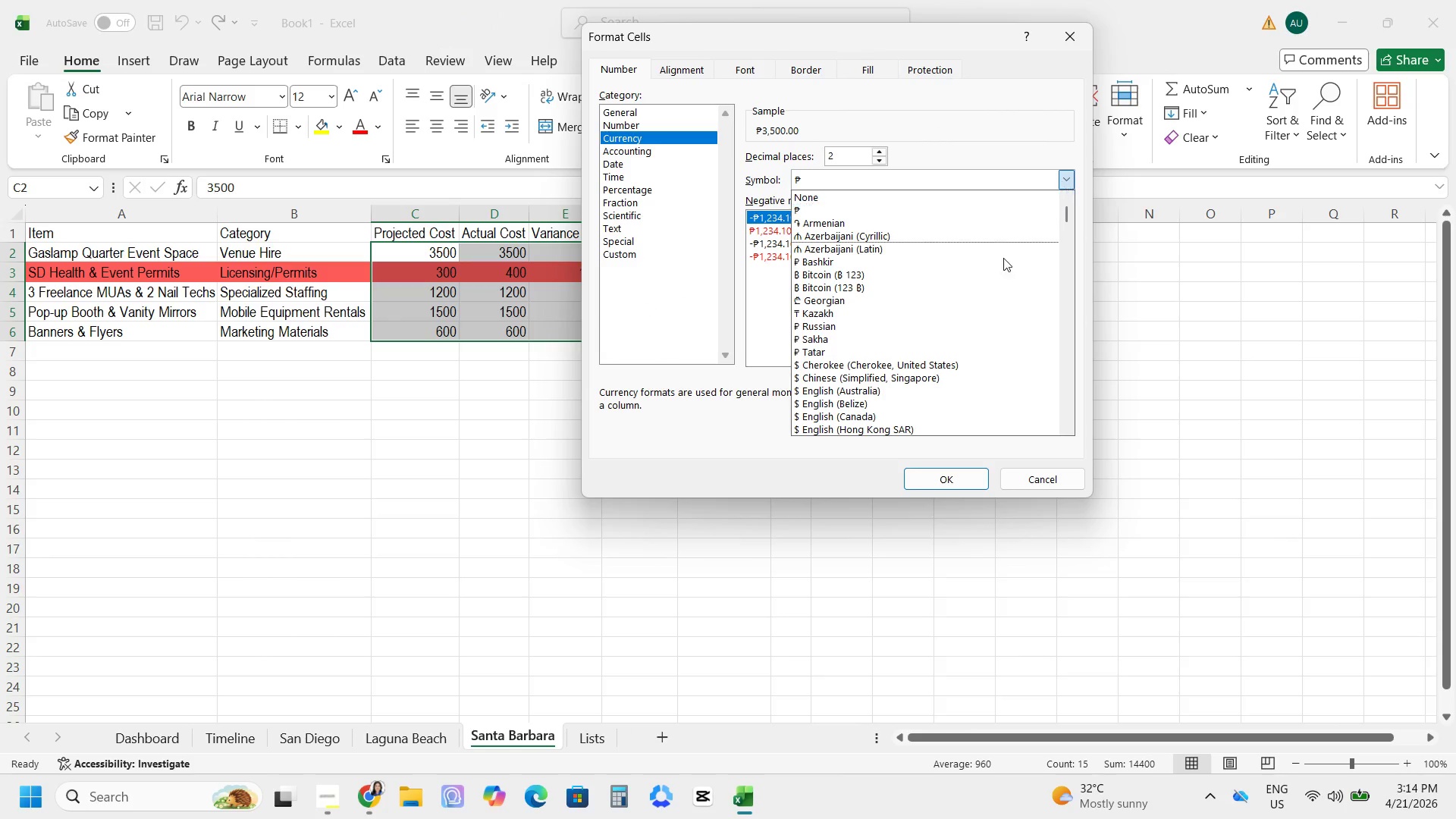 
left_click([643, 396])
 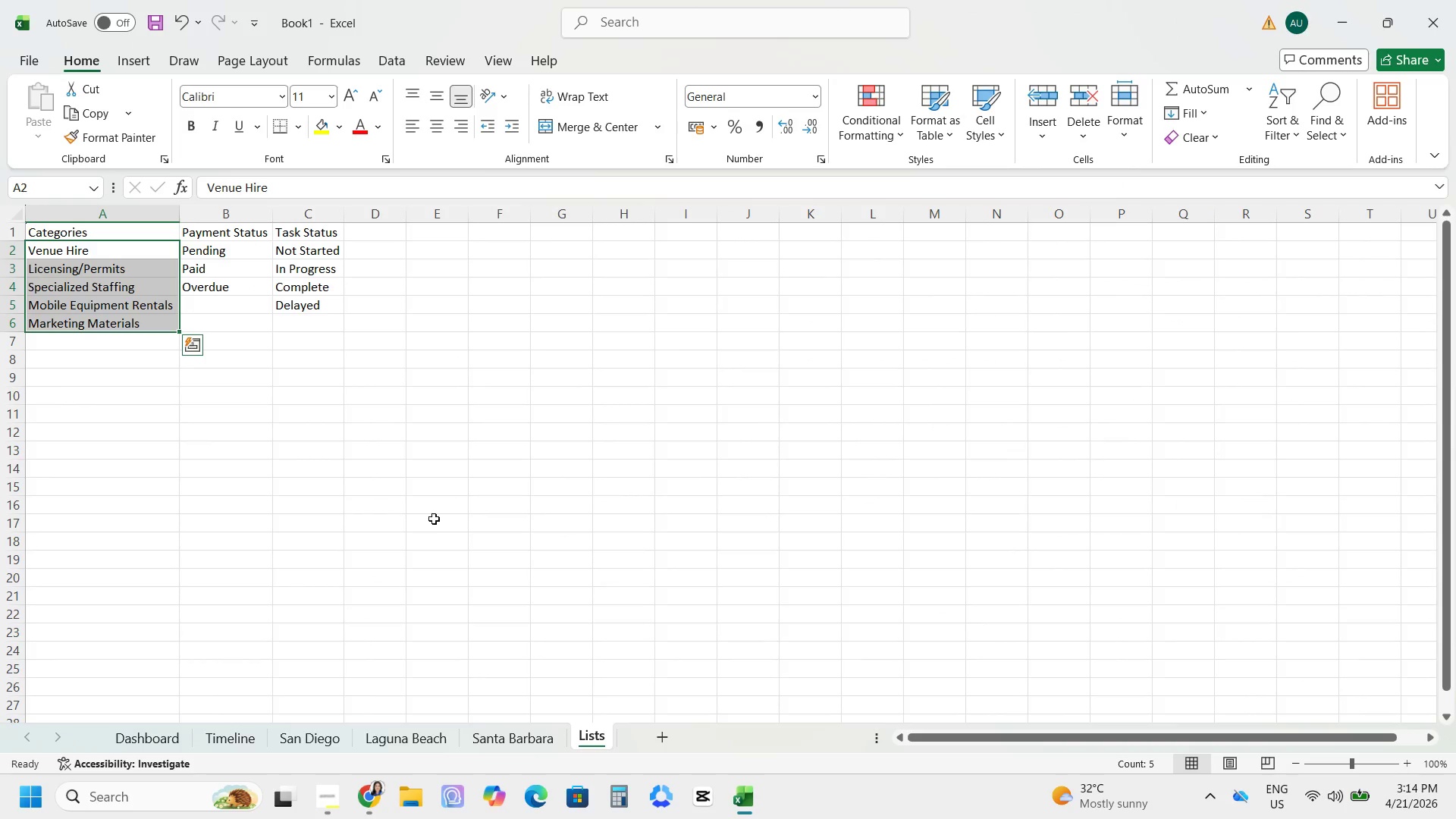 
wait(5.28)
 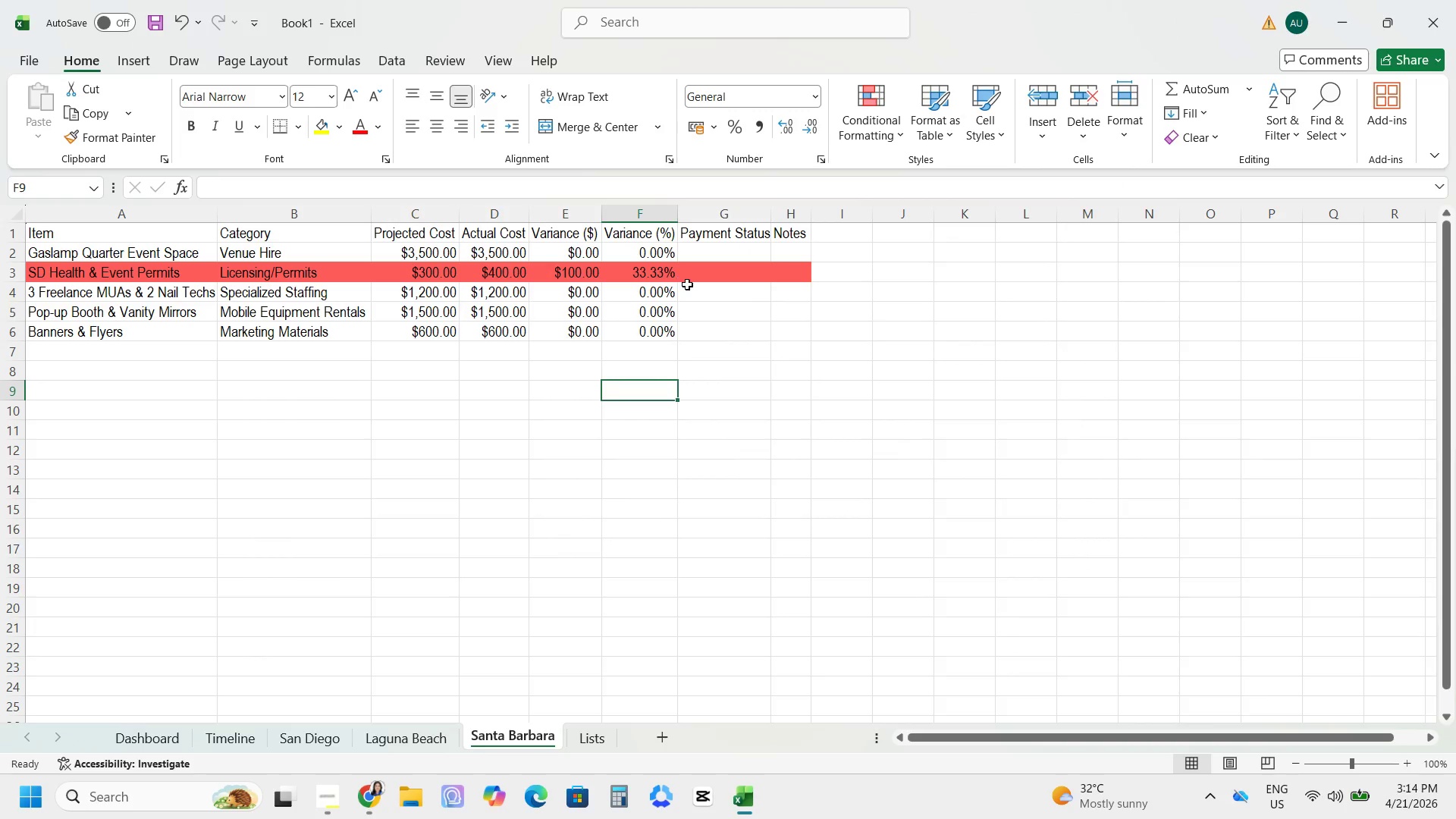 
left_click([18, 209])
 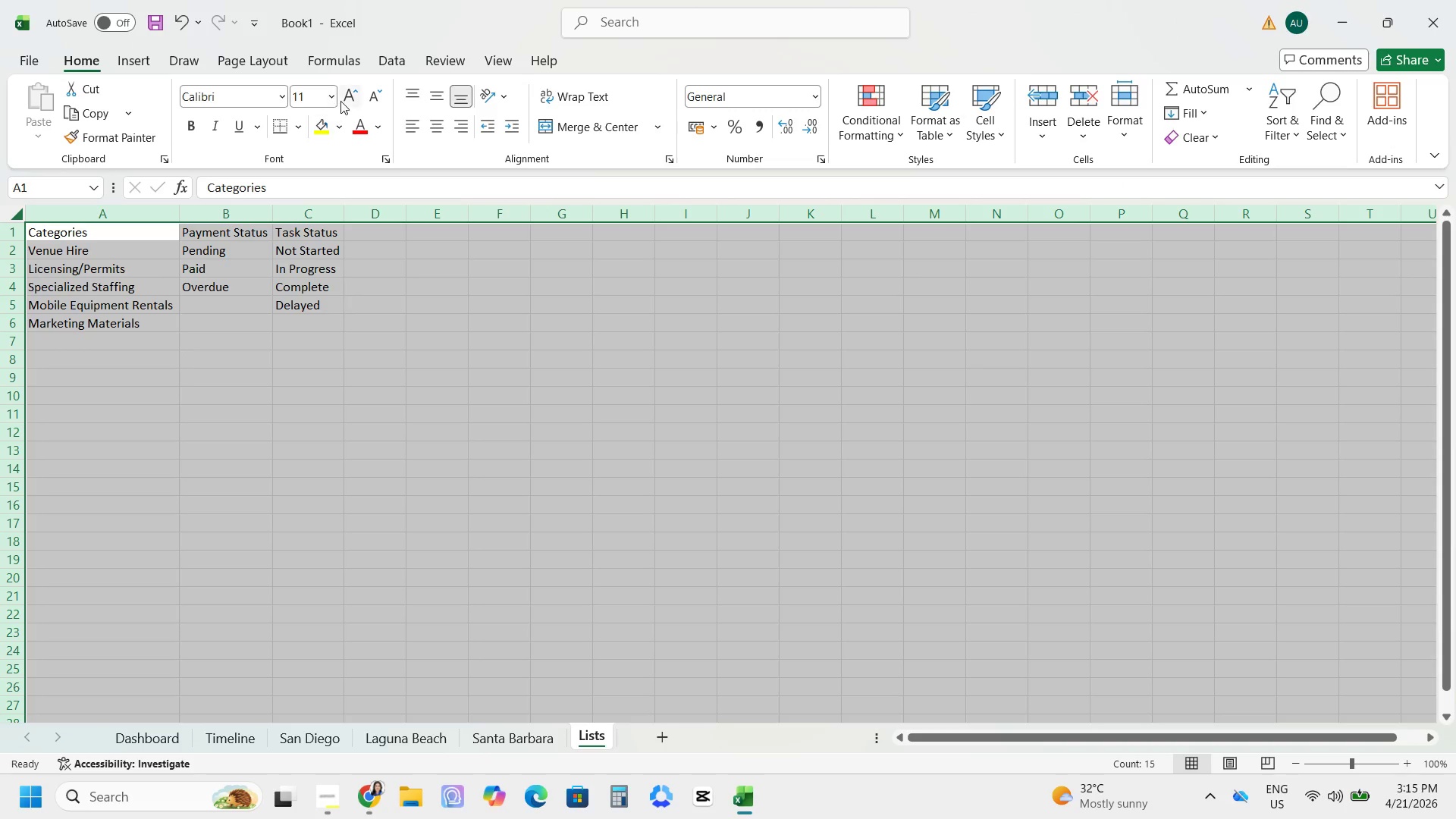 
left_click_drag(start_coordinate=[355, 96], to_coordinate=[359, 97])
 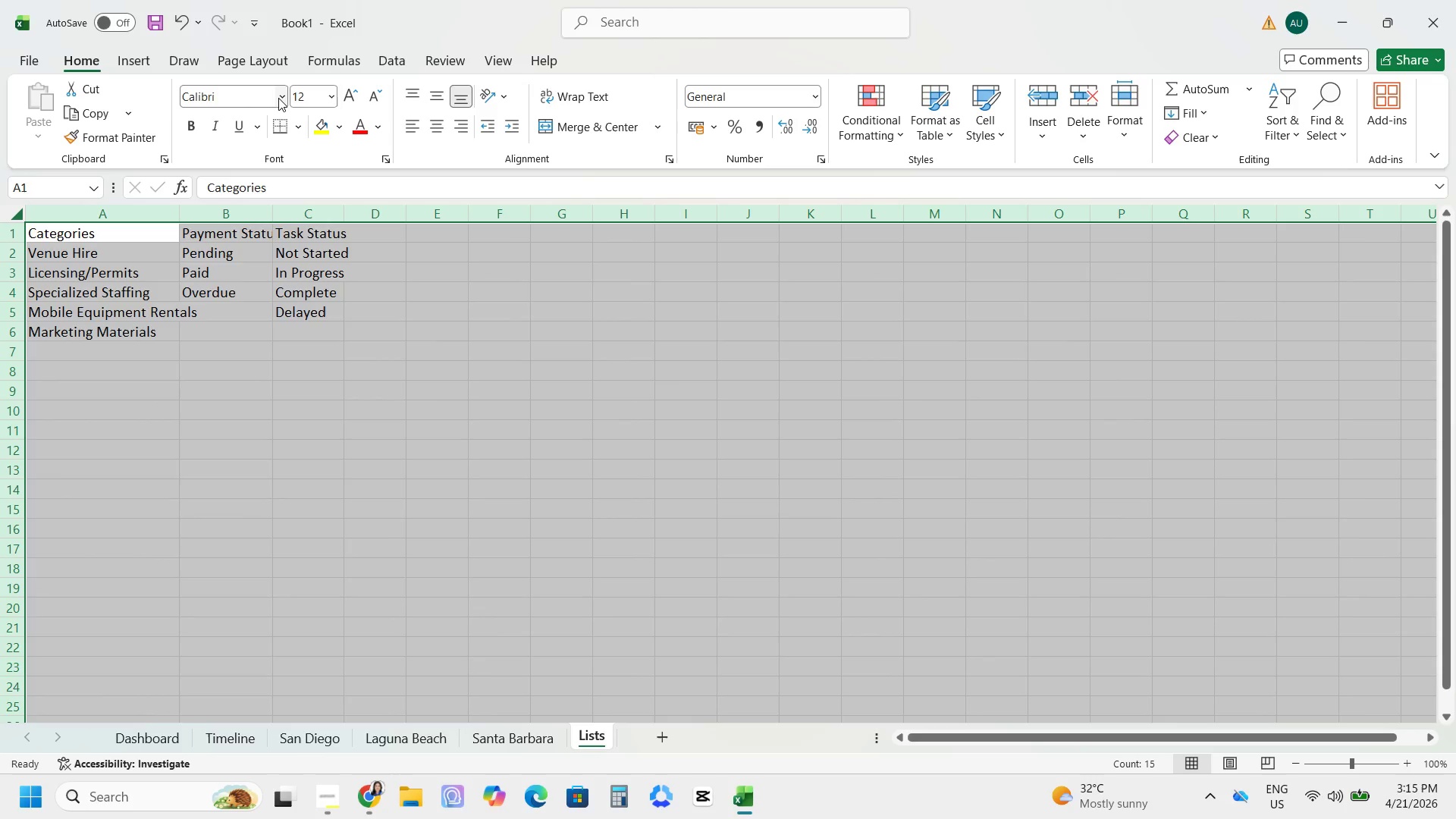 
left_click([278, 98])
 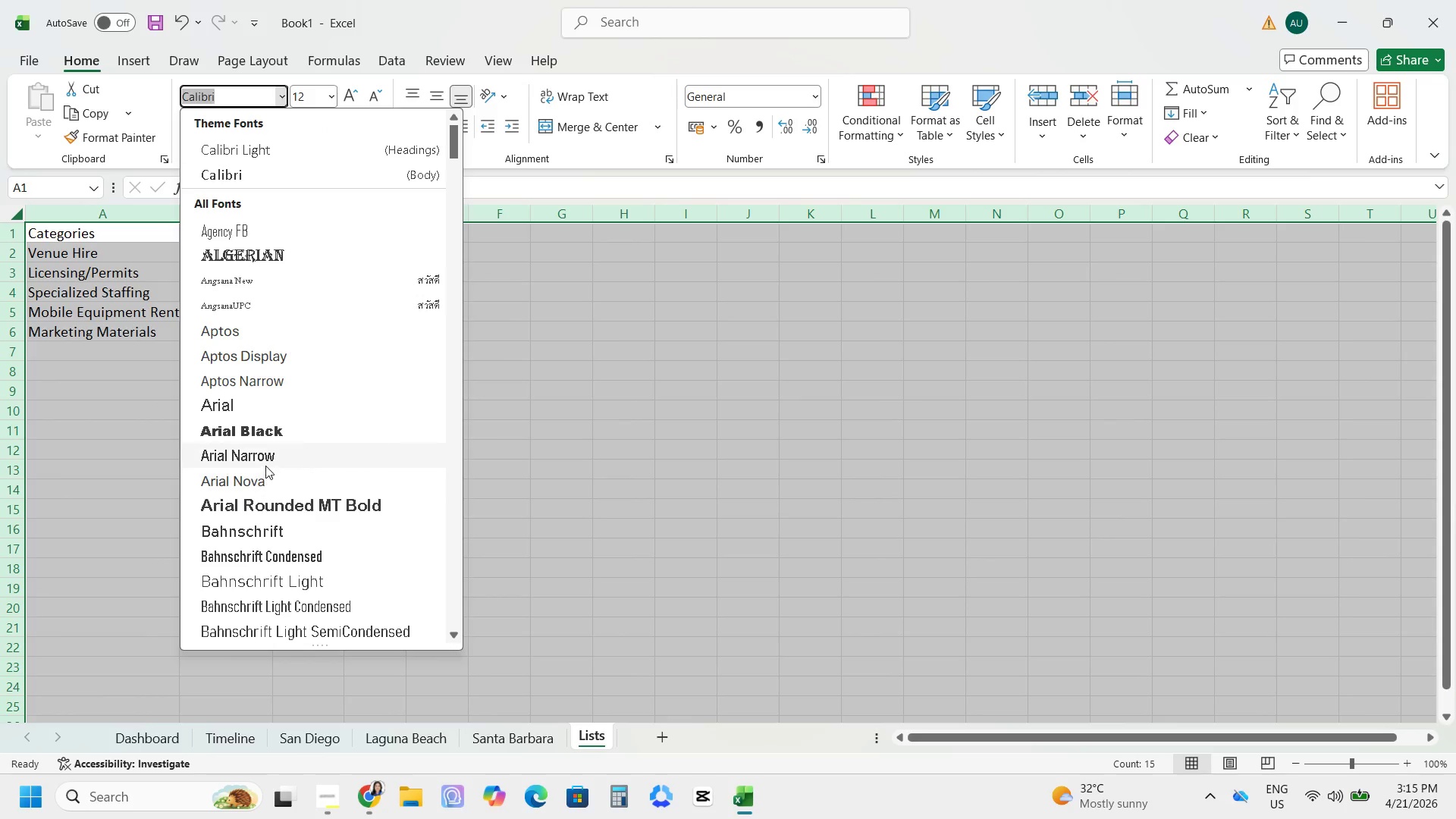 
left_click([265, 463])
 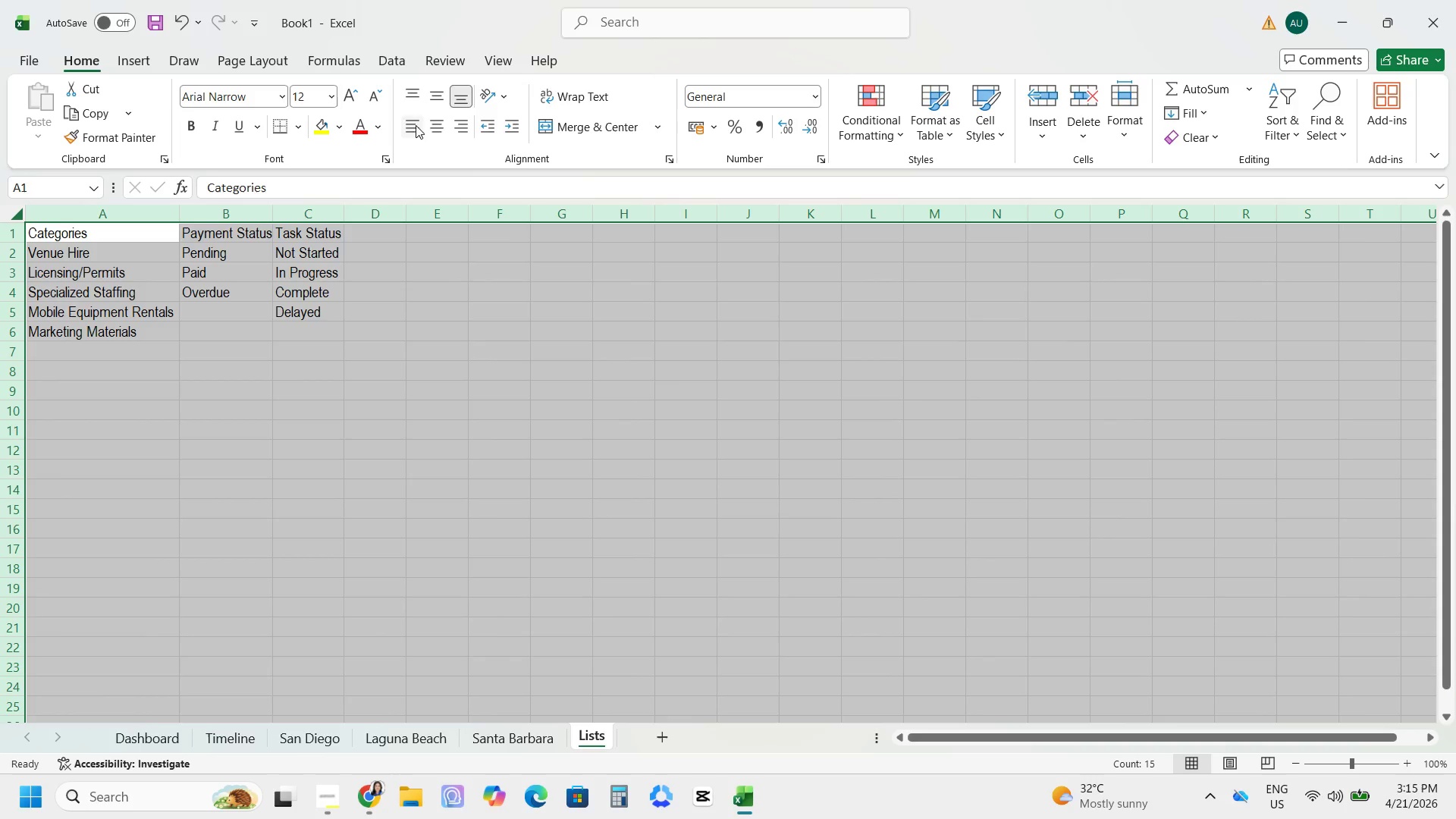 
double_click([435, 89])
 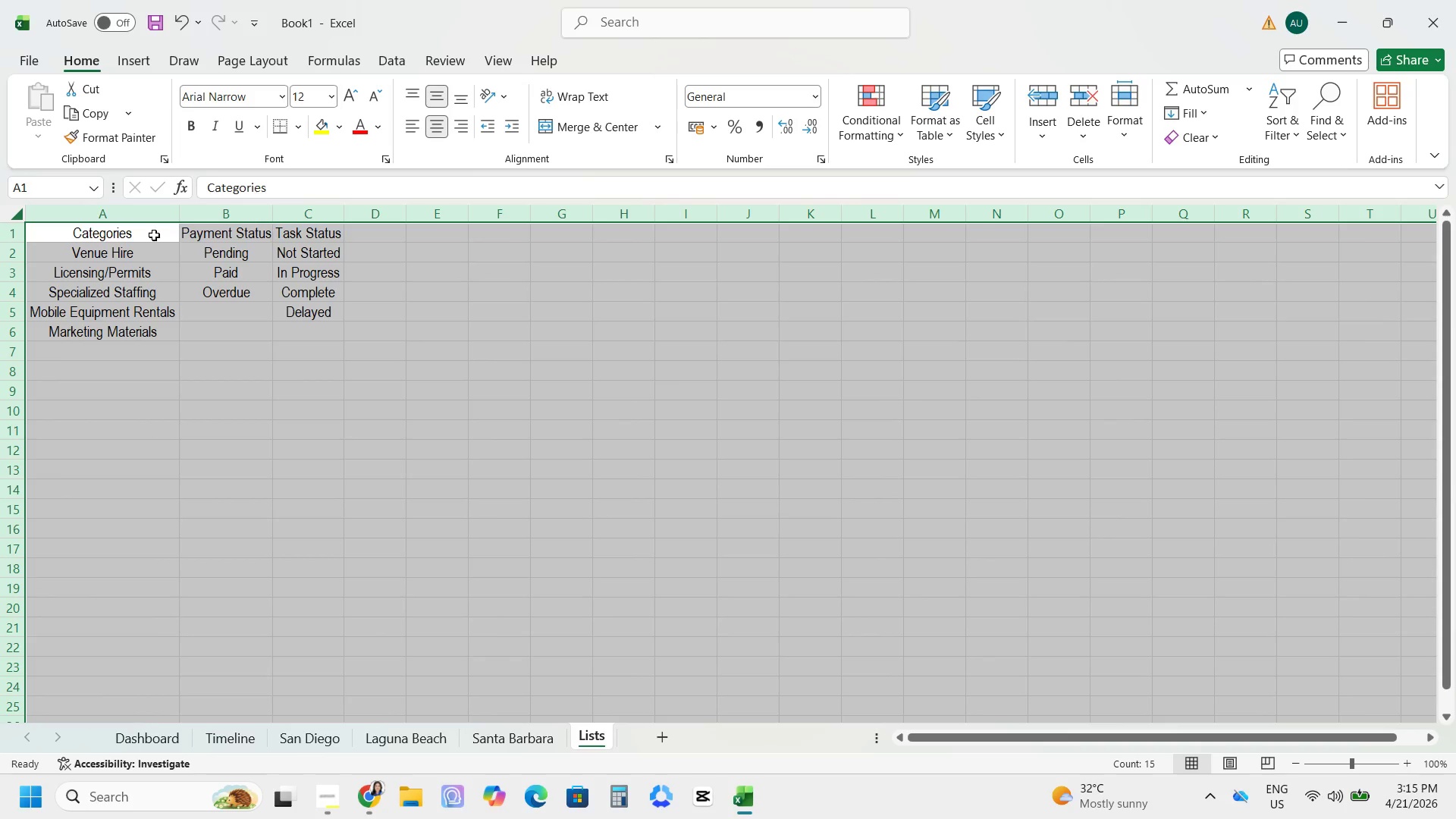 
left_click([144, 235])
 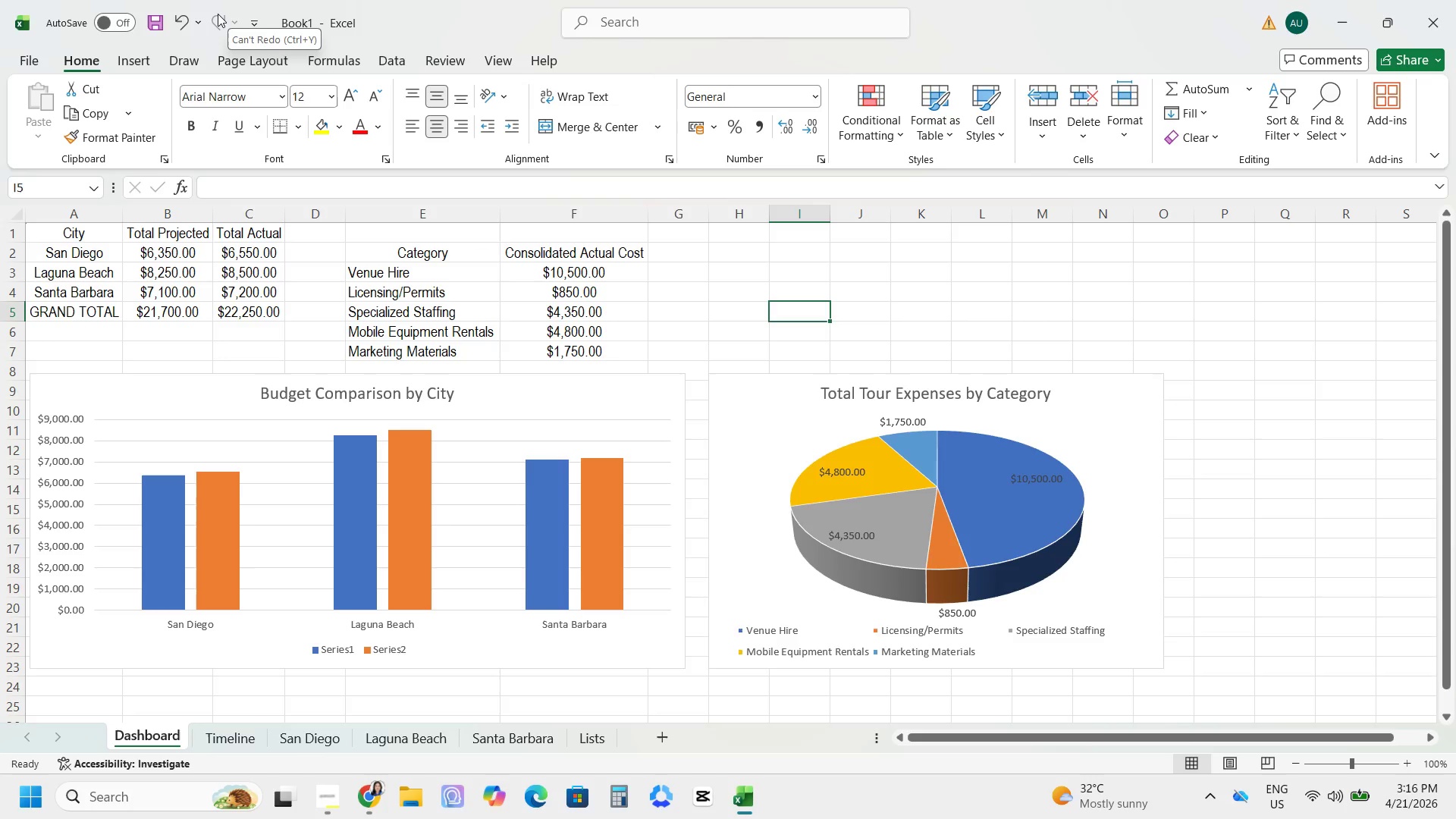 
wait(72.78)
 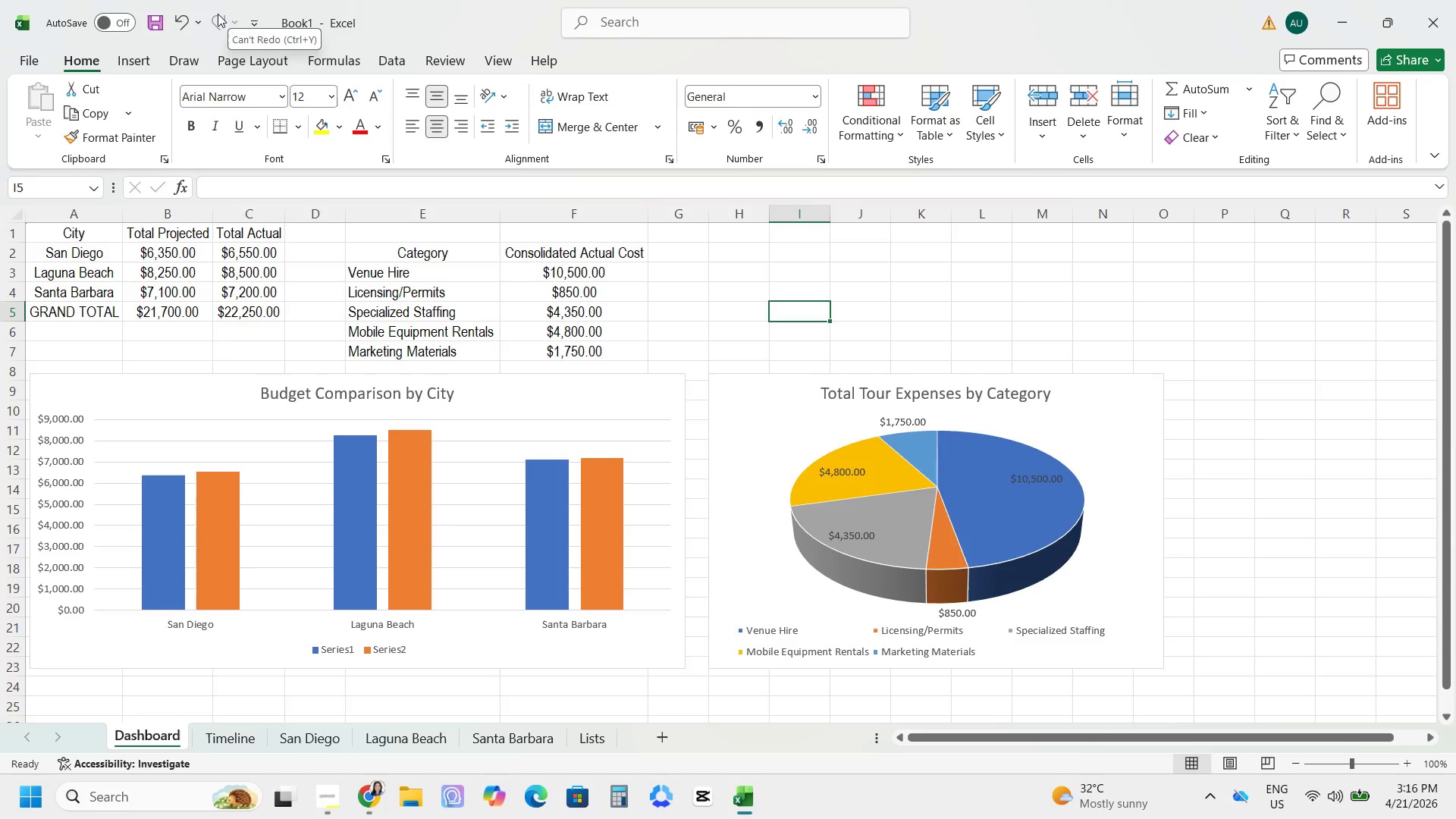 
left_click_drag(start_coordinate=[80, 234], to_coordinate=[221, 316])
 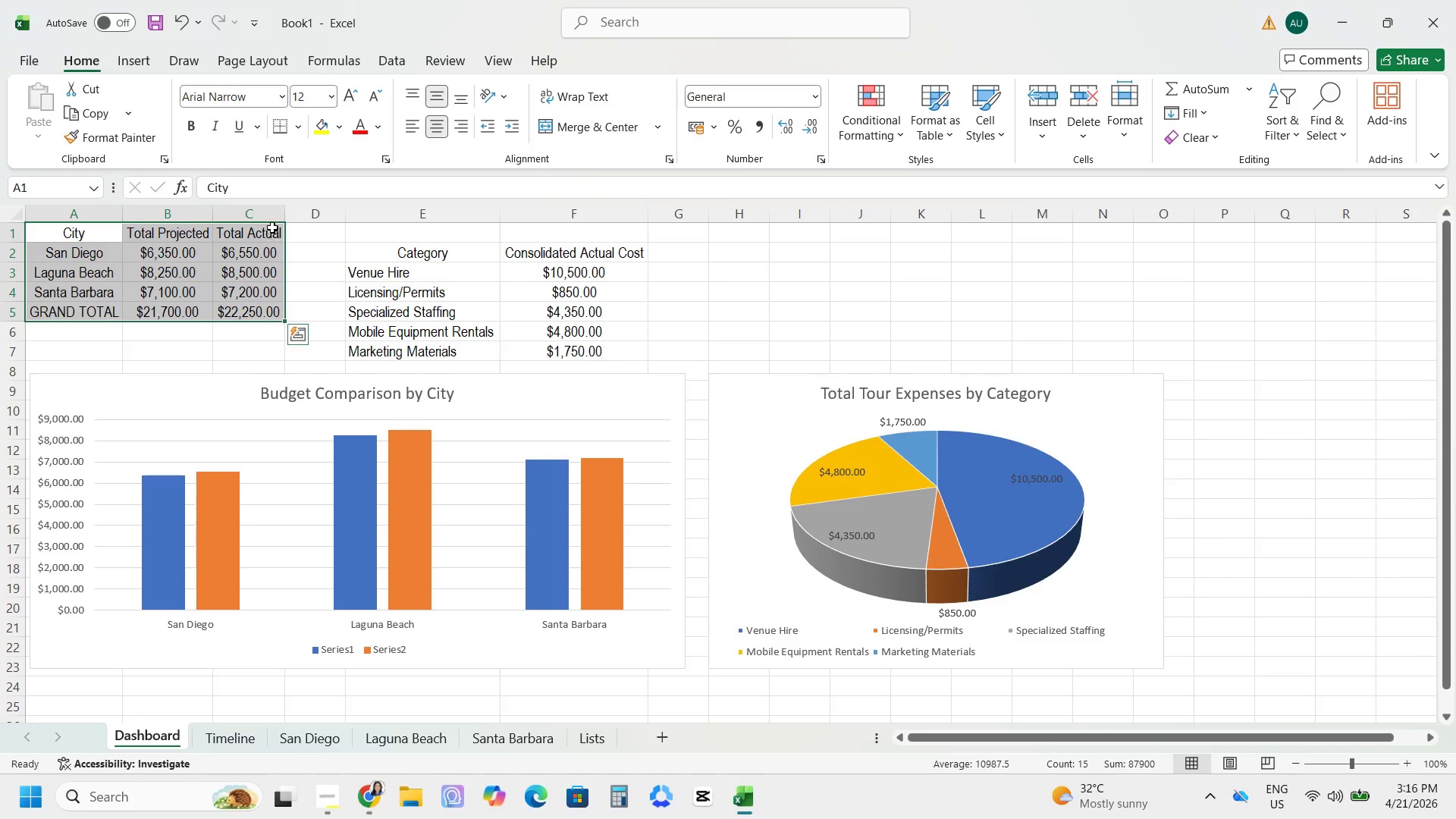 
wait(12.36)
 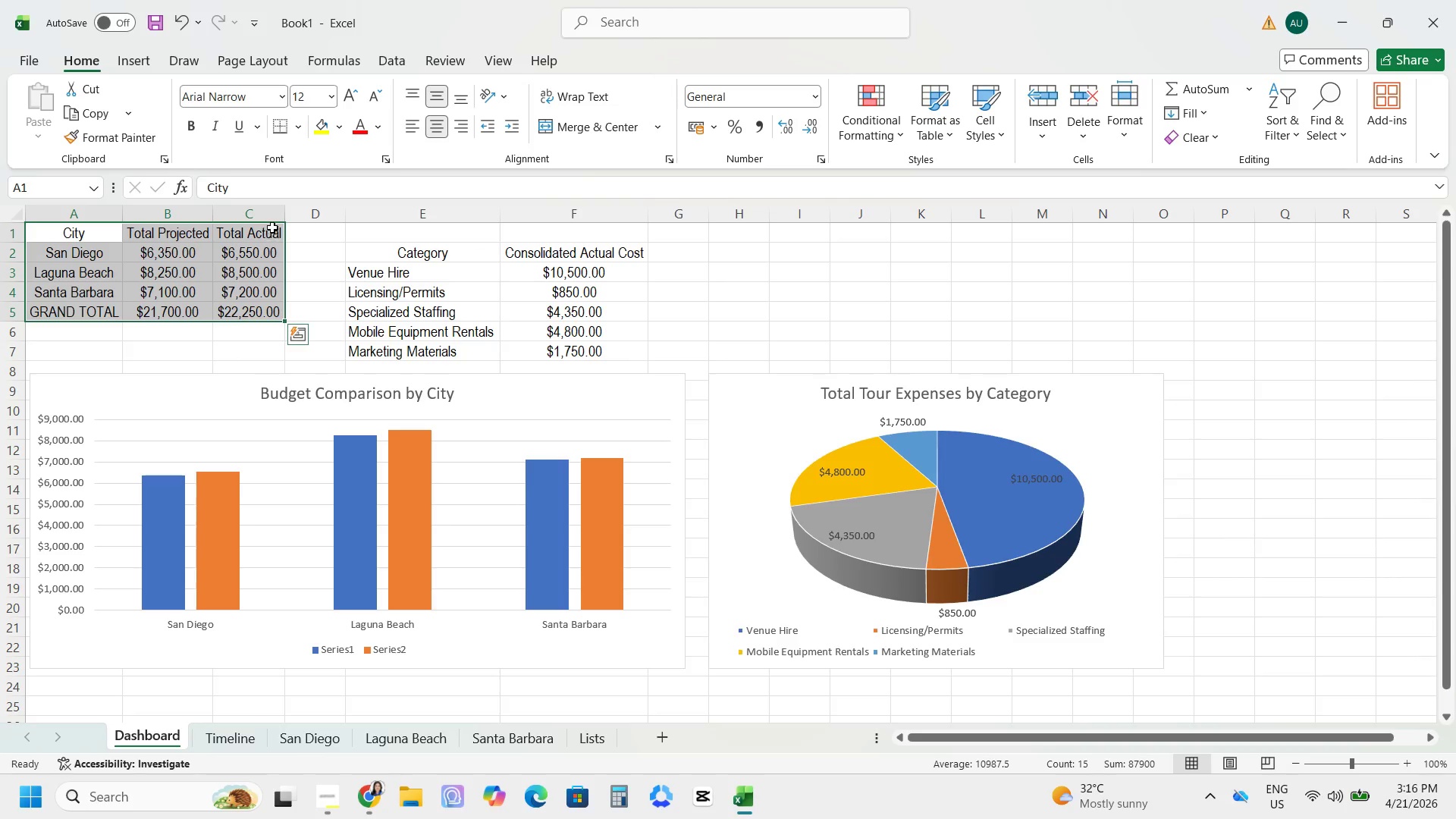 
left_click([135, 61])
 